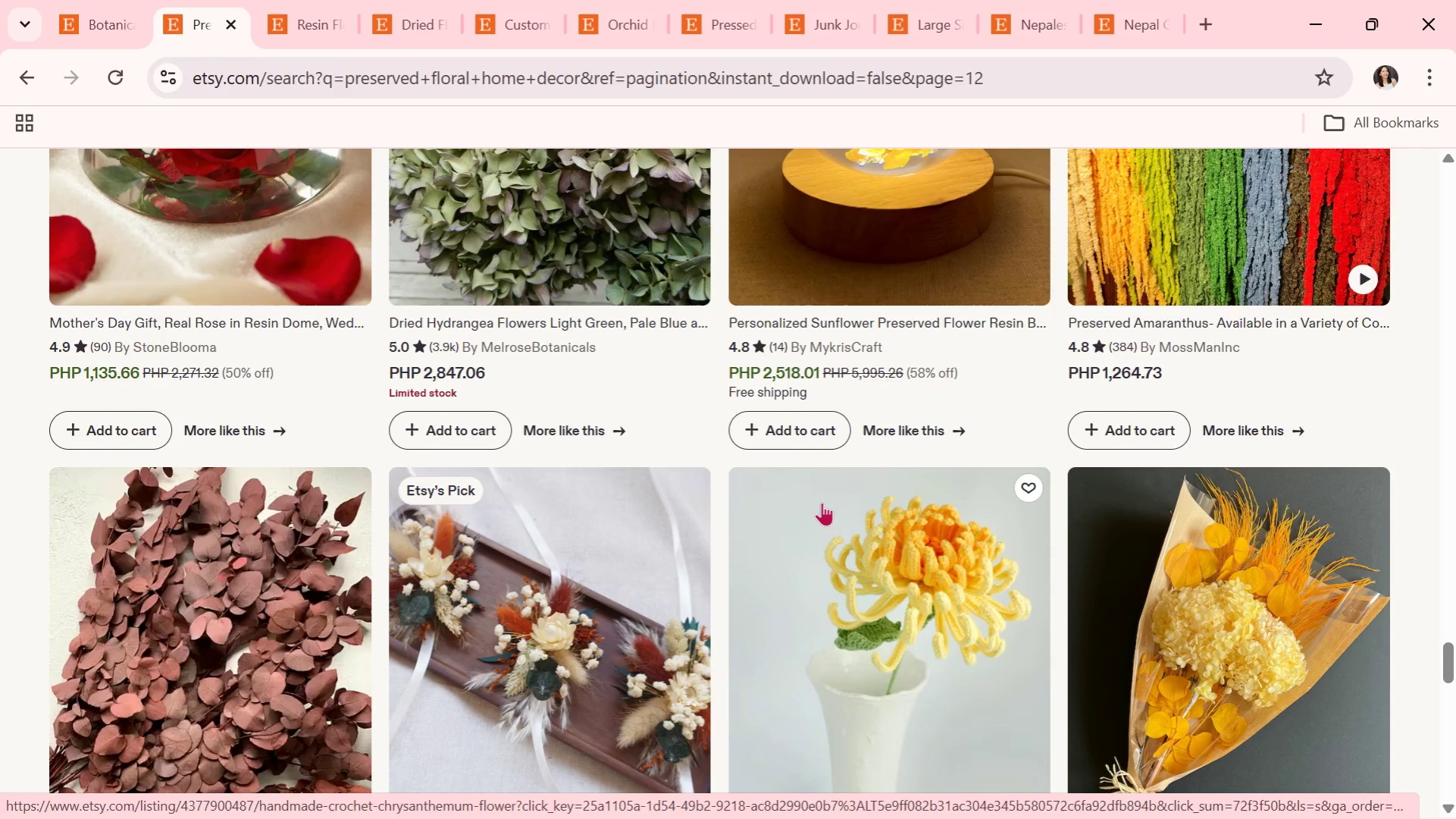 
wait(5.03)
 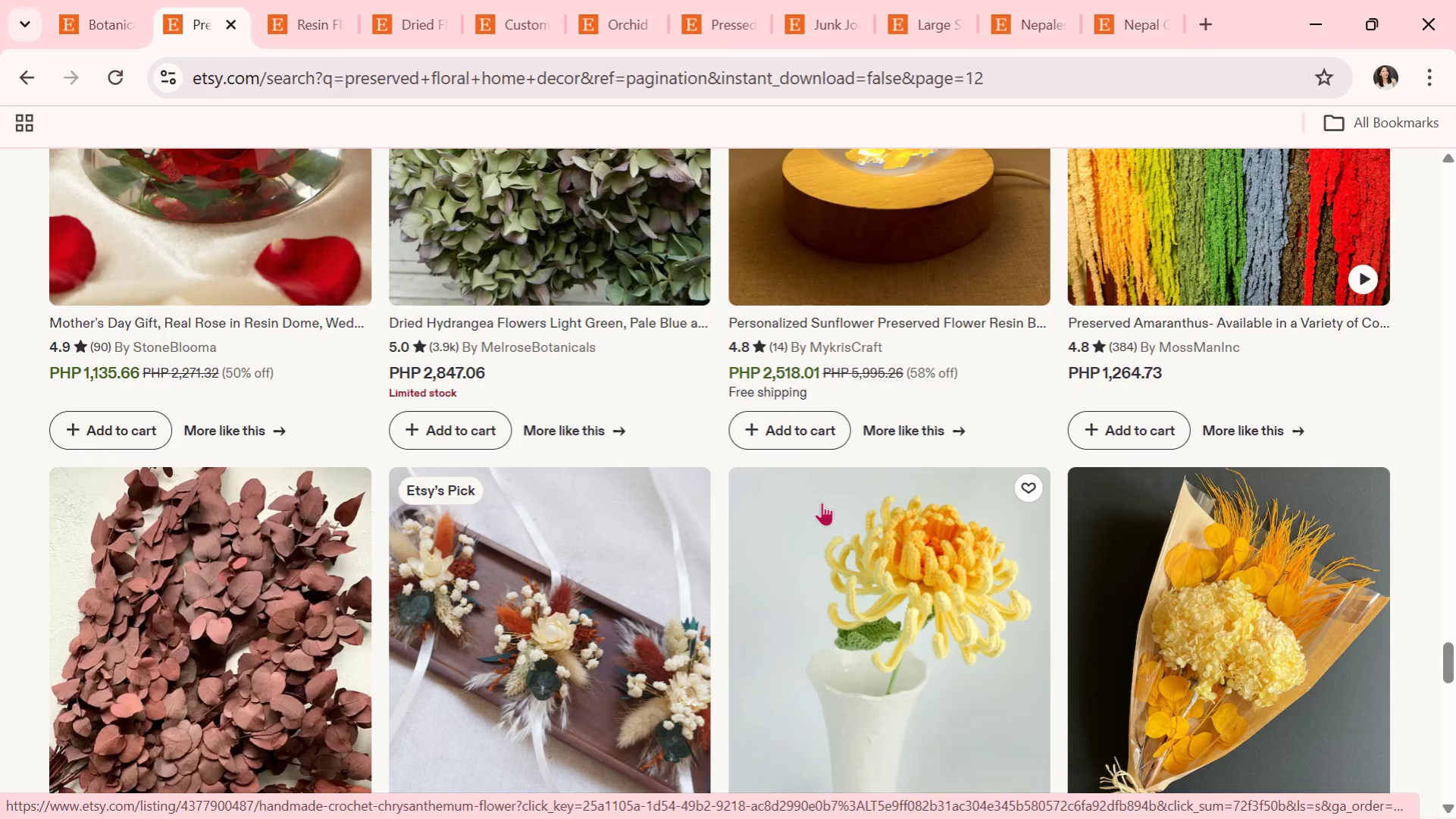 
scroll: coordinate [823, 498], scroll_direction: down, amount: 3.0
 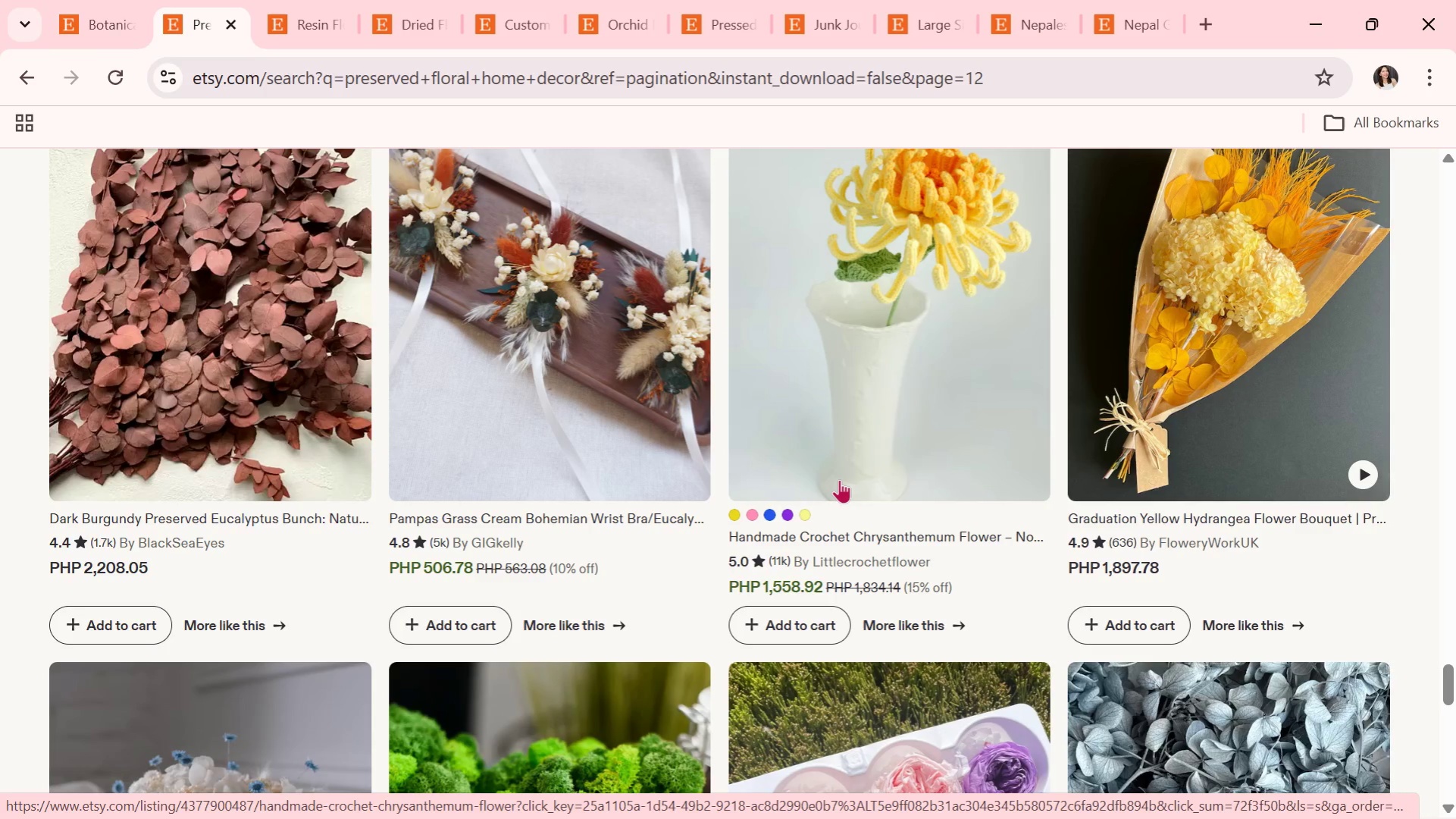 
wait(13.23)
 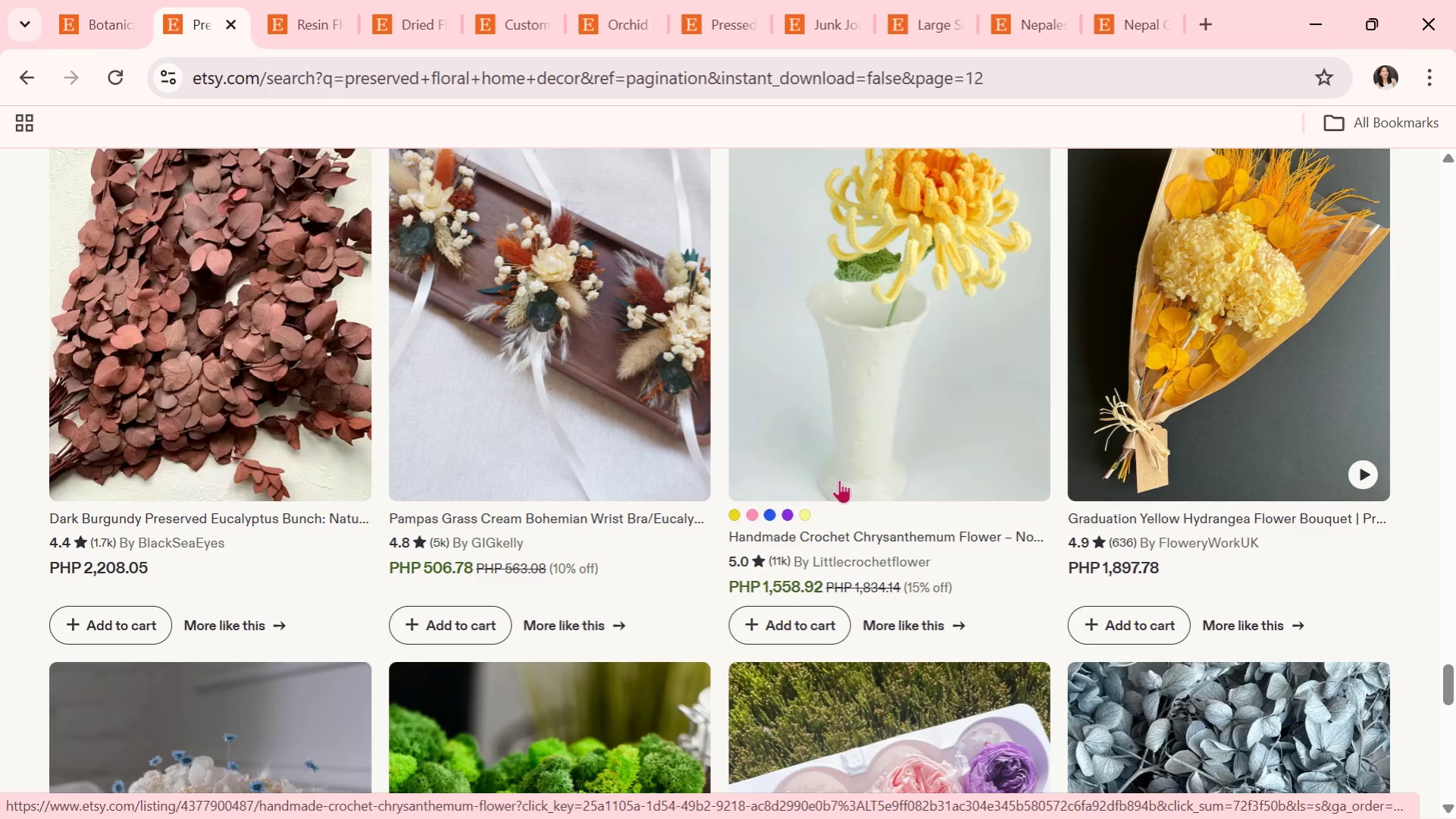 
scroll: coordinate [839, 479], scroll_direction: down, amount: 1.0
 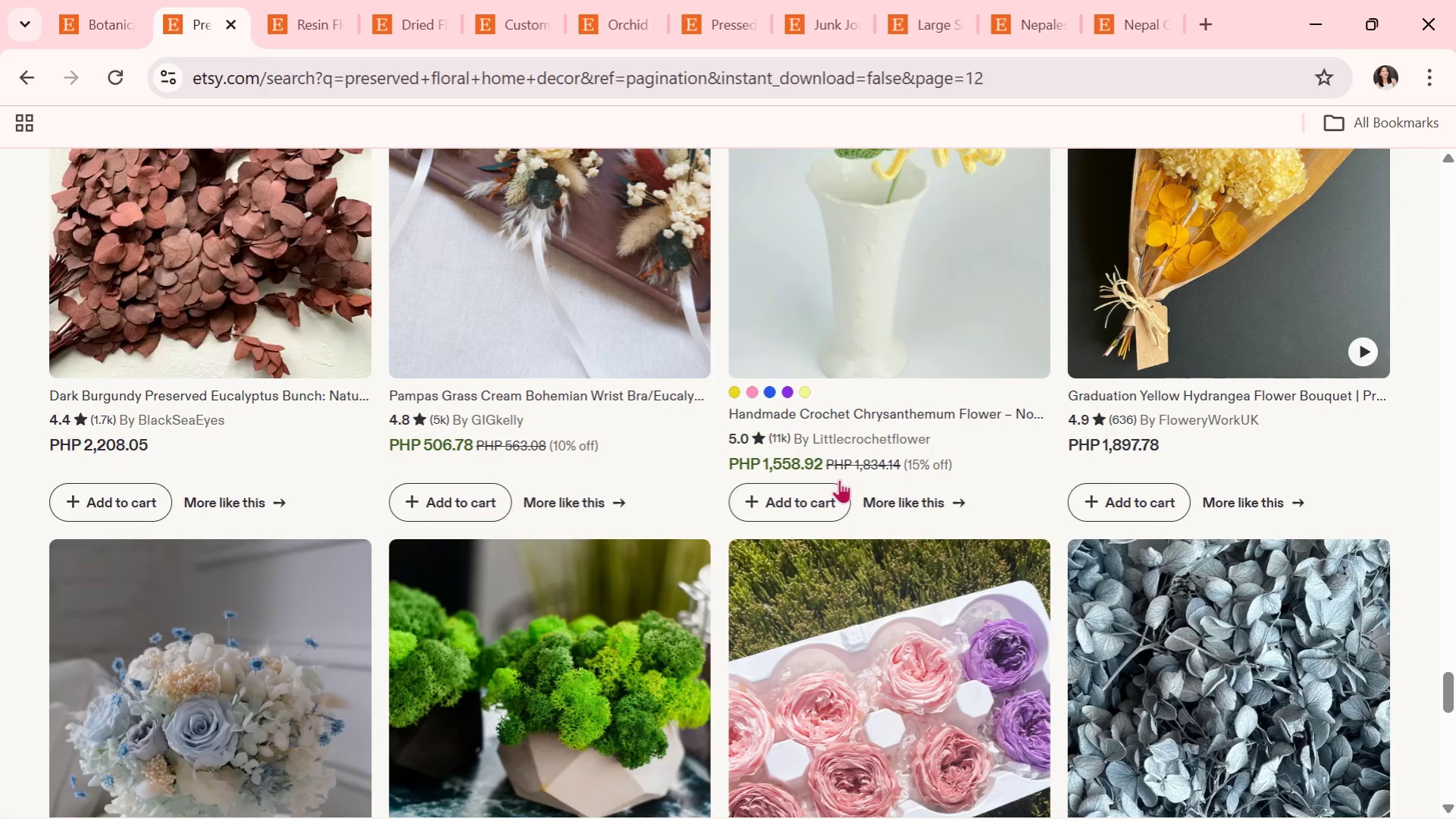 
wait(10.57)
 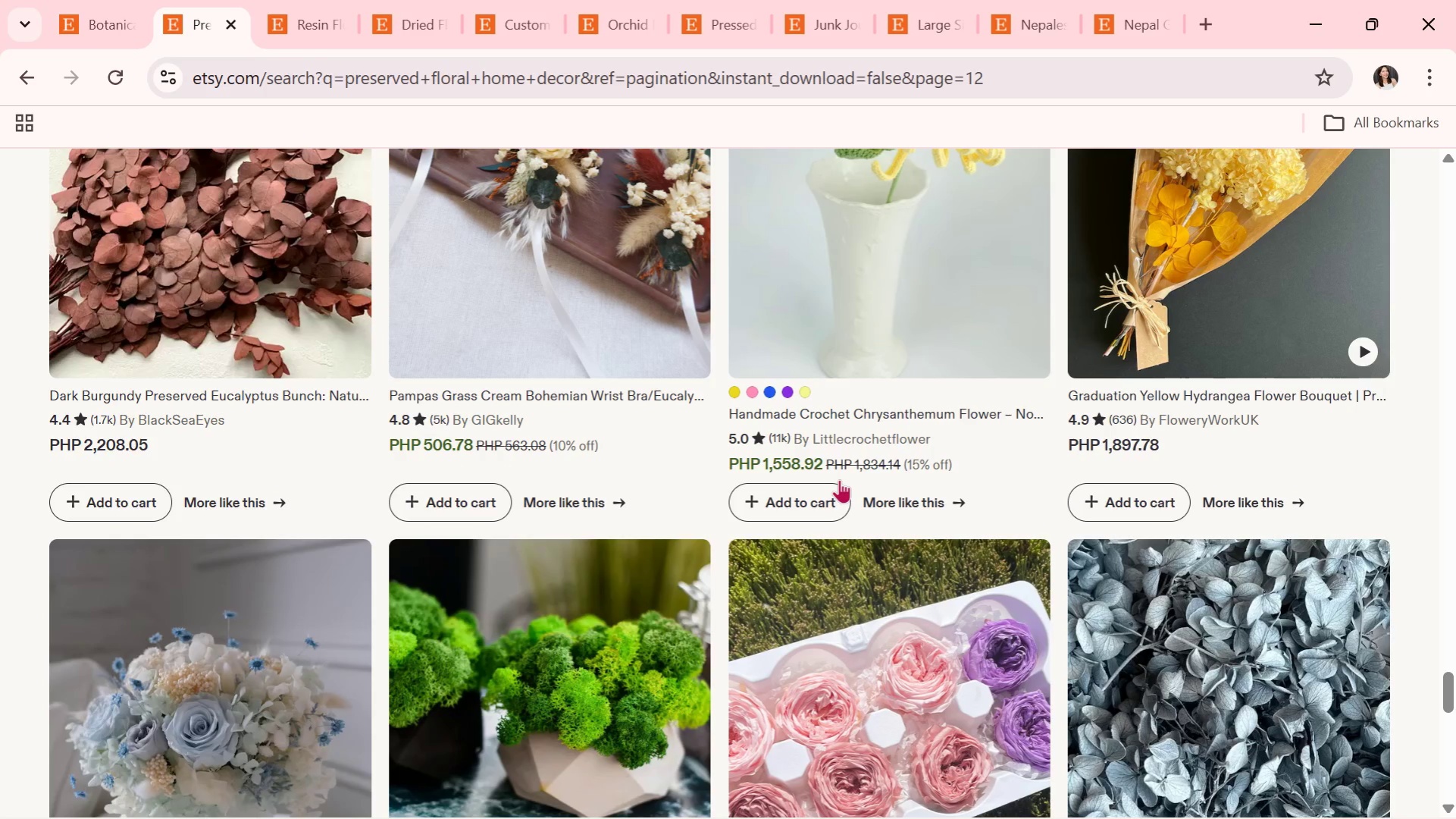 
scroll: coordinate [839, 479], scroll_direction: down, amount: 1.0
 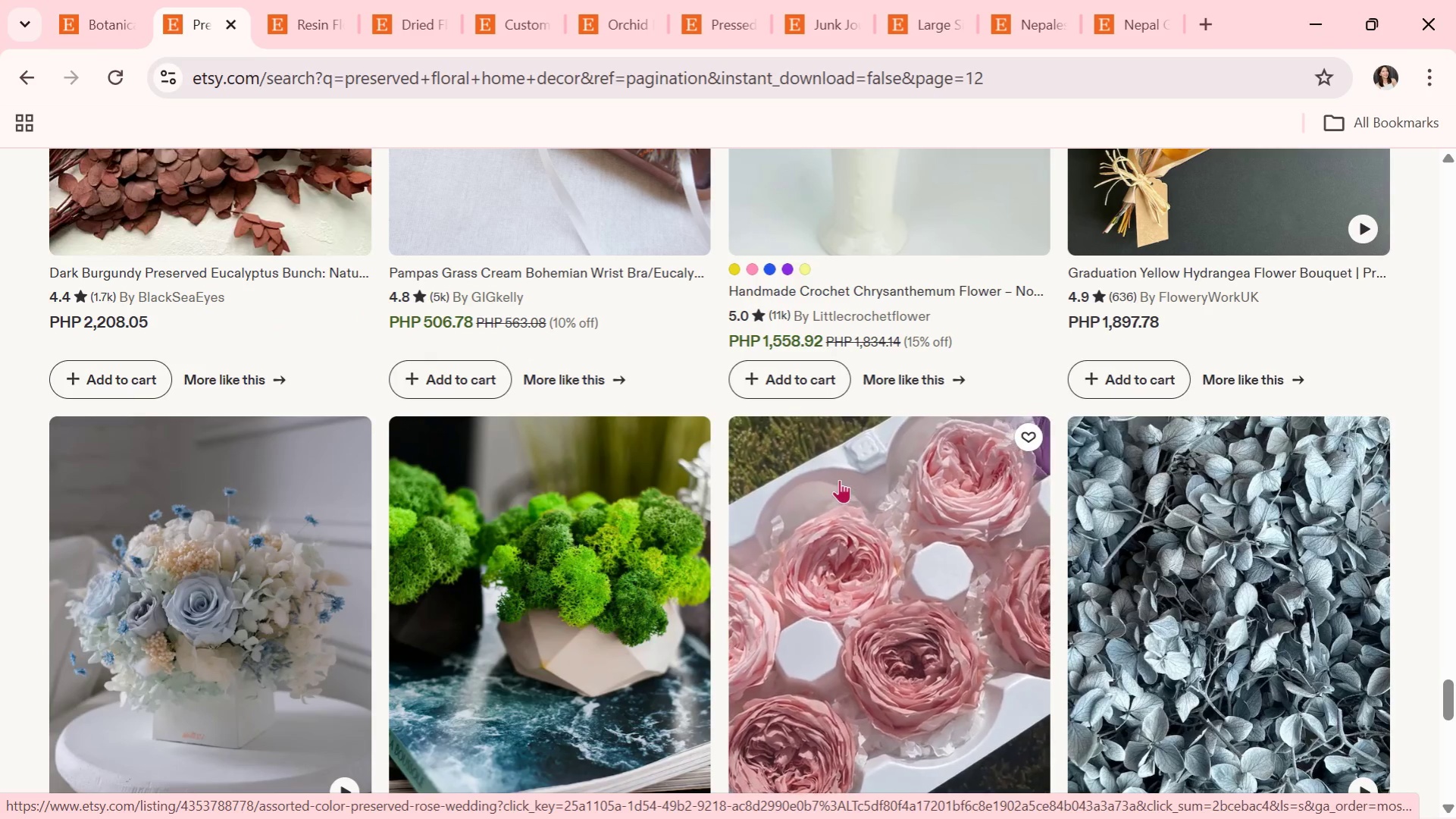 
wait(7.01)
 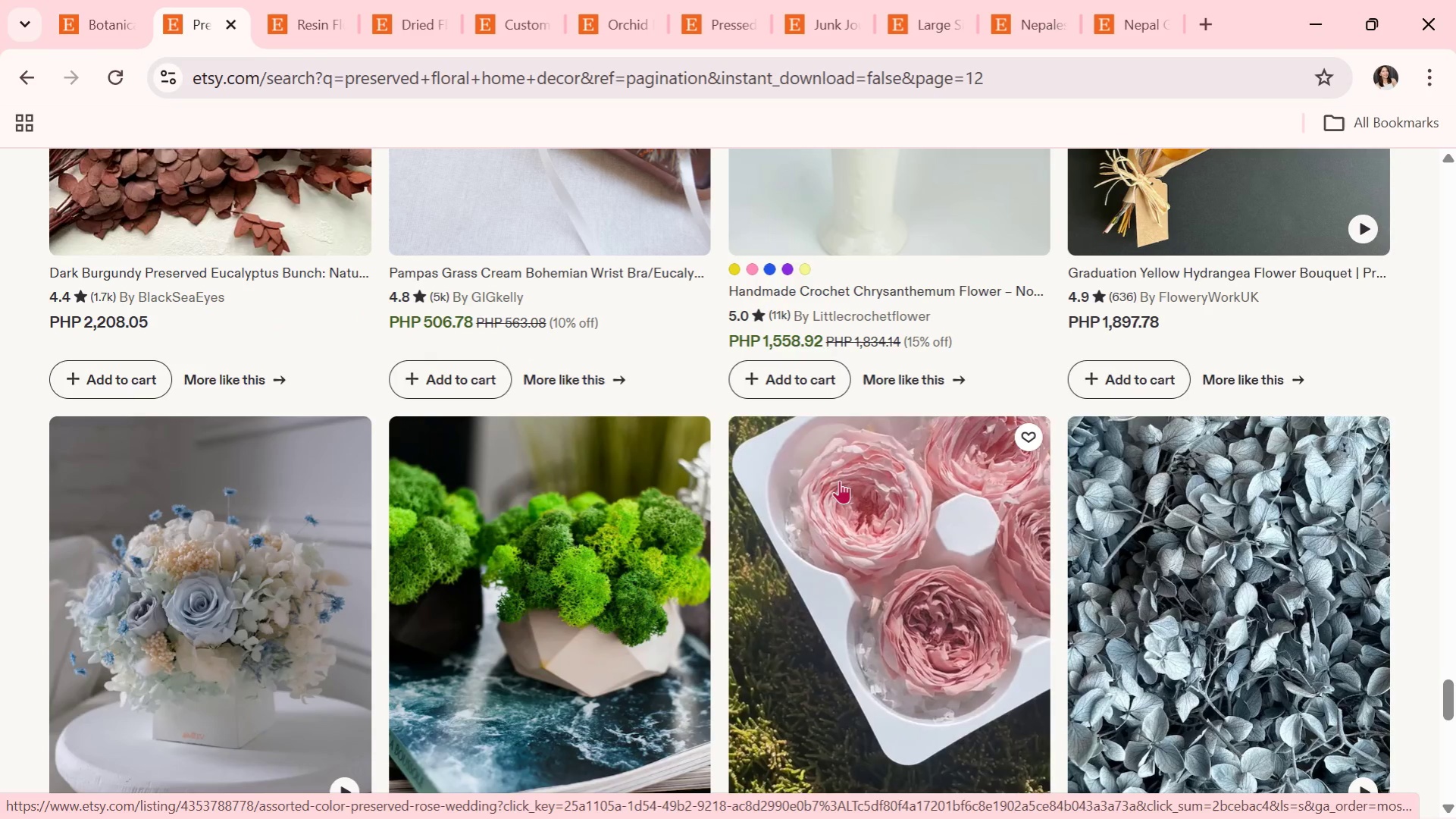 
scroll: coordinate [834, 478], scroll_direction: down, amount: 5.0
 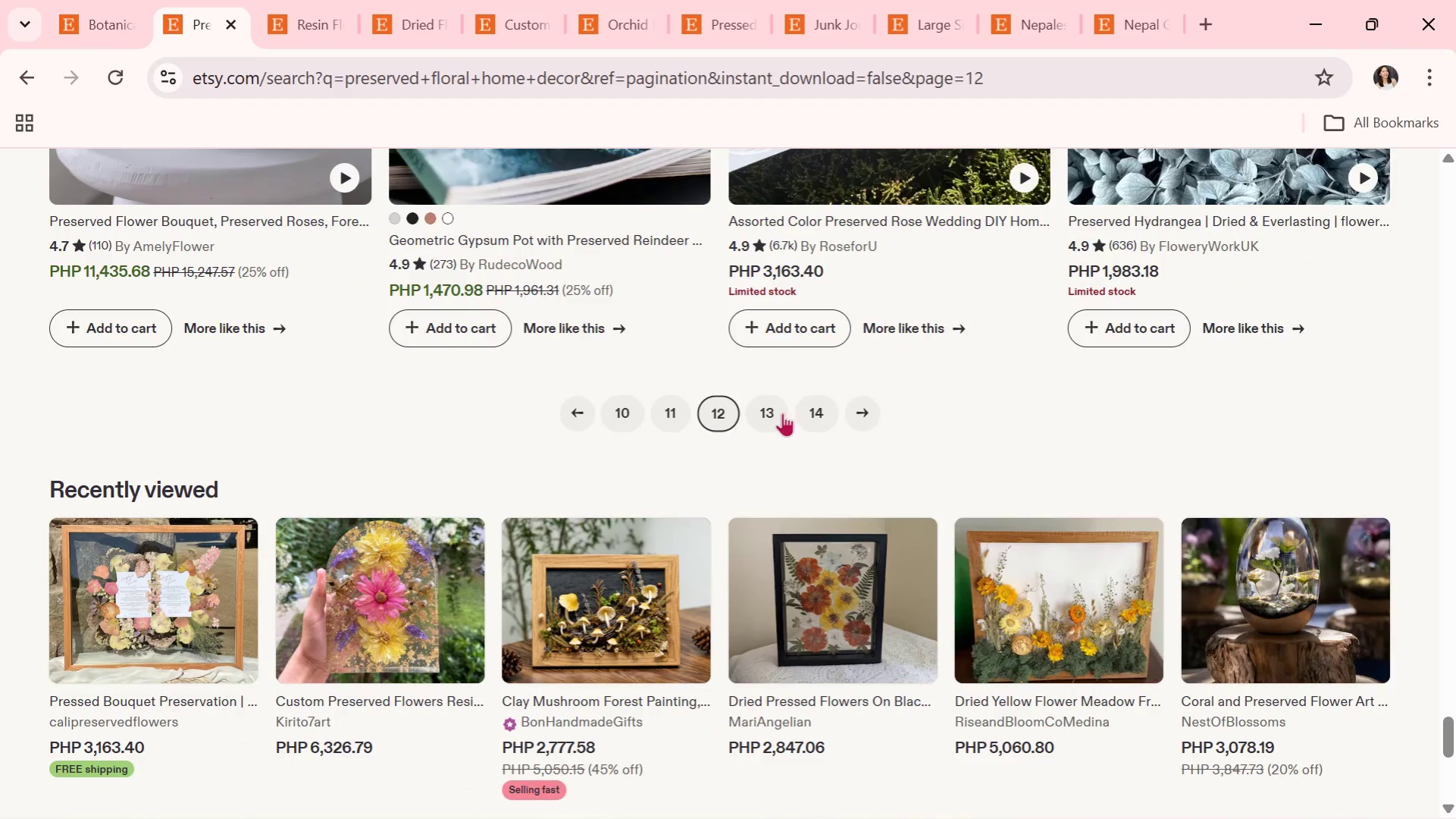 
left_click([773, 410])
 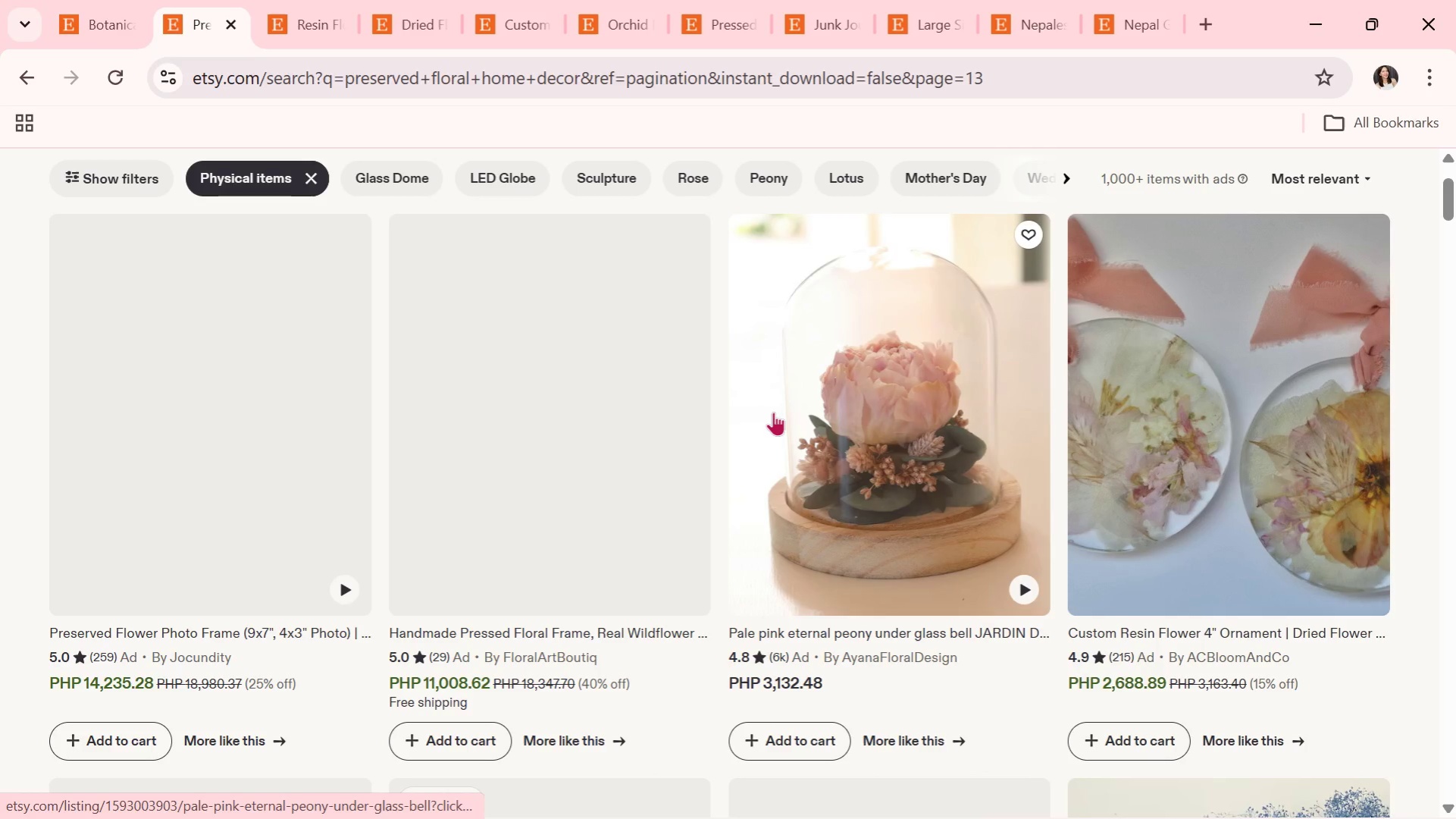 
scroll: coordinate [773, 416], scroll_direction: down, amount: 4.0
 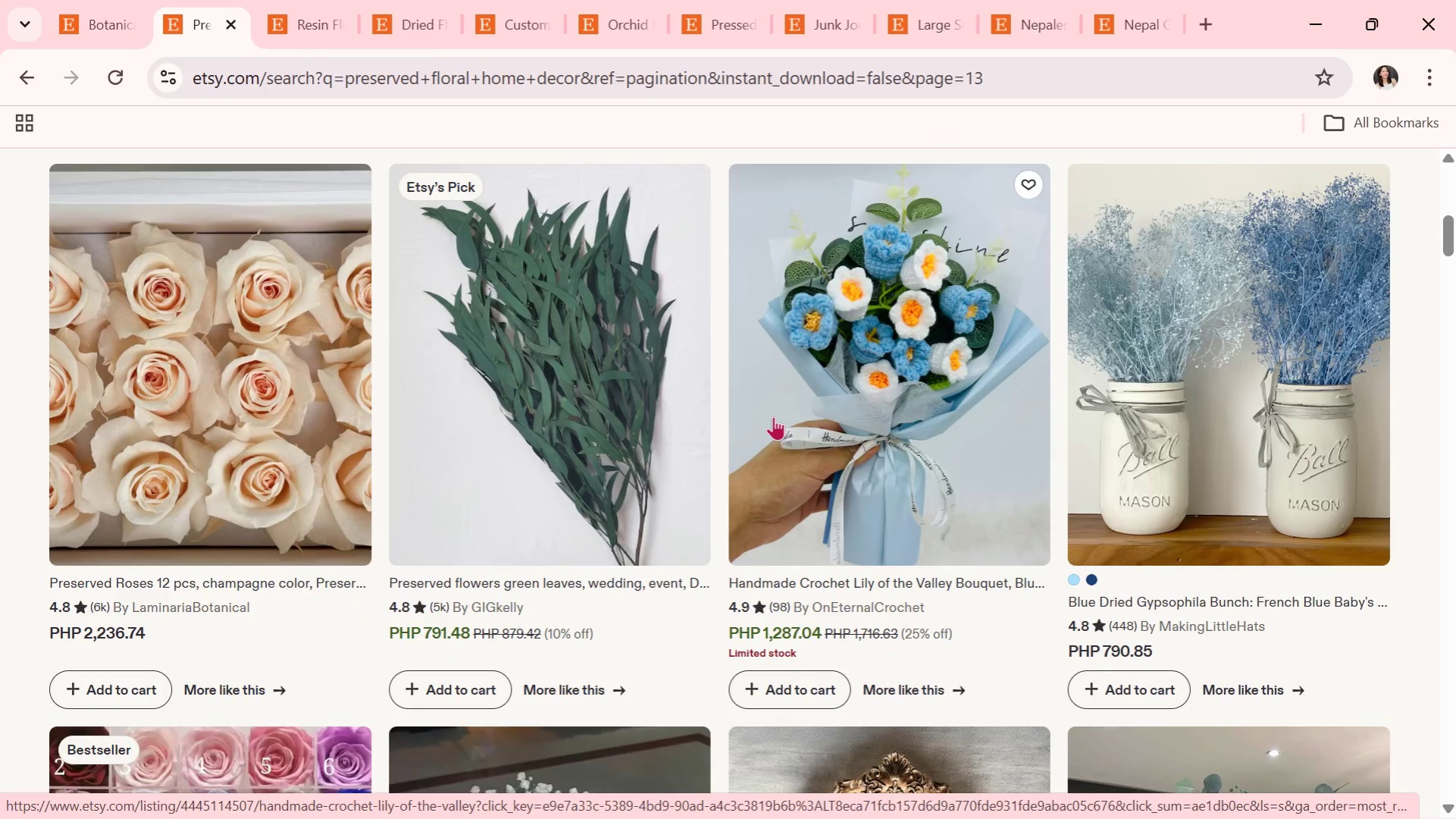 
wait(9.04)
 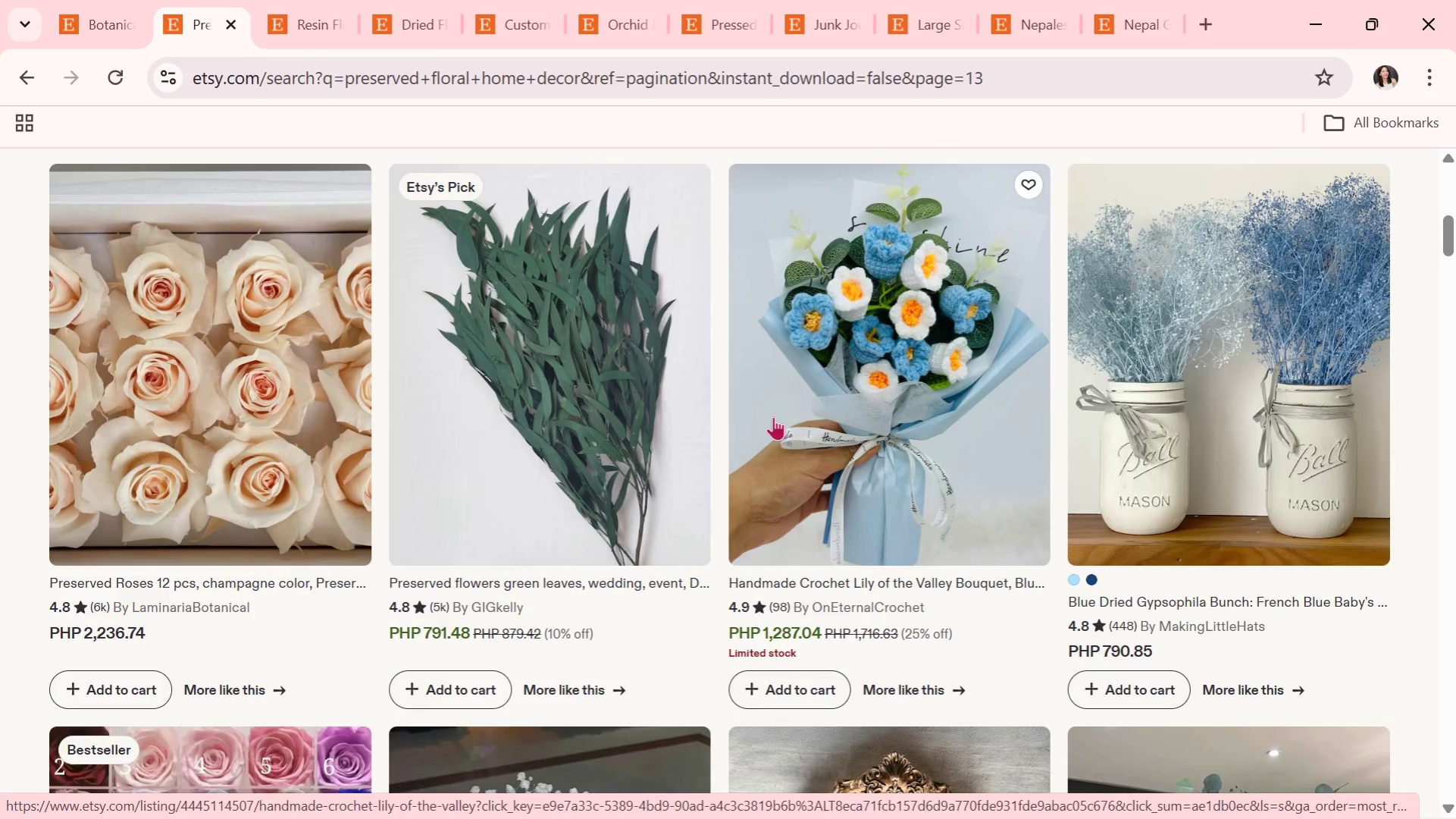 
scroll: coordinate [773, 416], scroll_direction: down, amount: 5.0
 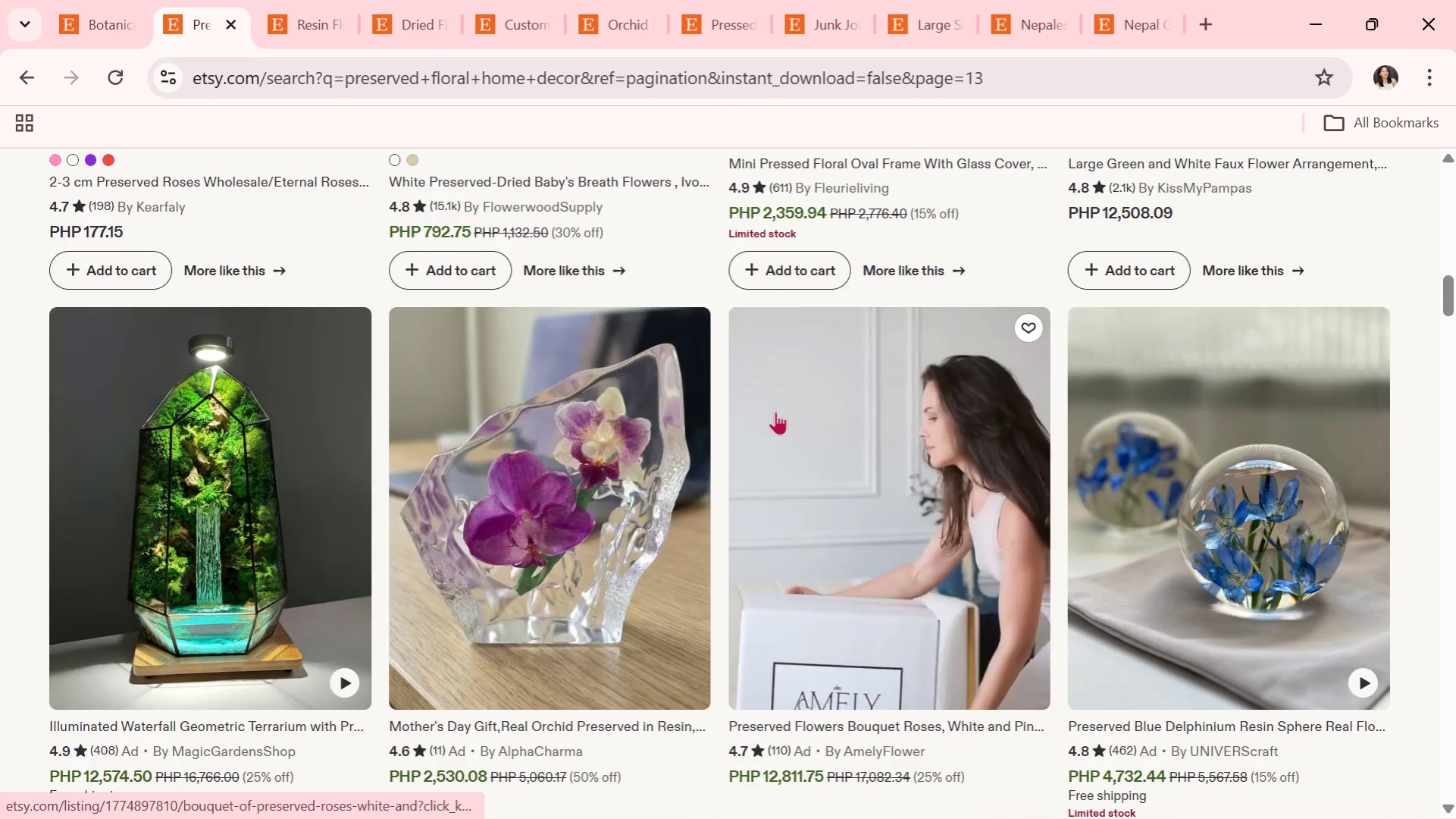 
scroll: coordinate [787, 486], scroll_direction: down, amount: 7.0
 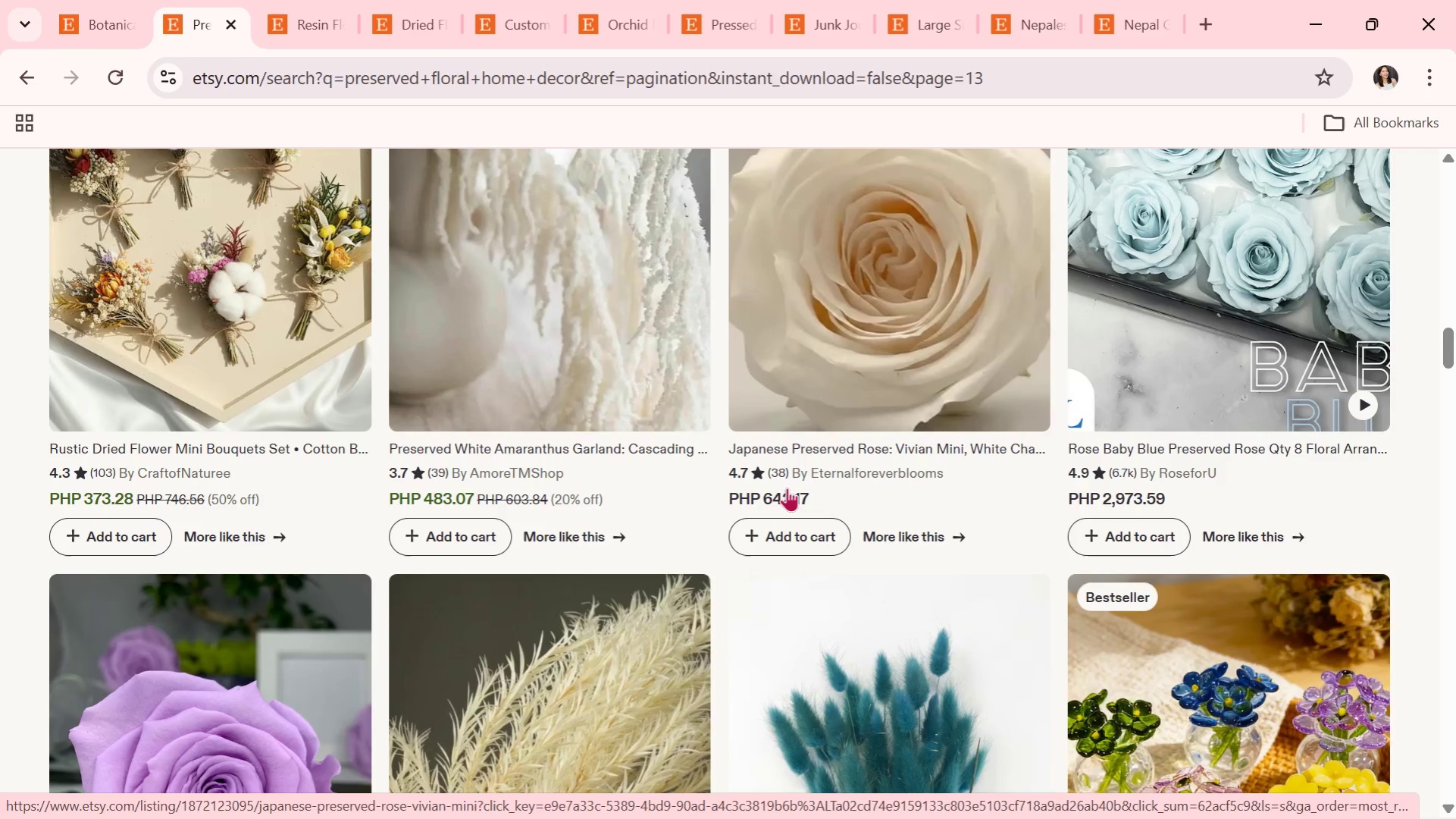 
wait(7.84)
 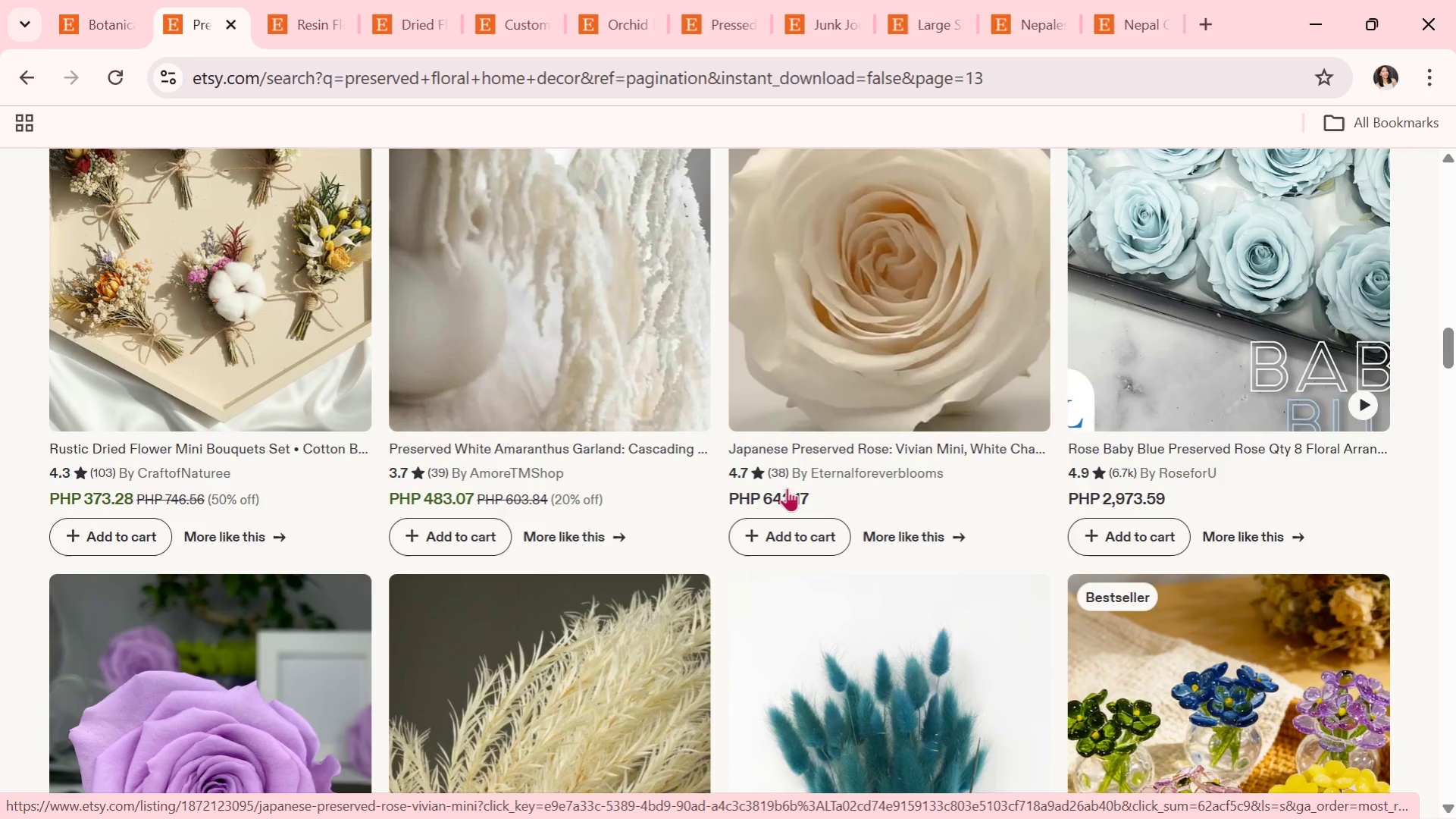 
scroll: coordinate [891, 513], scroll_direction: down, amount: 5.0
 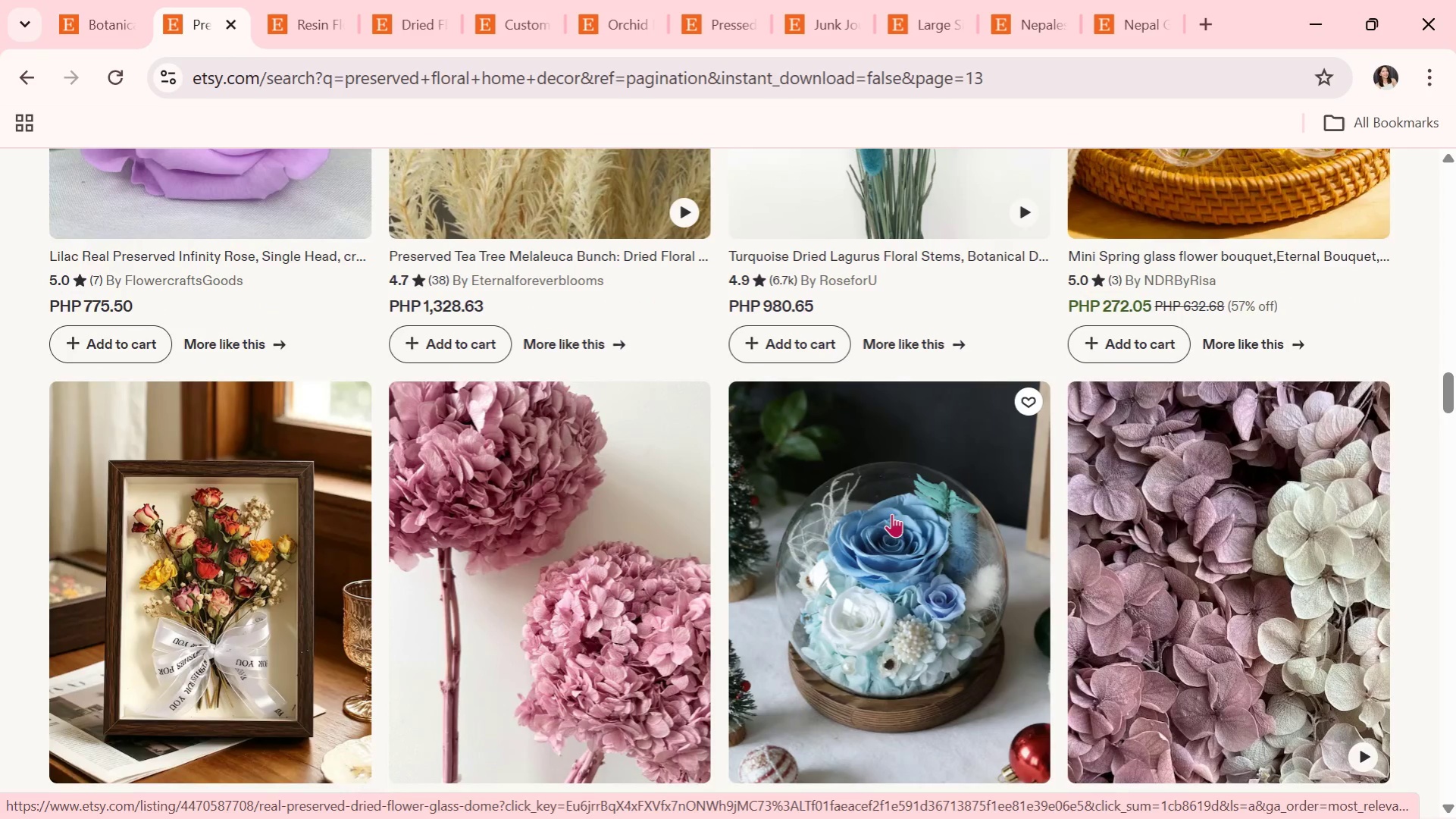 
scroll: coordinate [891, 513], scroll_direction: down, amount: 2.0
 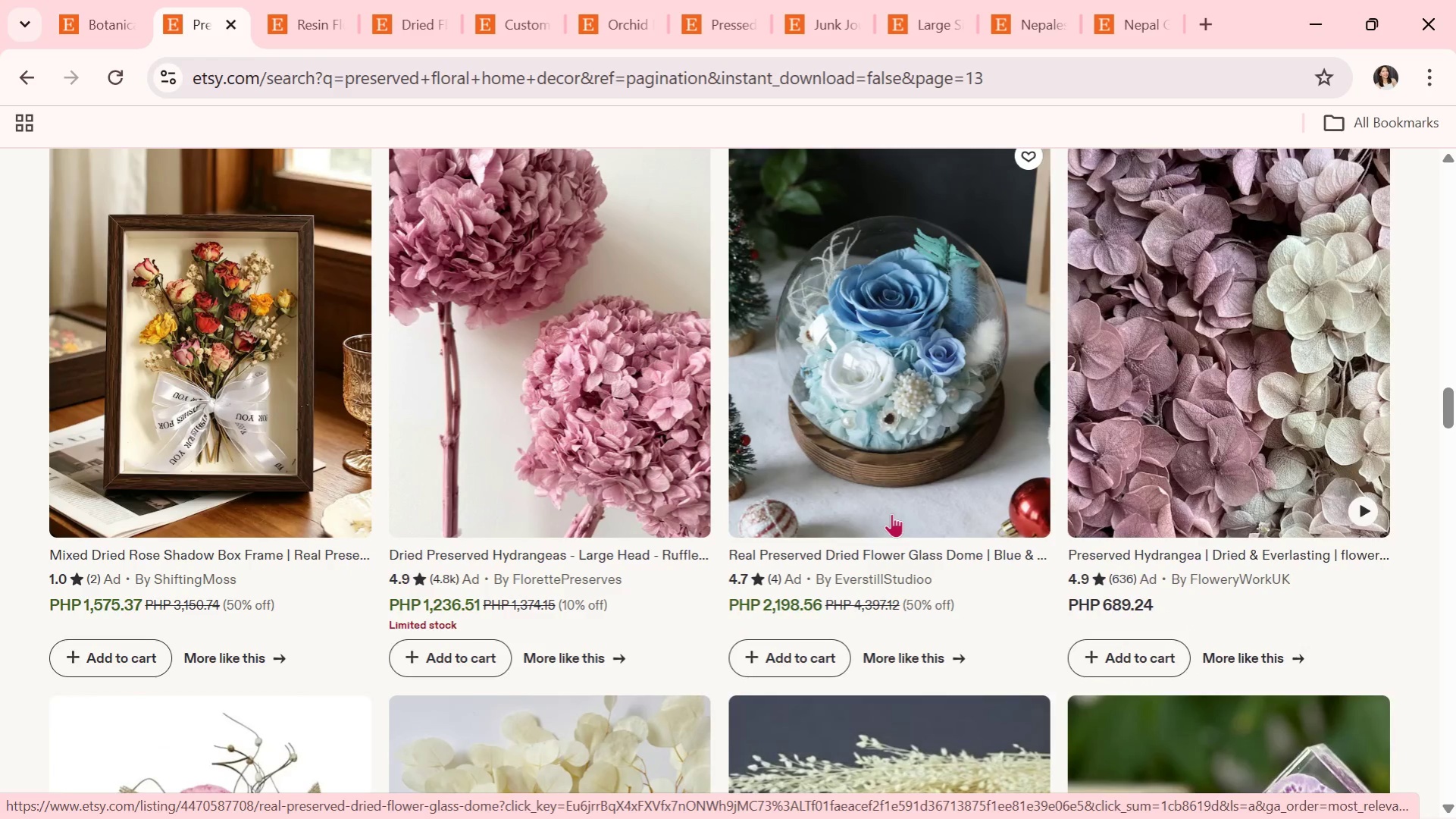 
wait(5.12)
 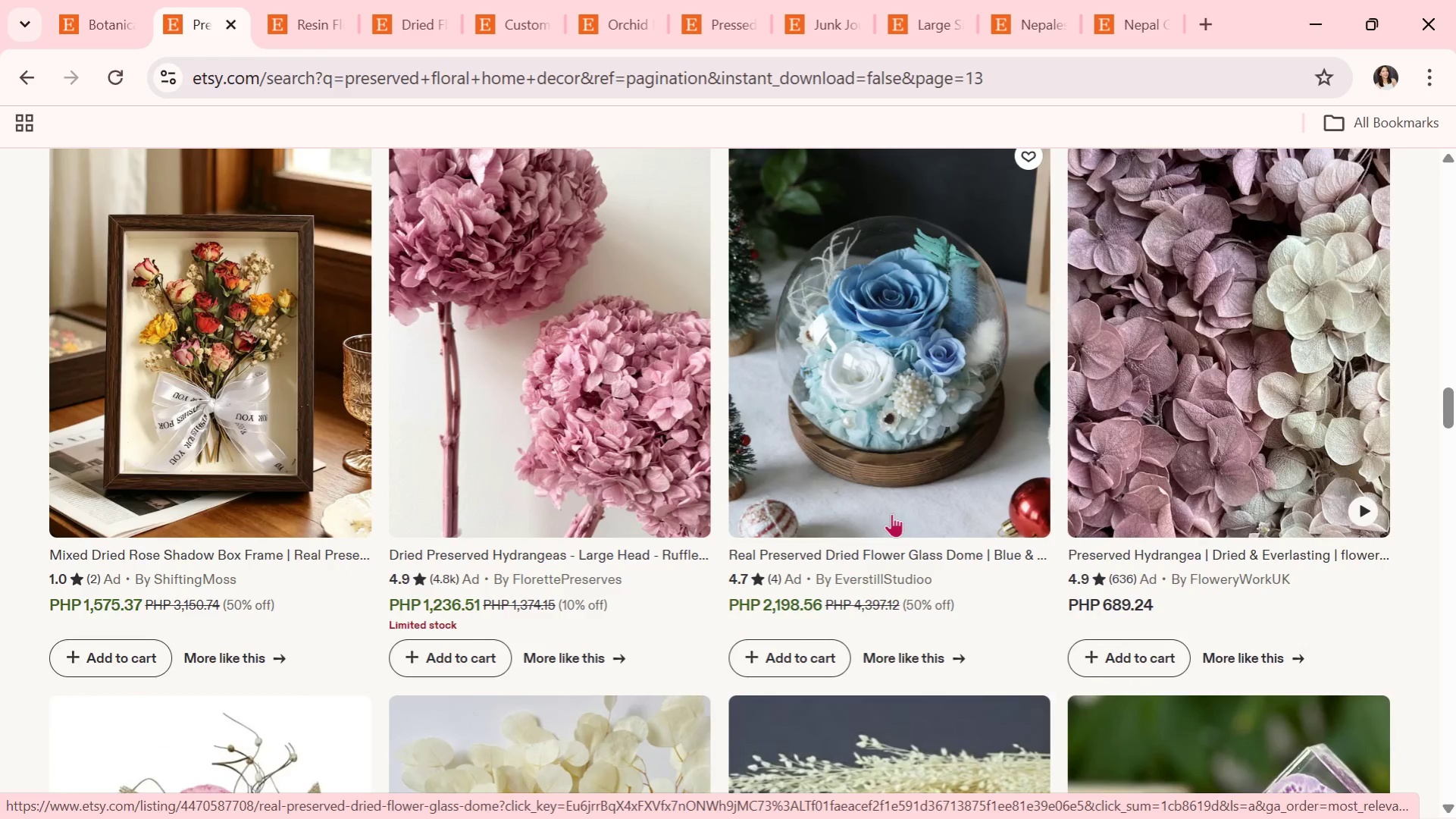 
scroll: coordinate [891, 513], scroll_direction: down, amount: 3.0
 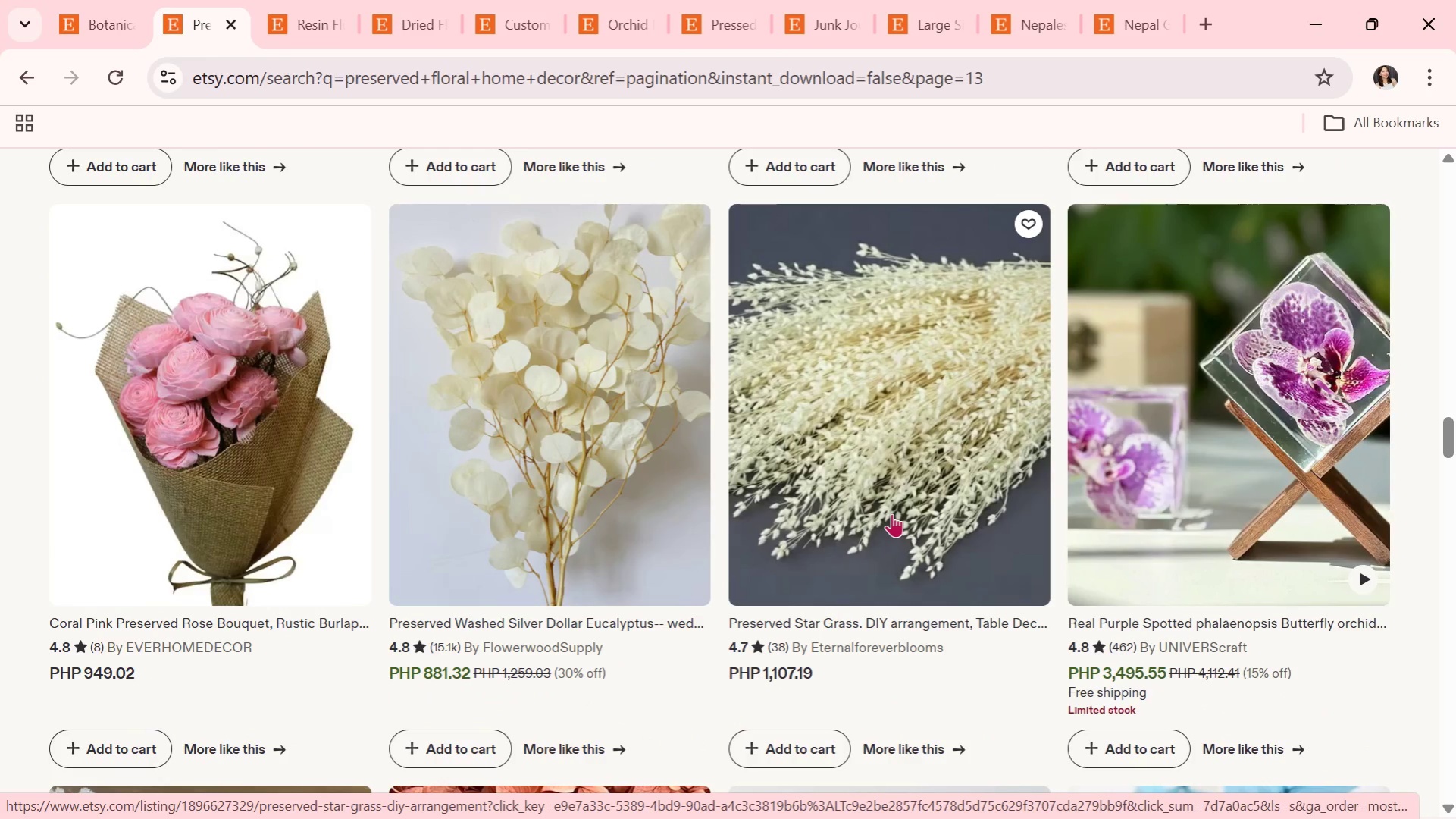 
wait(6.2)
 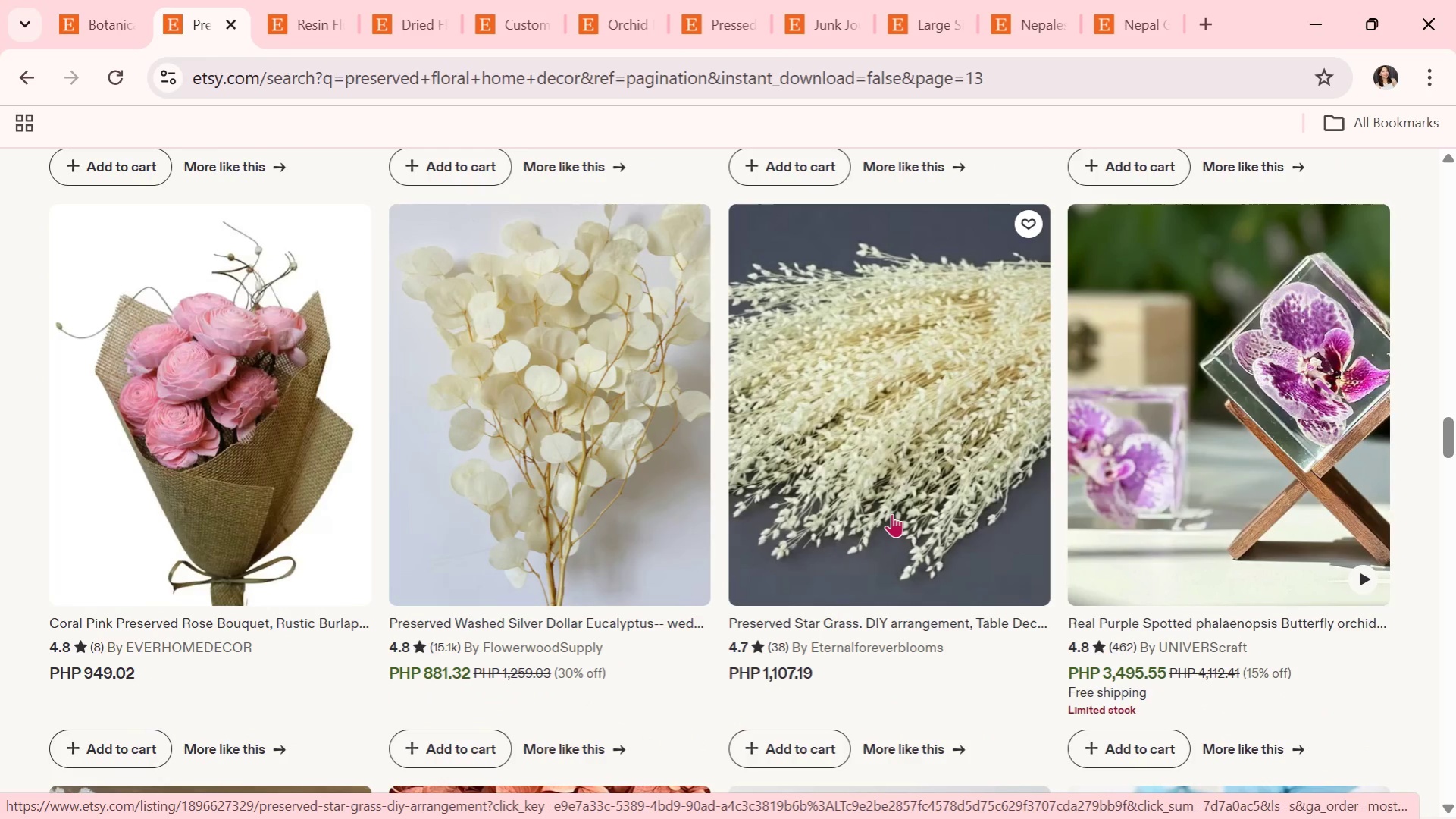 
scroll: coordinate [891, 513], scroll_direction: down, amount: 1.0
 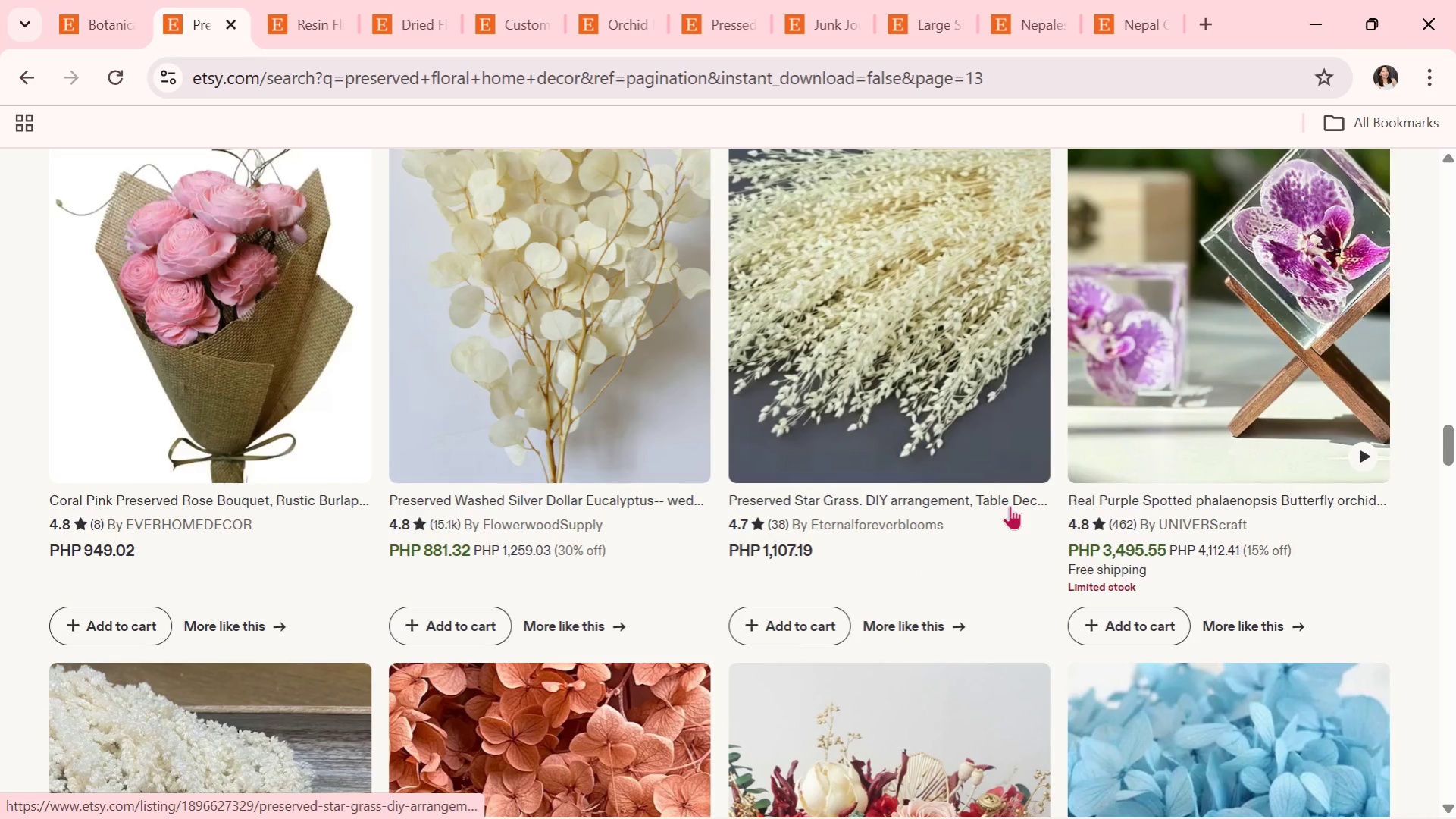 
wait(10.01)
 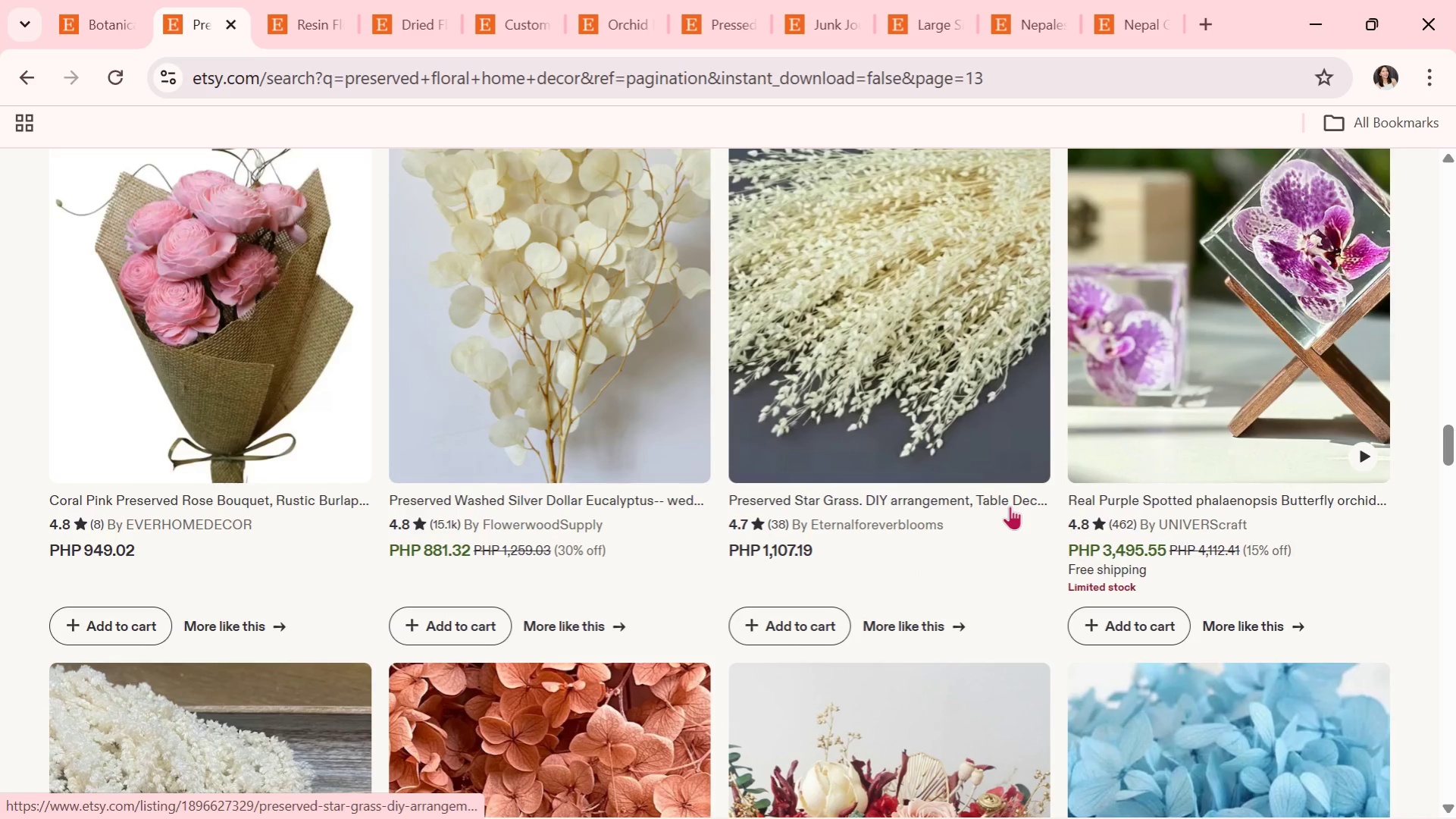 
scroll: coordinate [614, 602], scroll_direction: down, amount: 18.0
 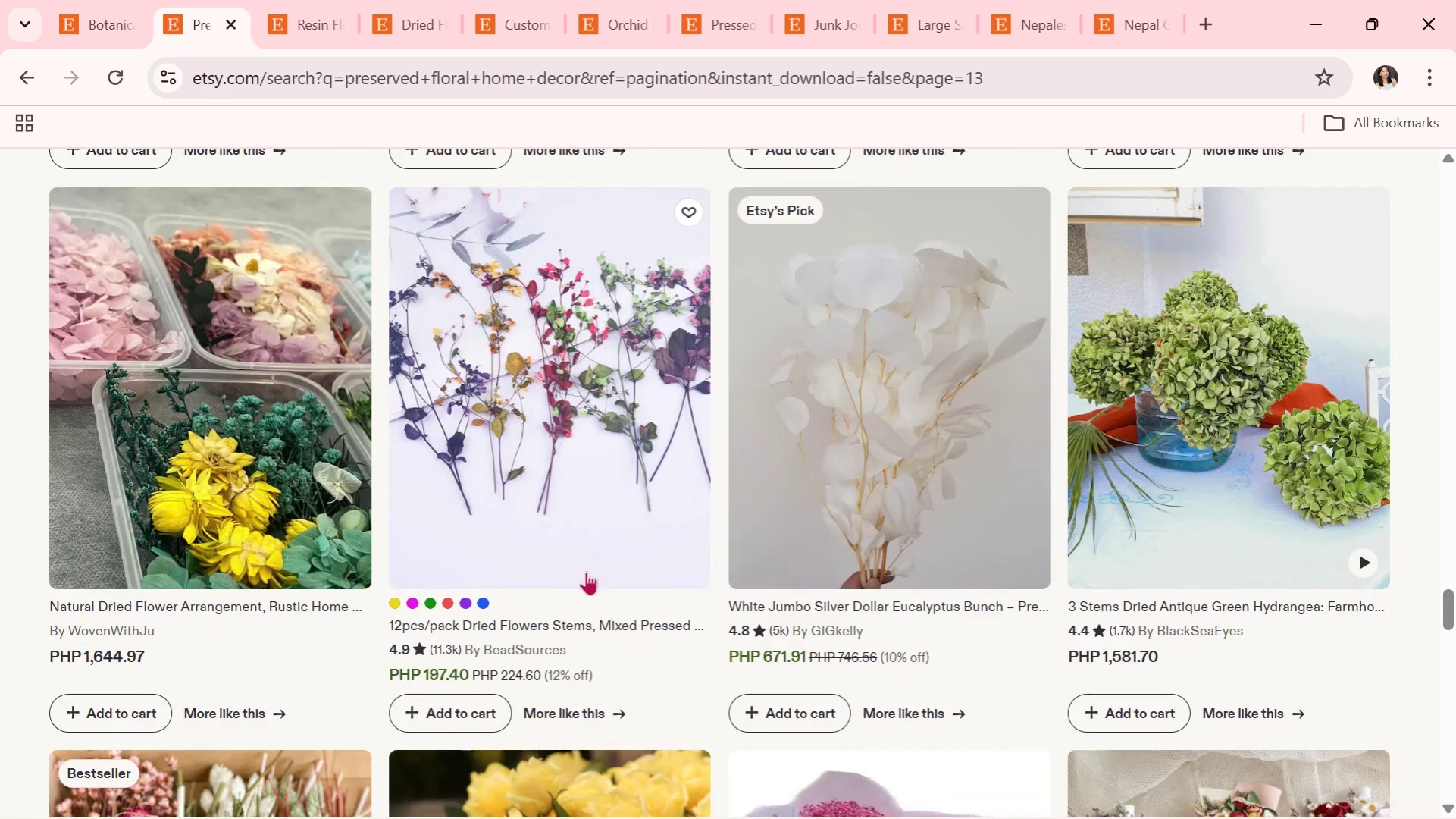 
left_click([452, 419])
 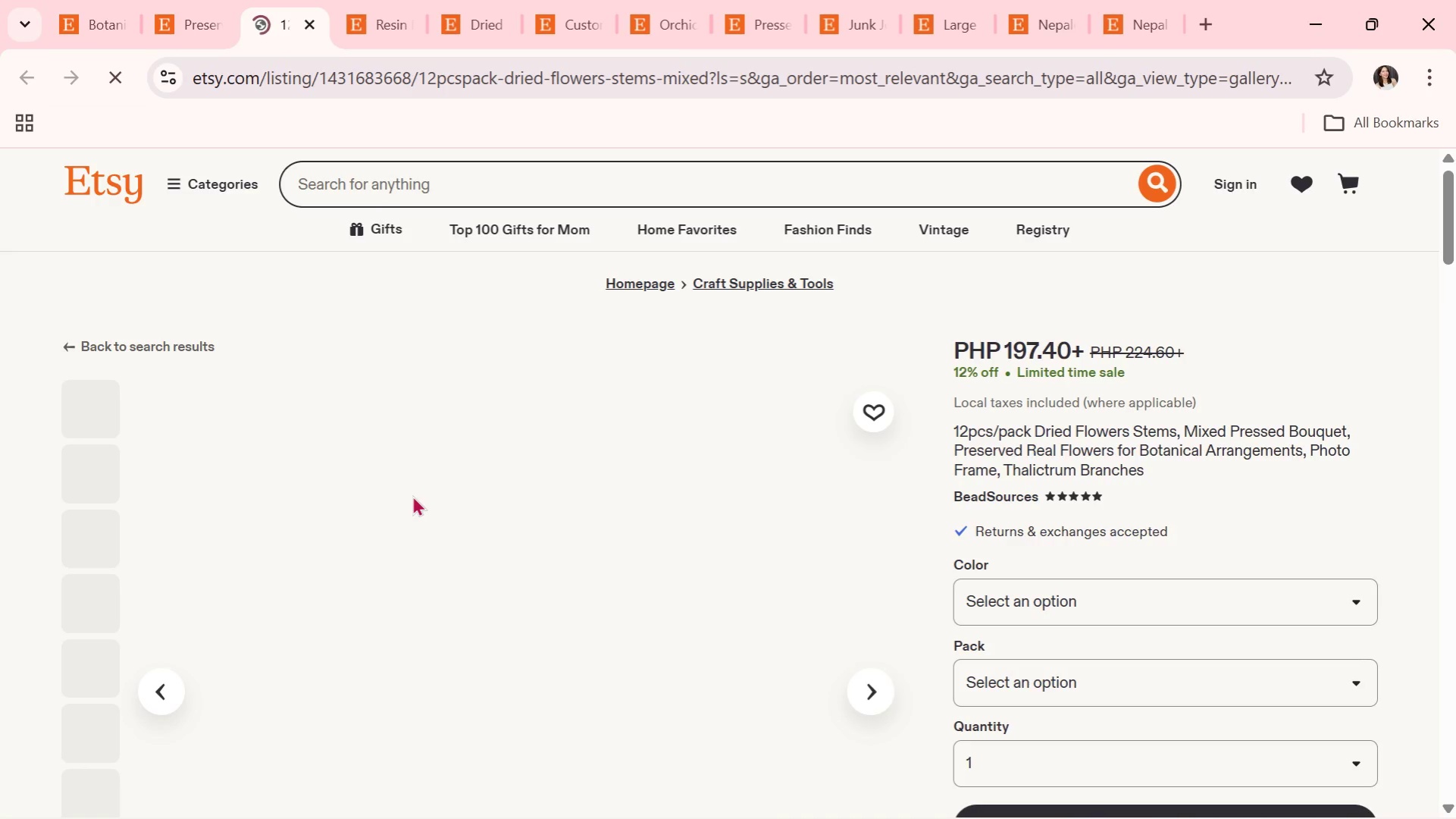 
scroll: coordinate [607, 577], scroll_direction: down, amount: 2.0
 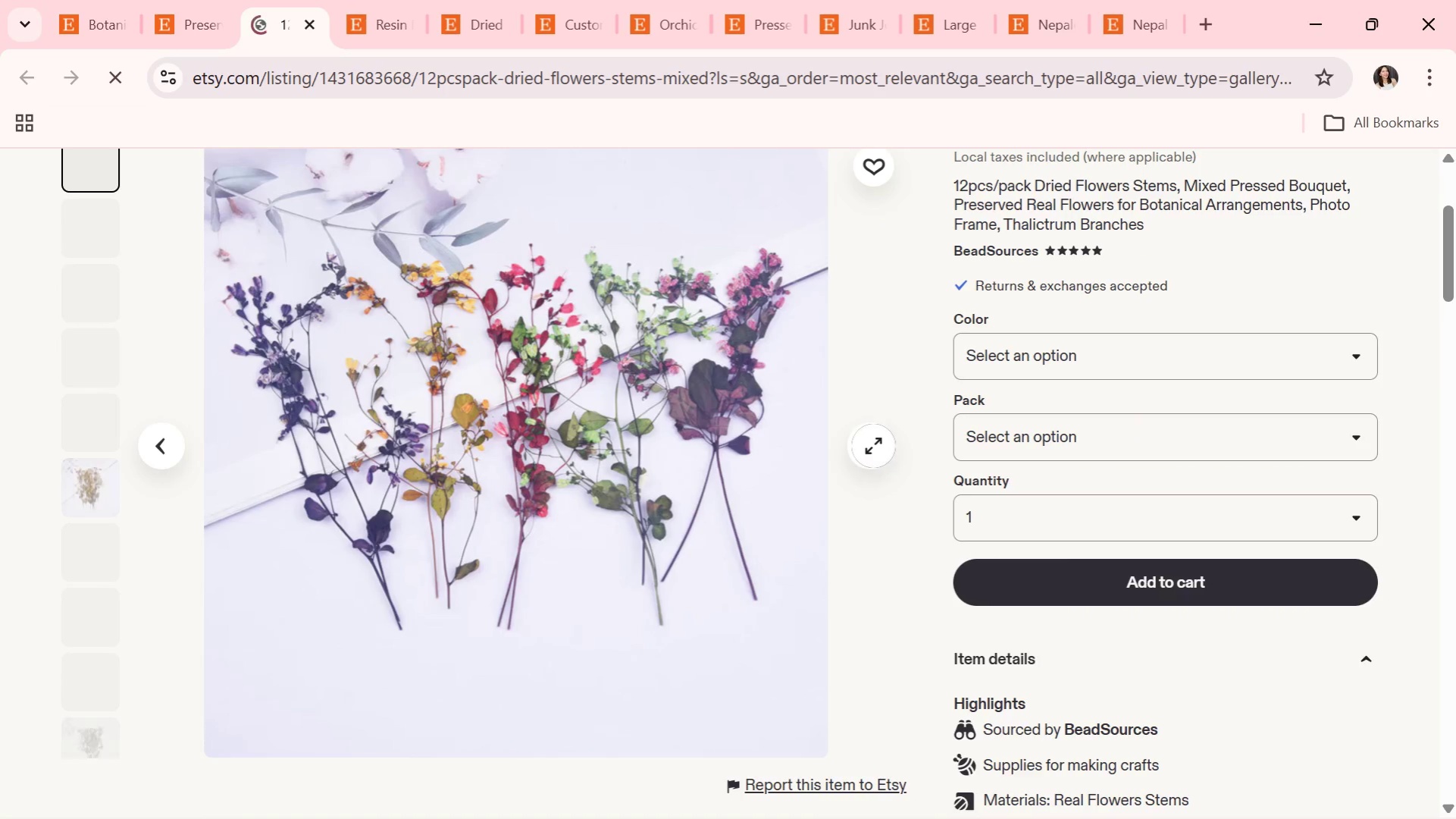 
left_click([871, 443])
 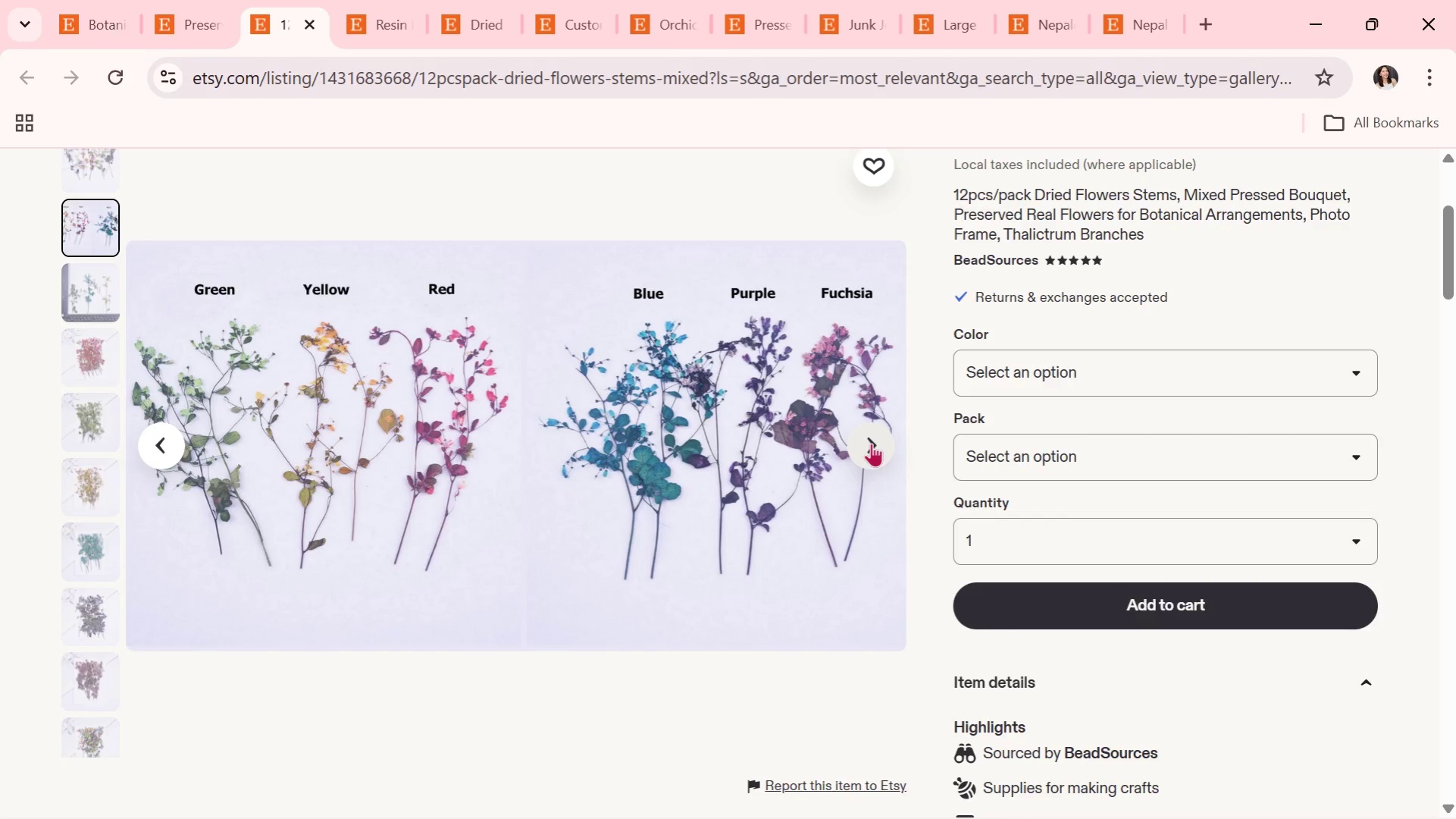 
left_click([871, 443])
 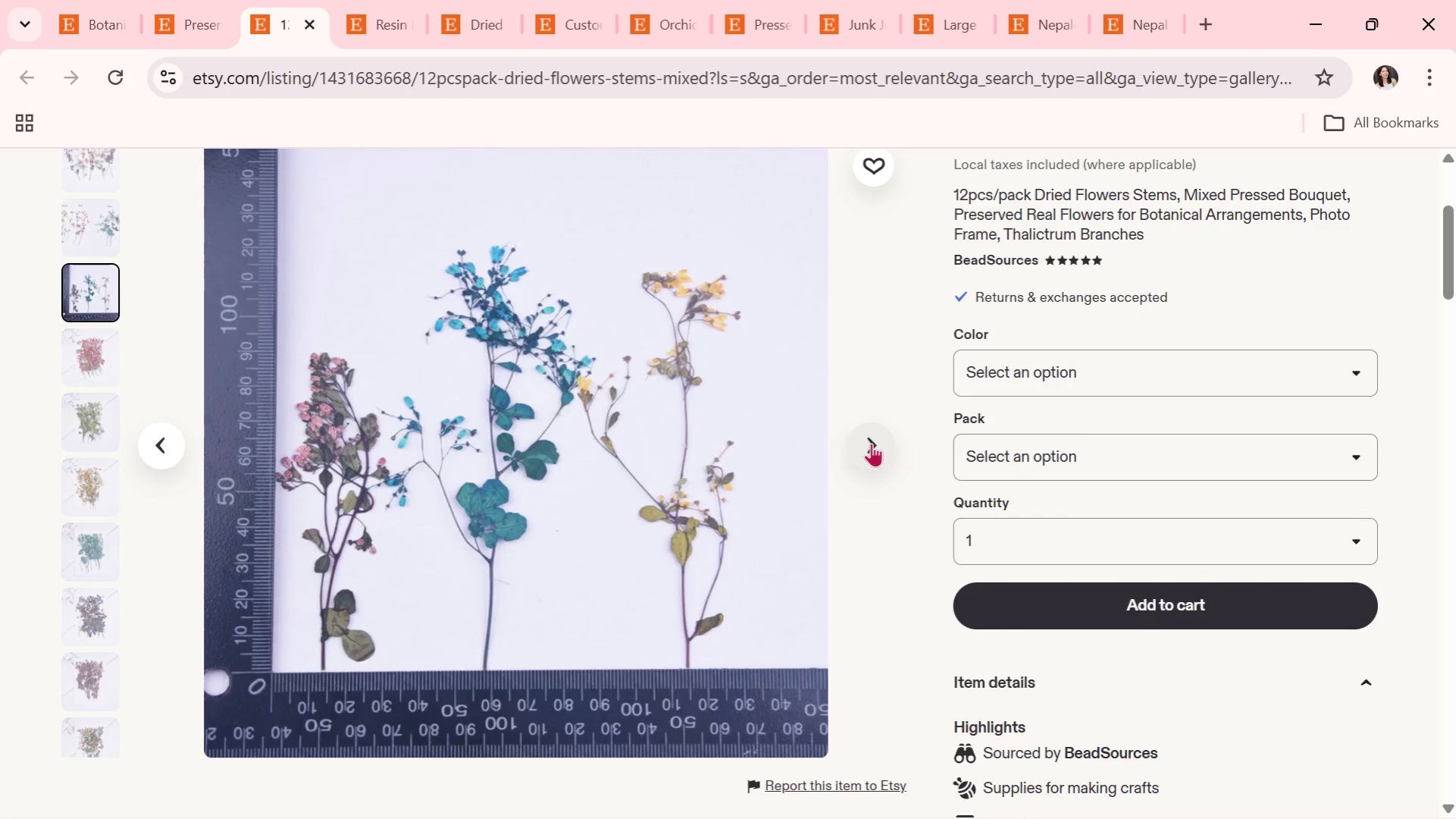 
wait(6.78)
 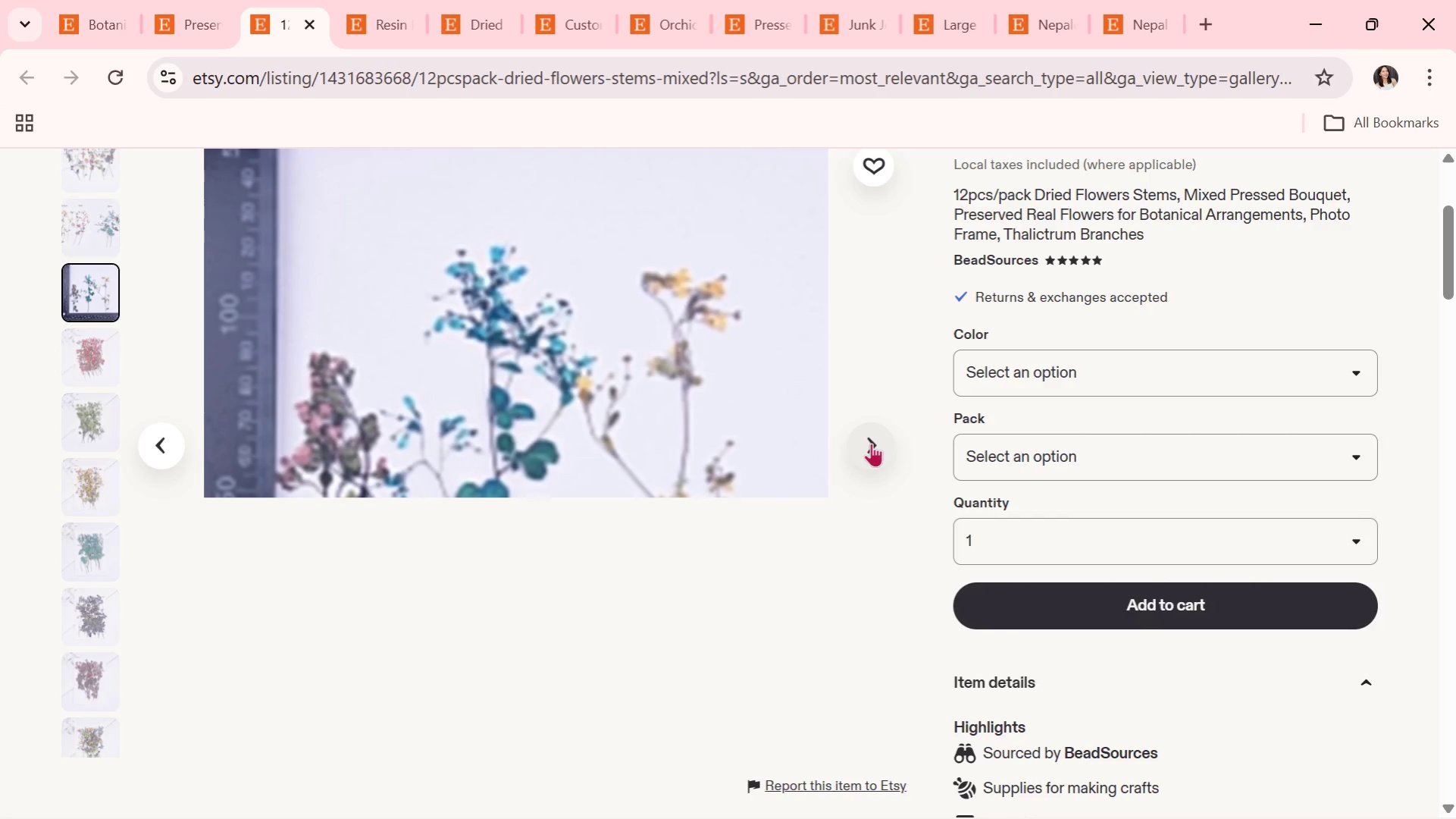 
left_click([871, 443])
 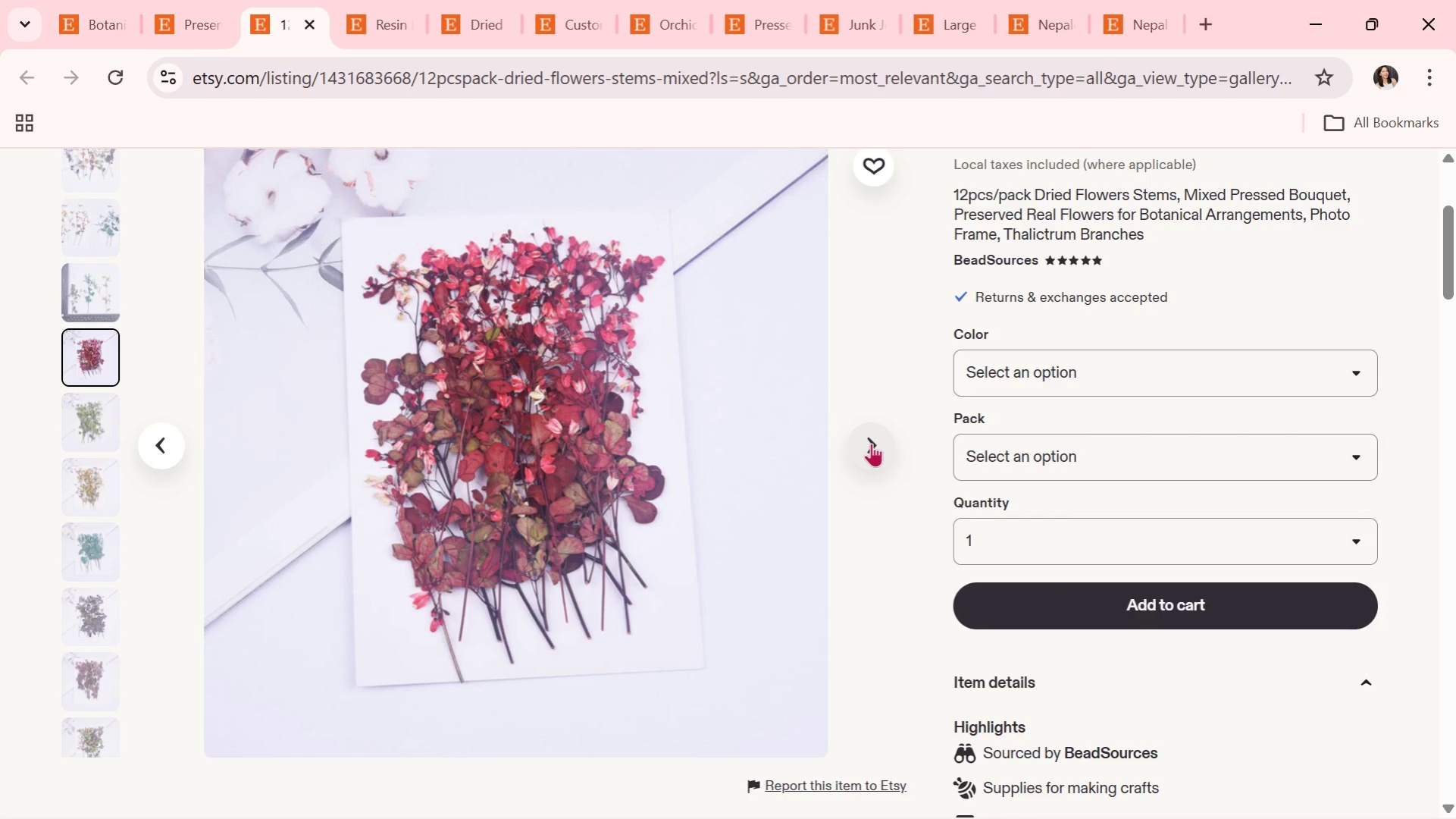 
wait(5.88)
 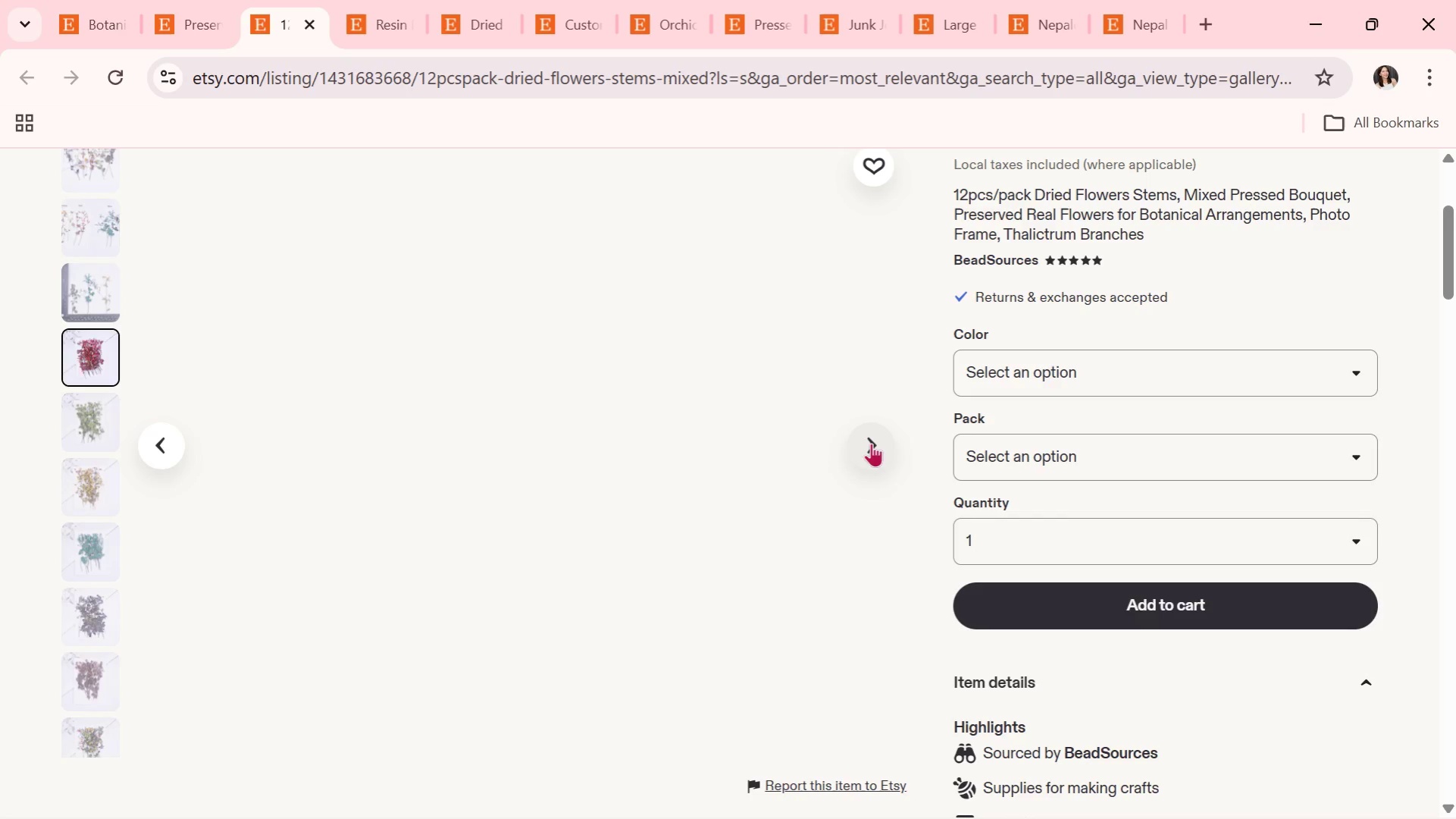 
left_click([871, 443])
 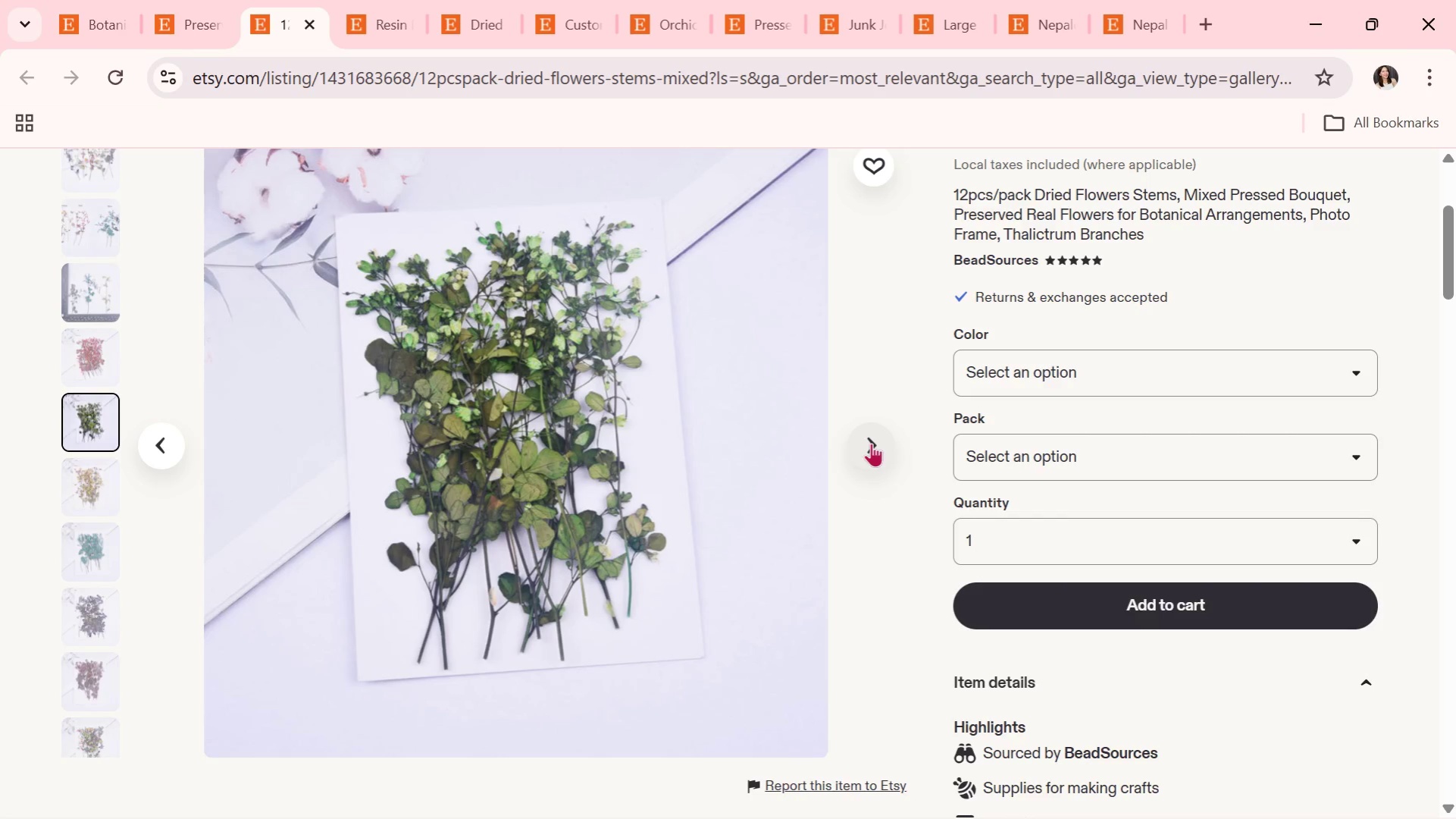 
wait(13.94)
 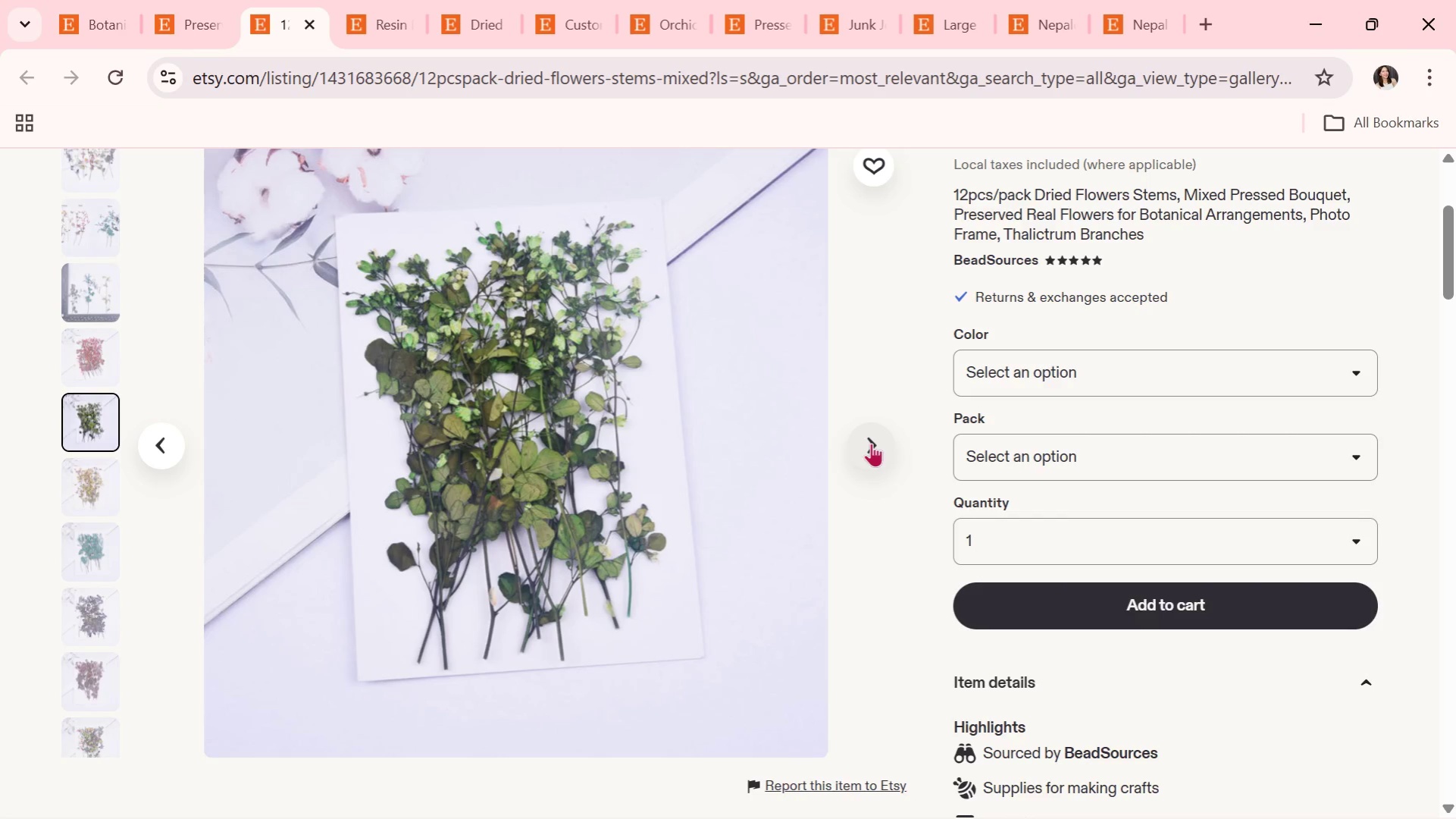 
left_click([871, 447])
 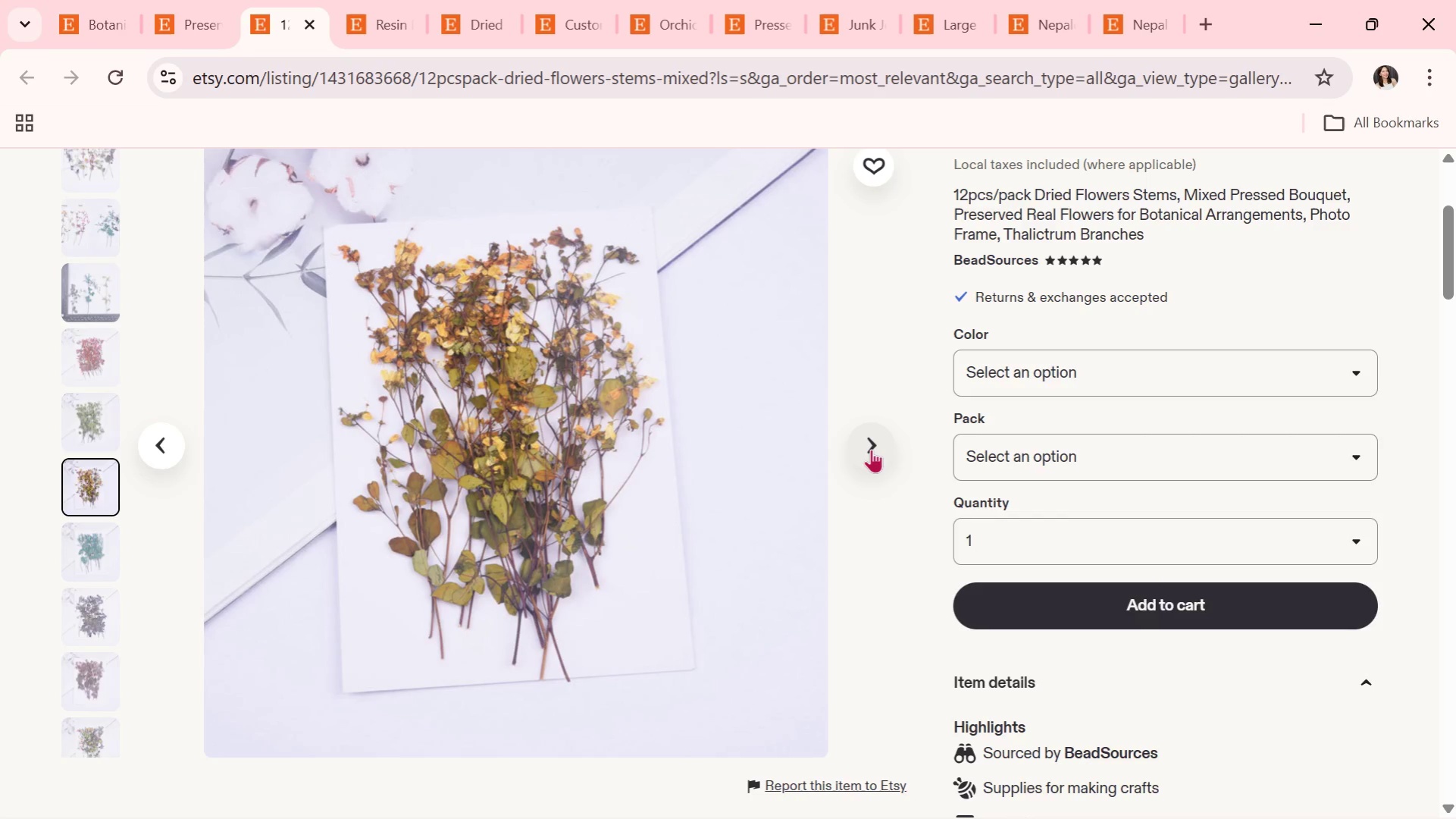 
wait(6.75)
 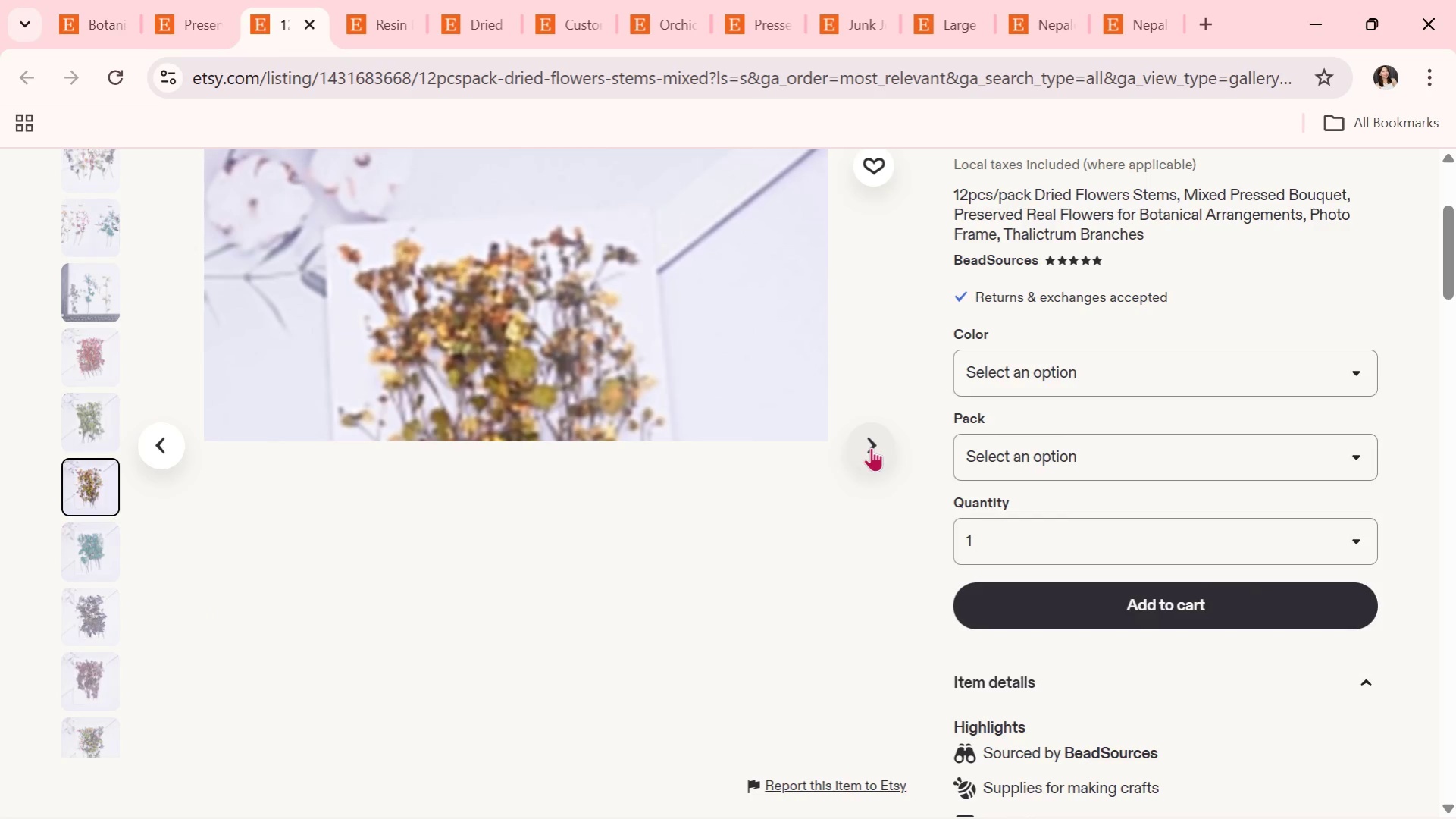 
left_click([871, 449])
 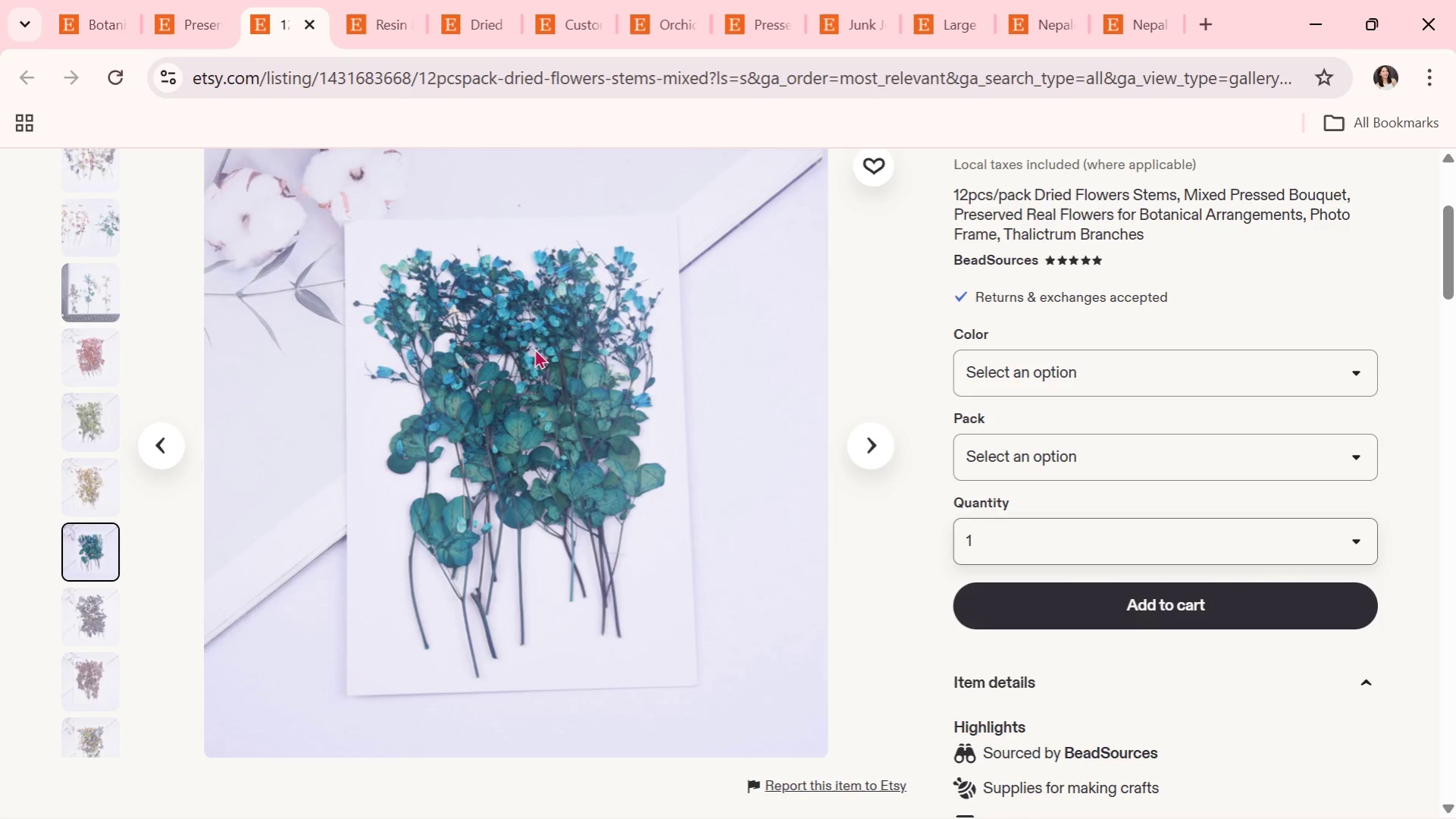 
left_click([200, 0])
 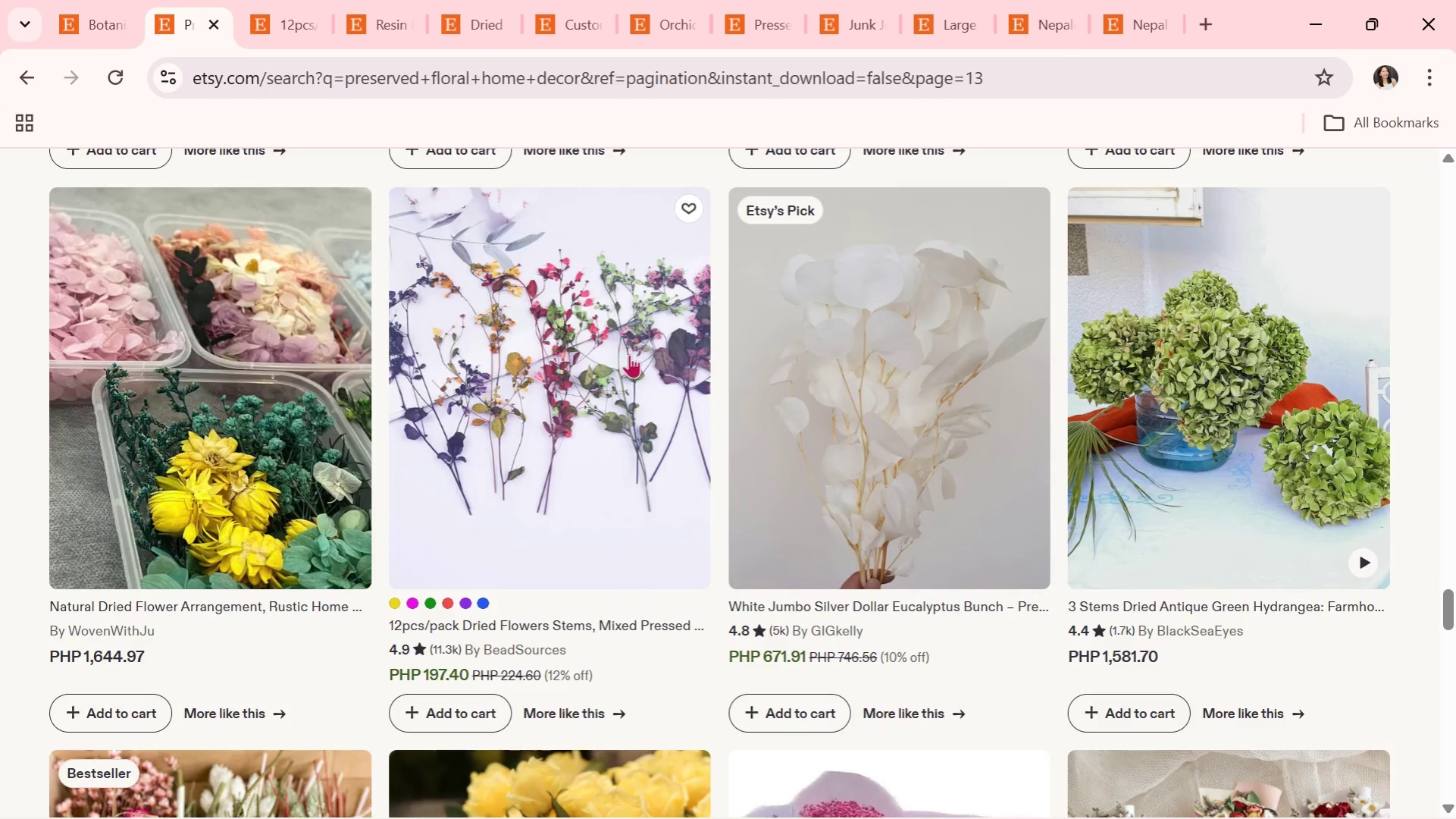 
scroll: coordinate [636, 381], scroll_direction: down, amount: 3.0
 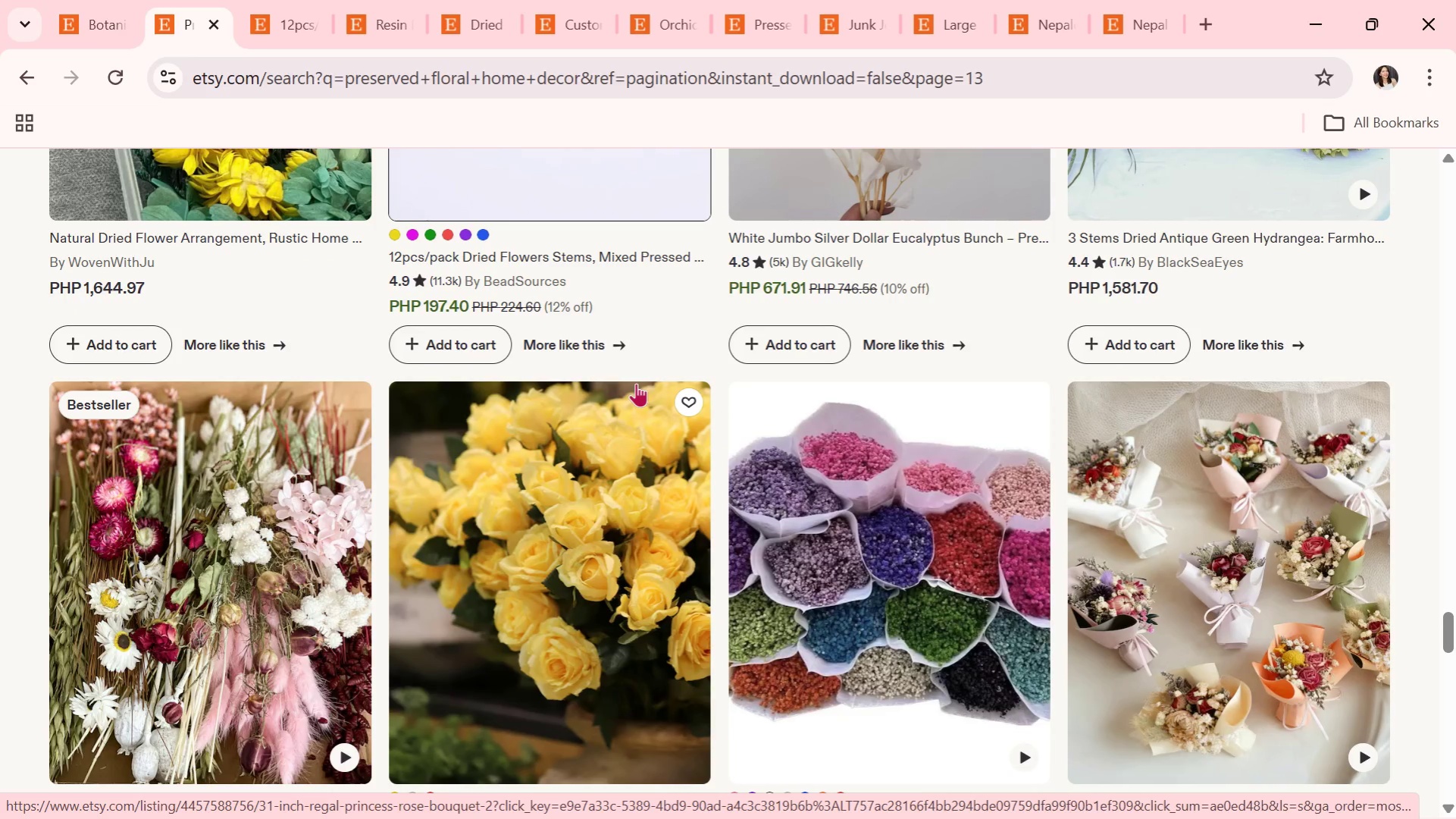 
wait(9.93)
 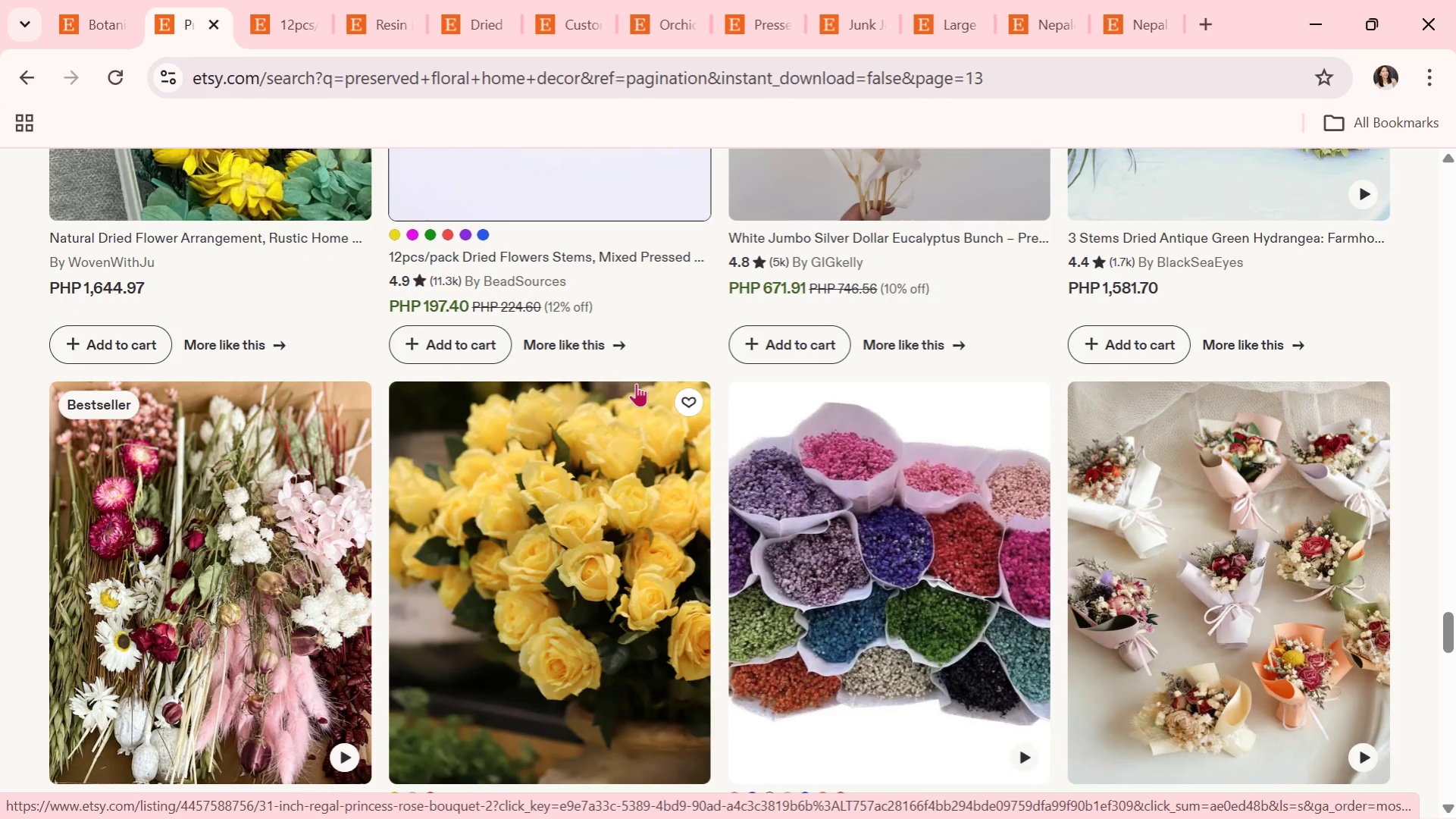 
scroll: coordinate [603, 595], scroll_direction: down, amount: 3.0
 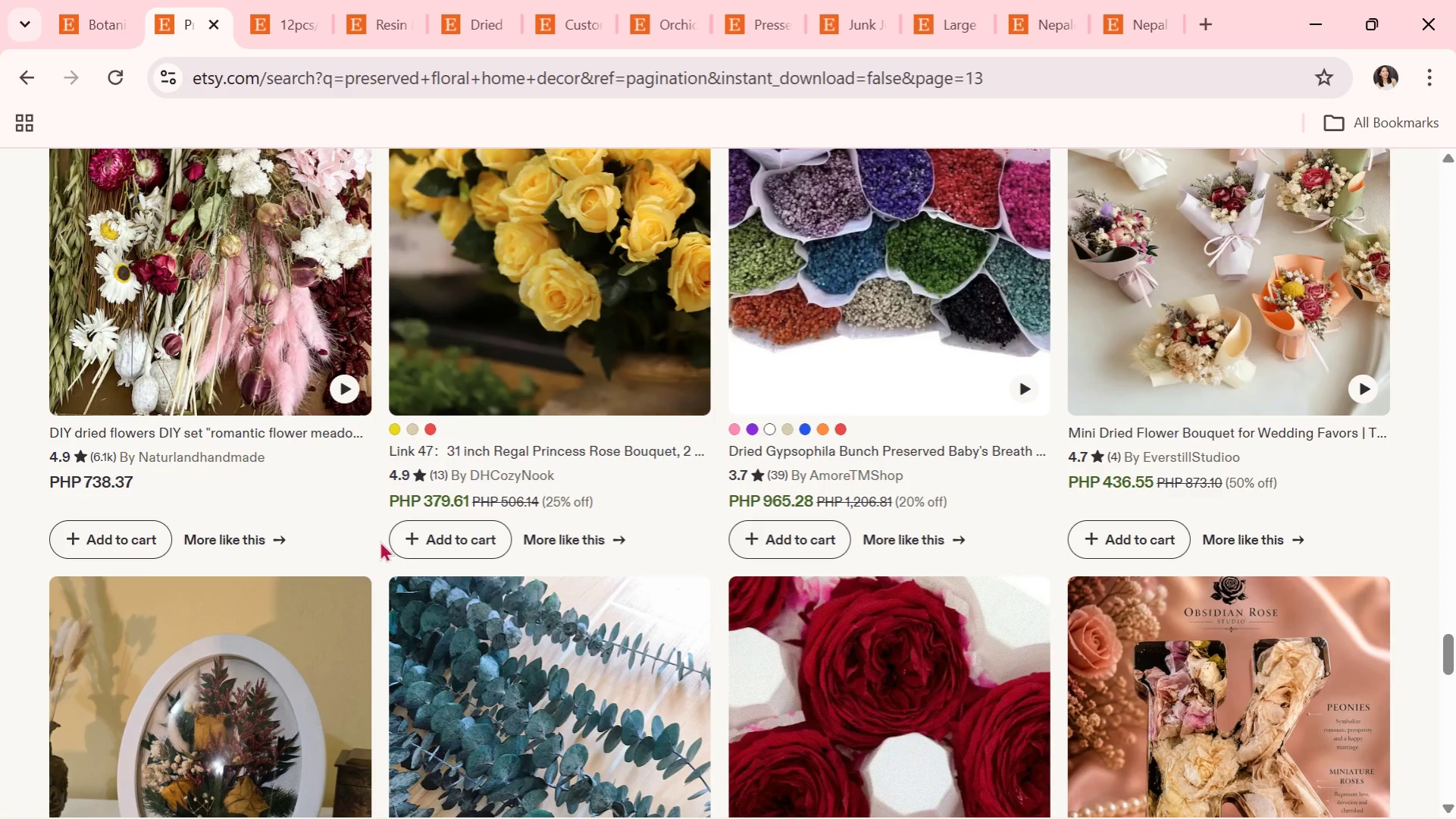 
wait(29.28)
 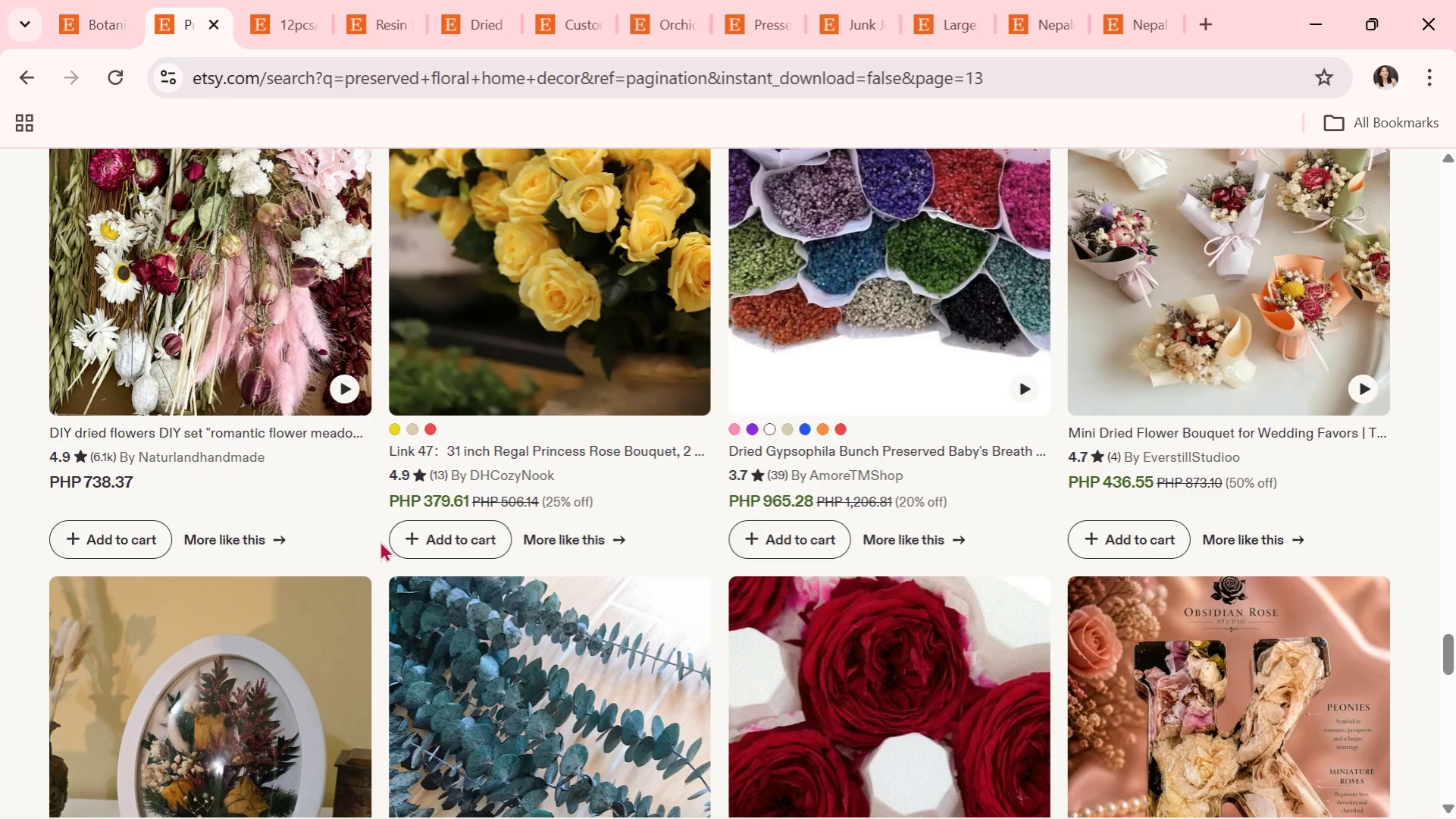 
scroll: coordinate [416, 461], scroll_direction: down, amount: 2.0
 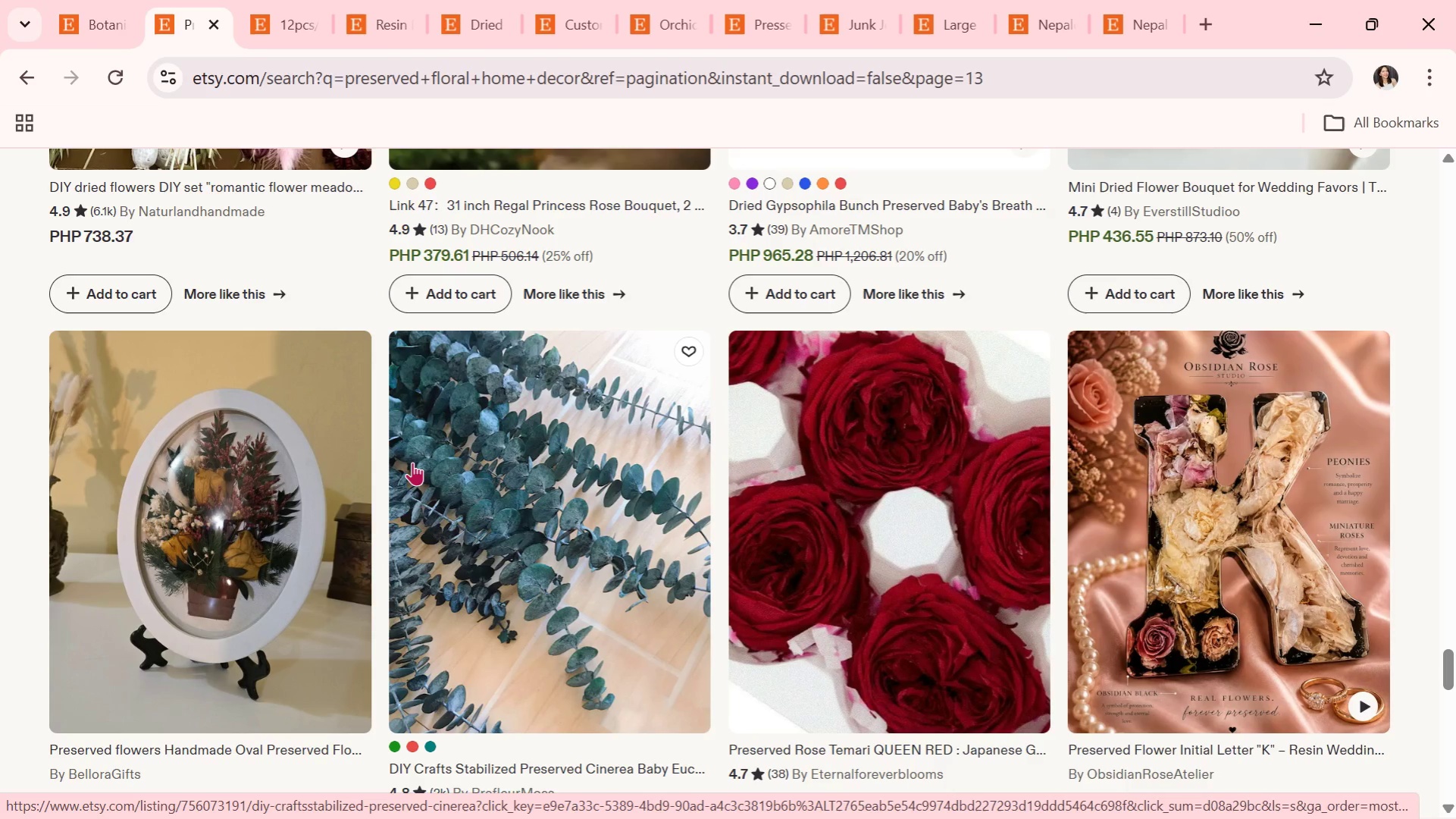 
wait(11.88)
 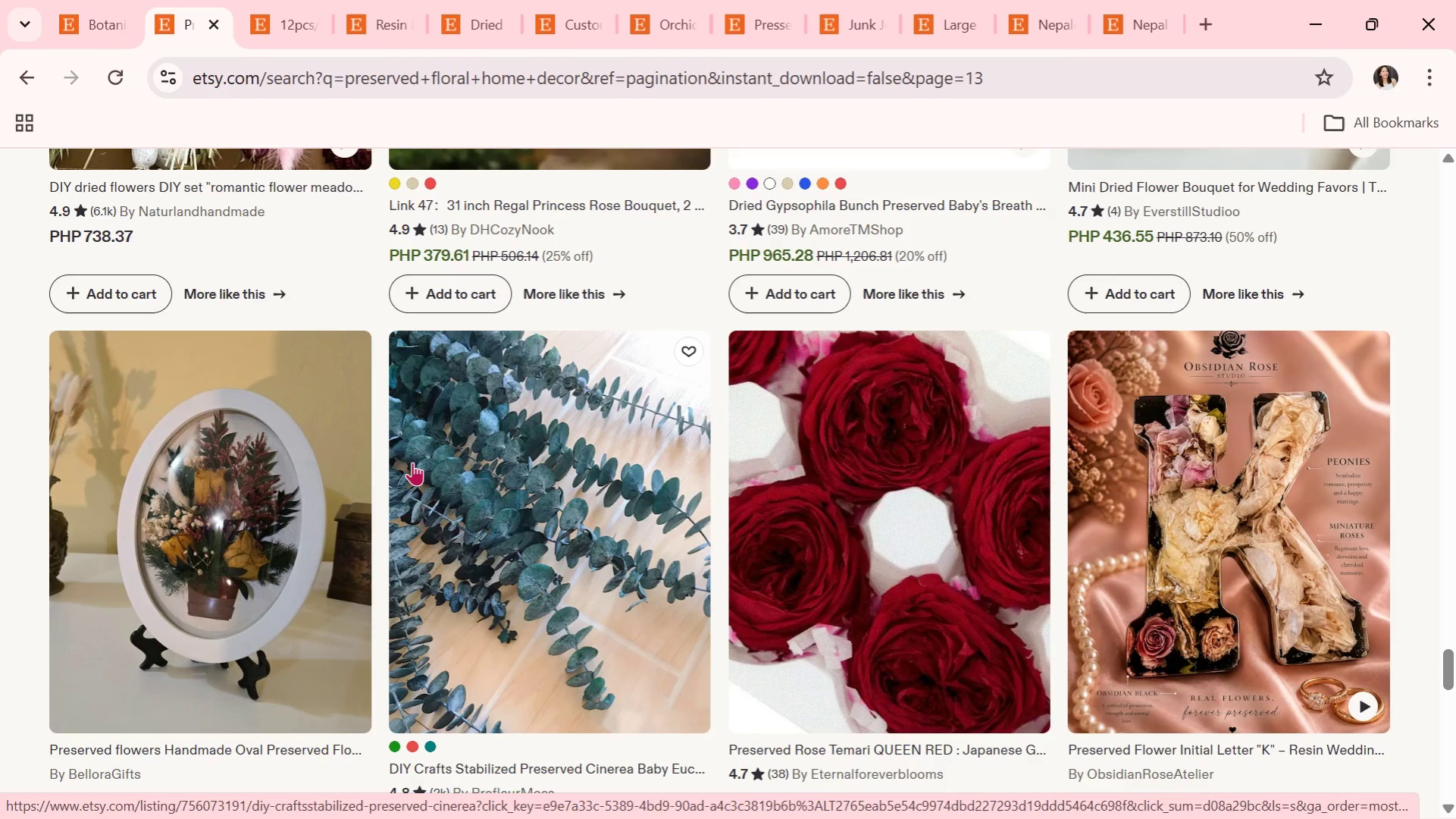 
scroll: coordinate [458, 472], scroll_direction: down, amount: 2.0
 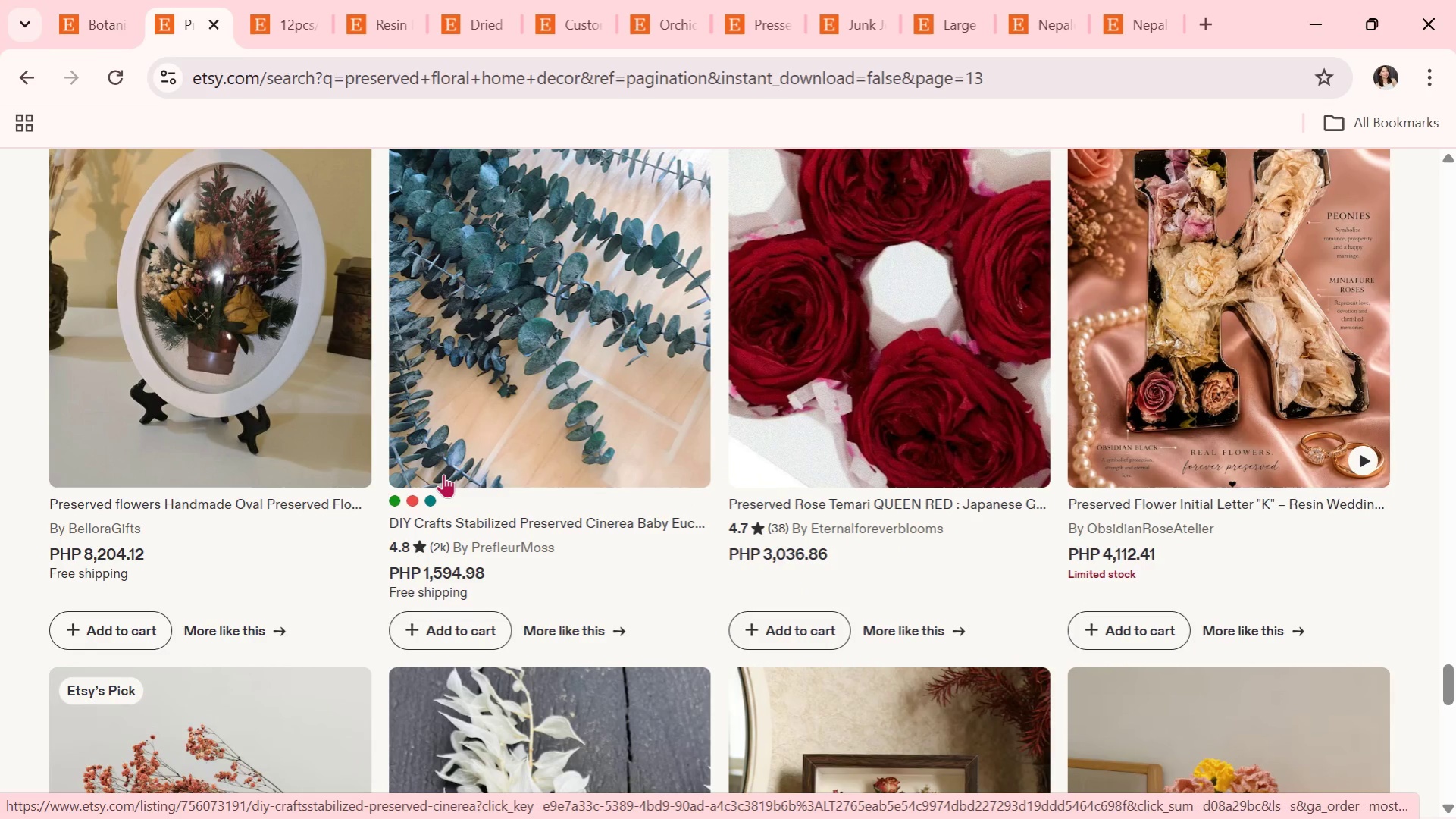 
wait(12.61)
 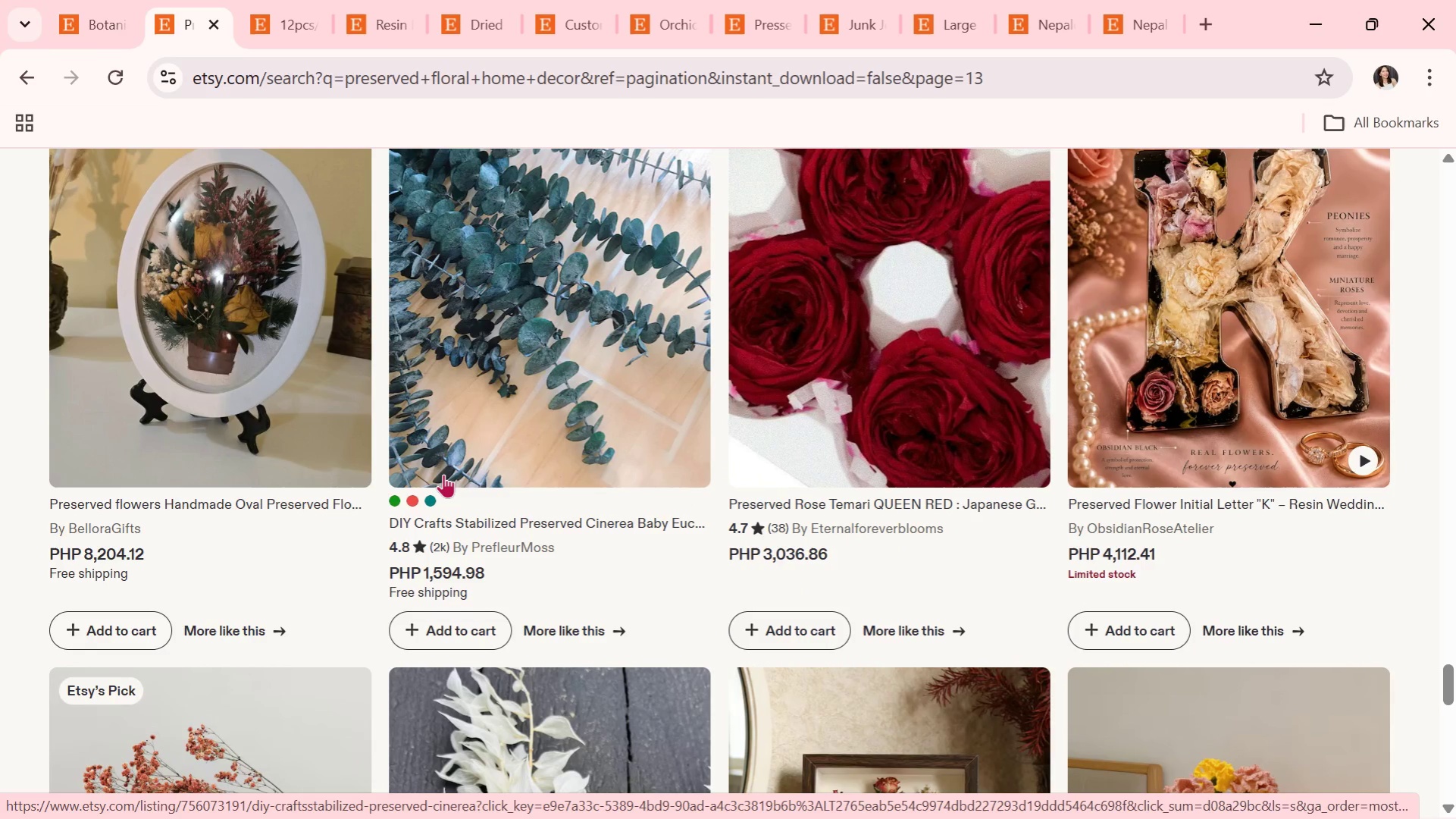 
scroll: coordinate [443, 474], scroll_direction: down, amount: 1.0
 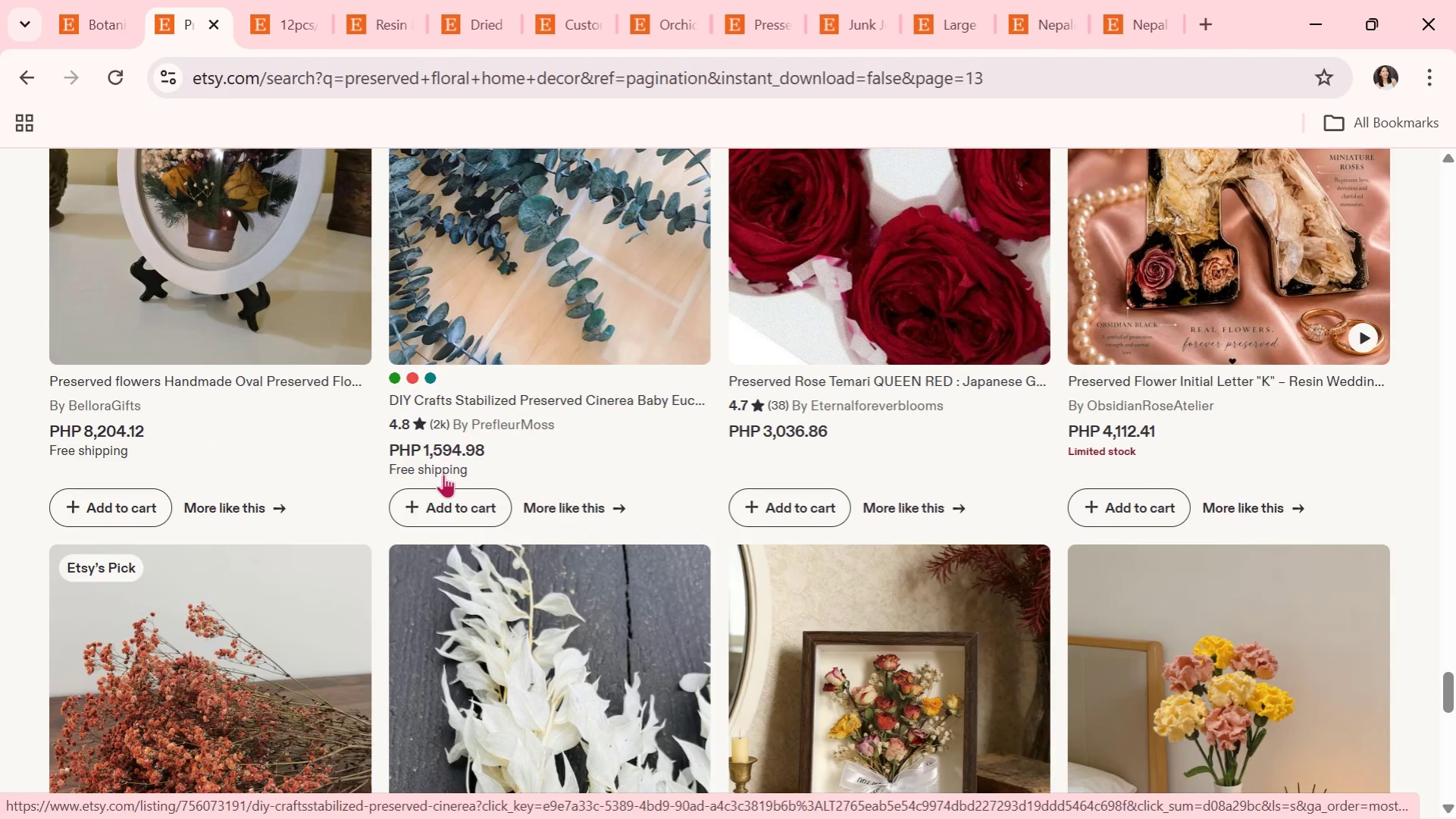 
wait(10.93)
 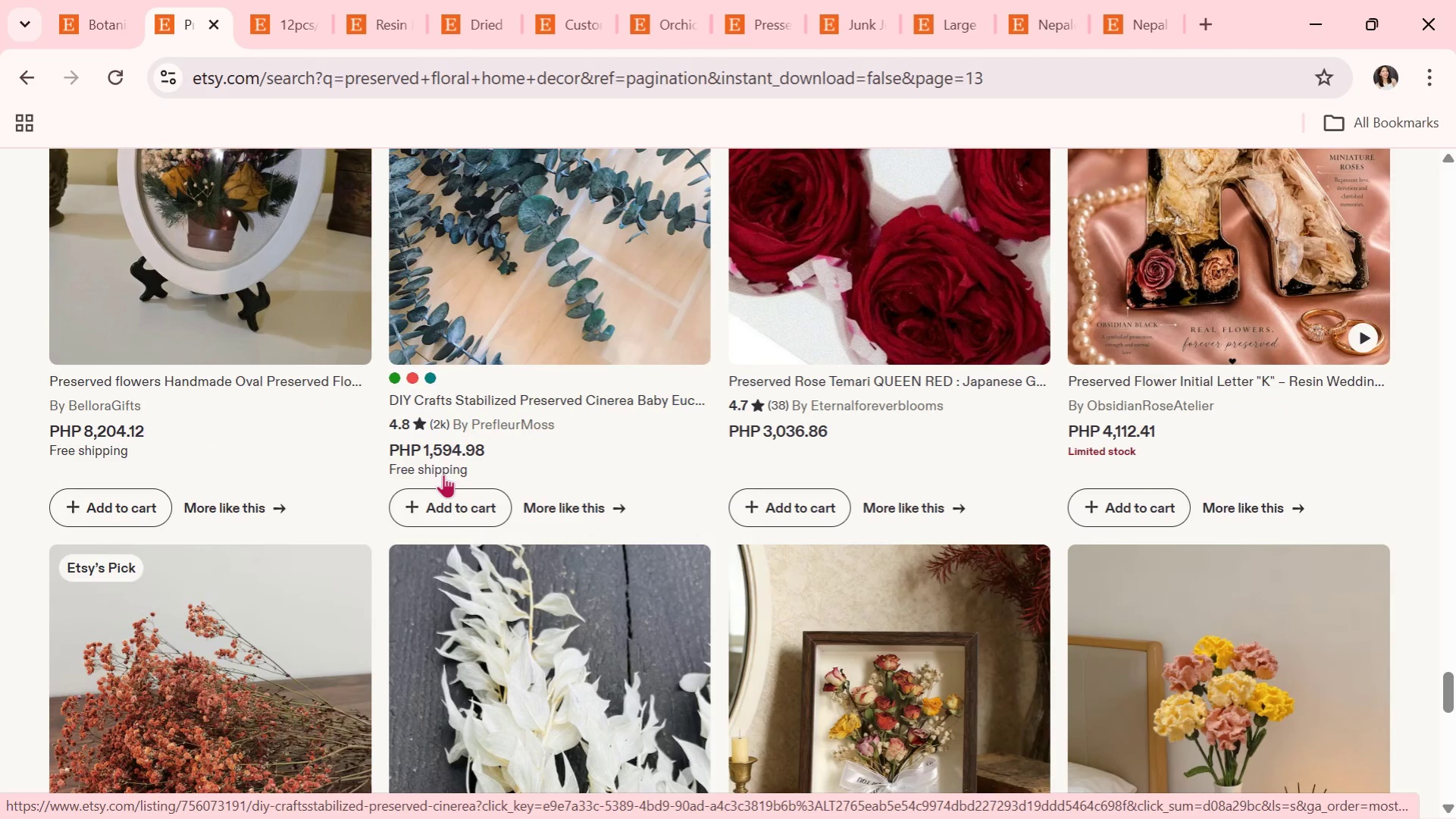 
scroll: coordinate [393, 582], scroll_direction: down, amount: 1.0
 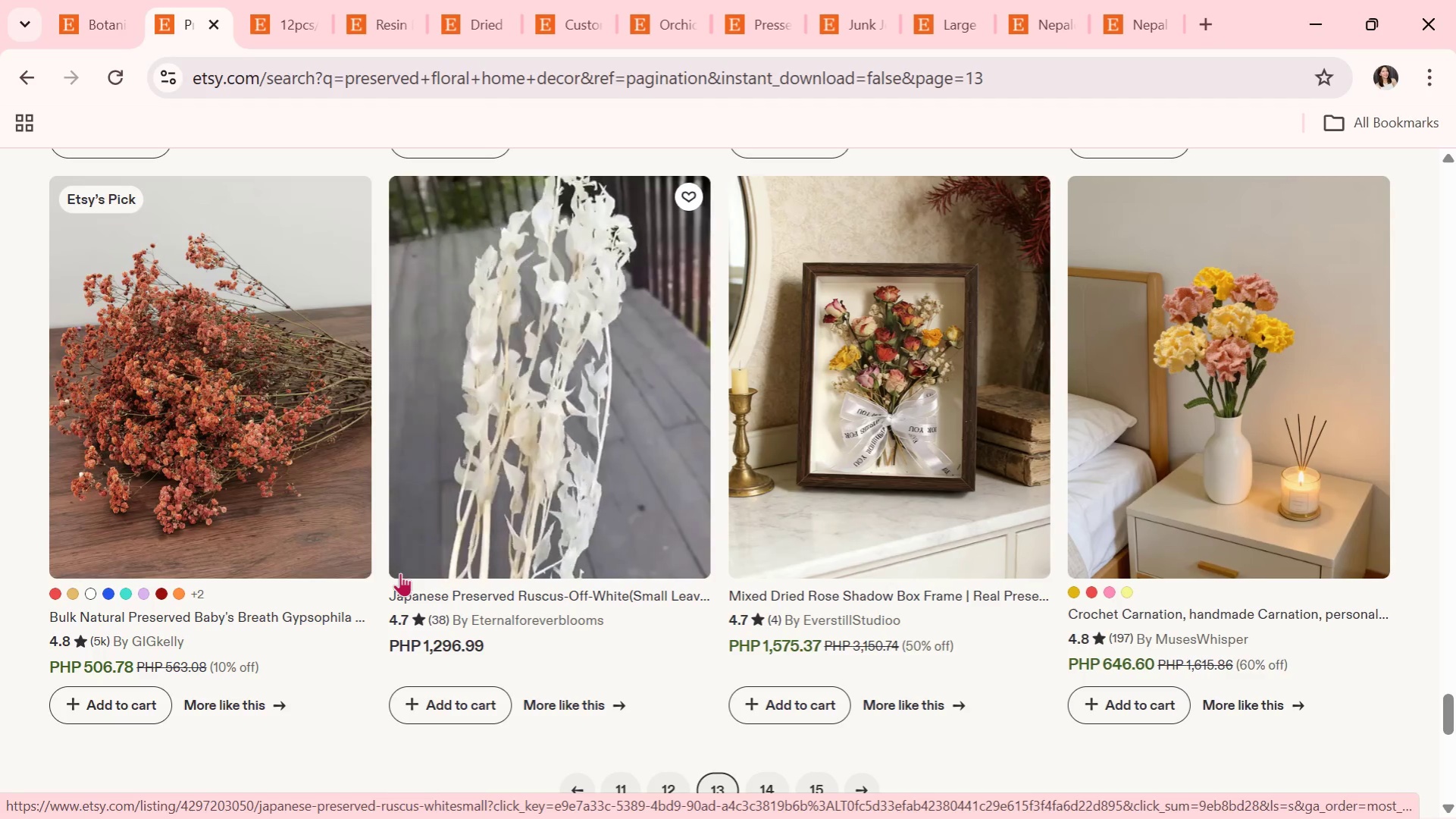 
wait(15.0)
 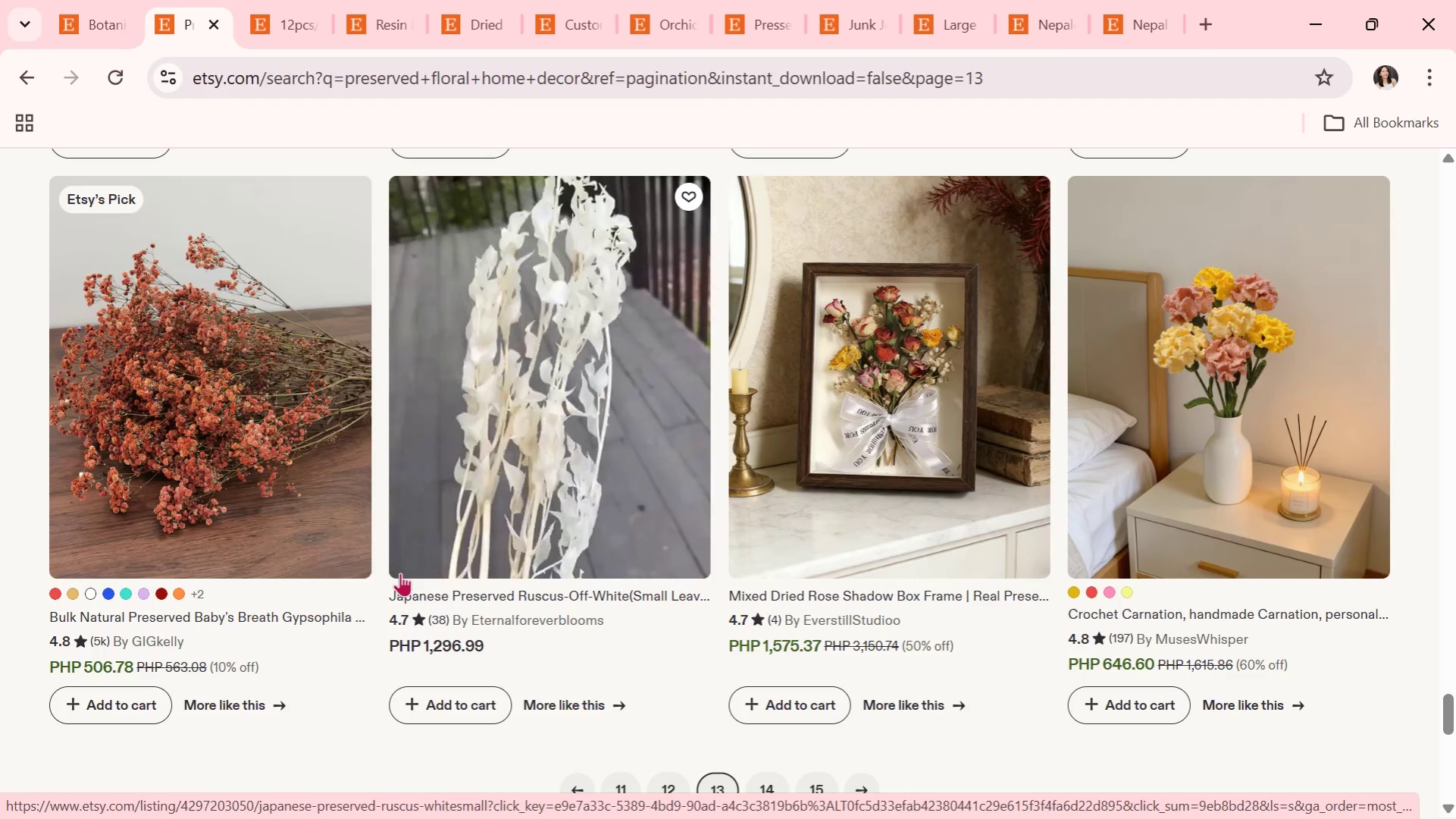 
scroll: coordinate [797, 386], scroll_direction: down, amount: 3.0
 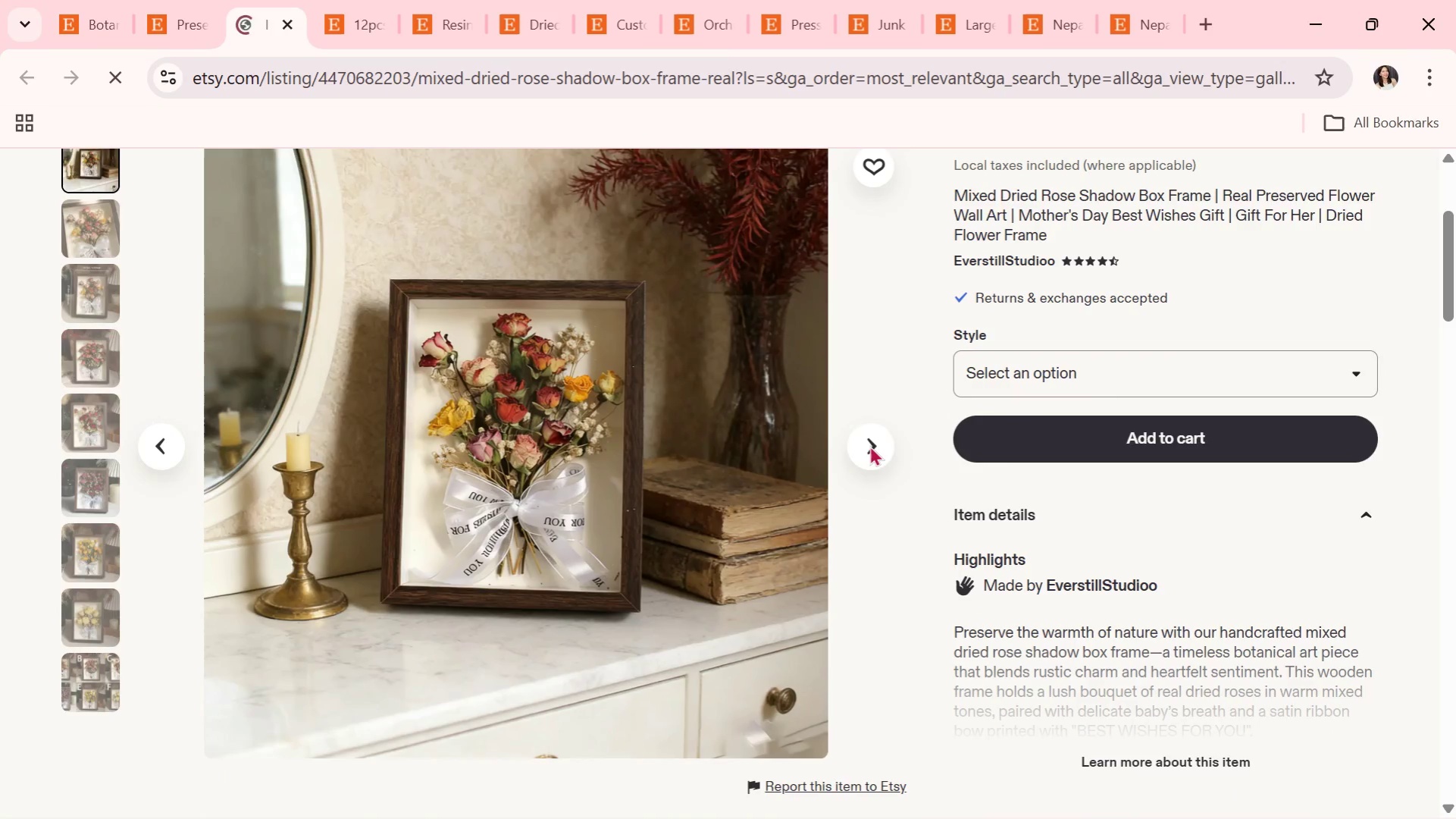 
left_click([869, 445])
 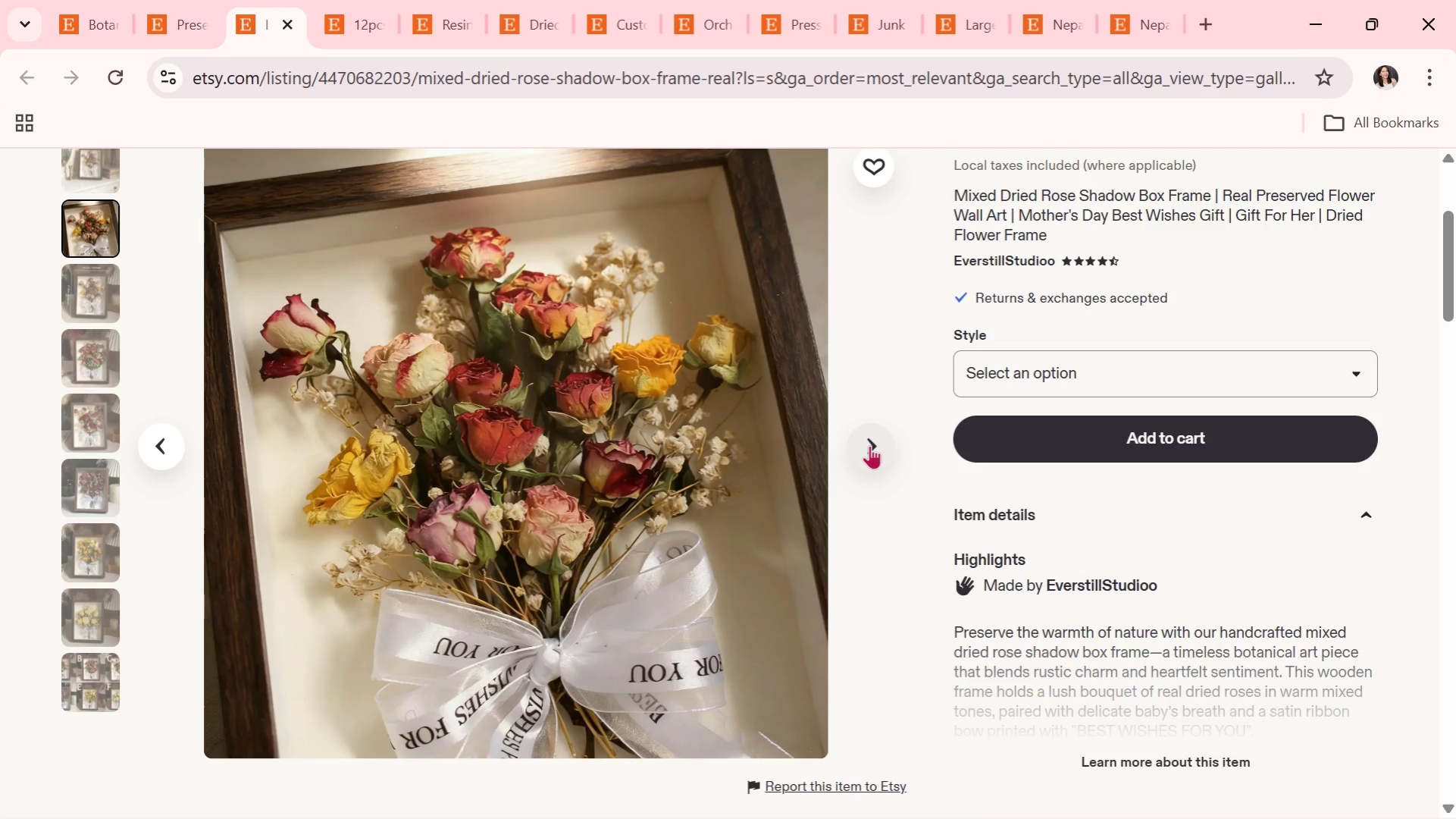 
wait(8.77)
 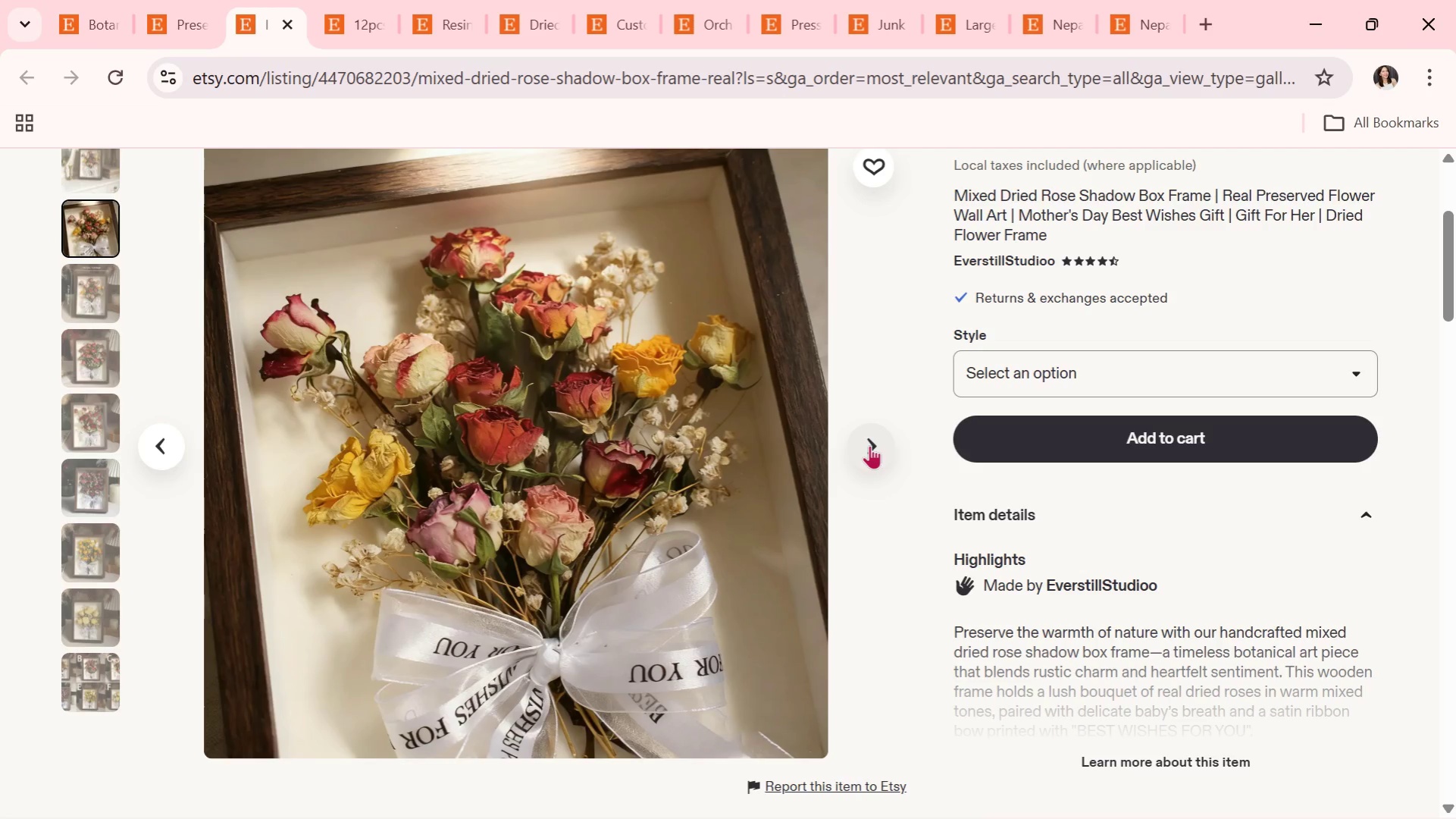 
left_click([869, 445])
 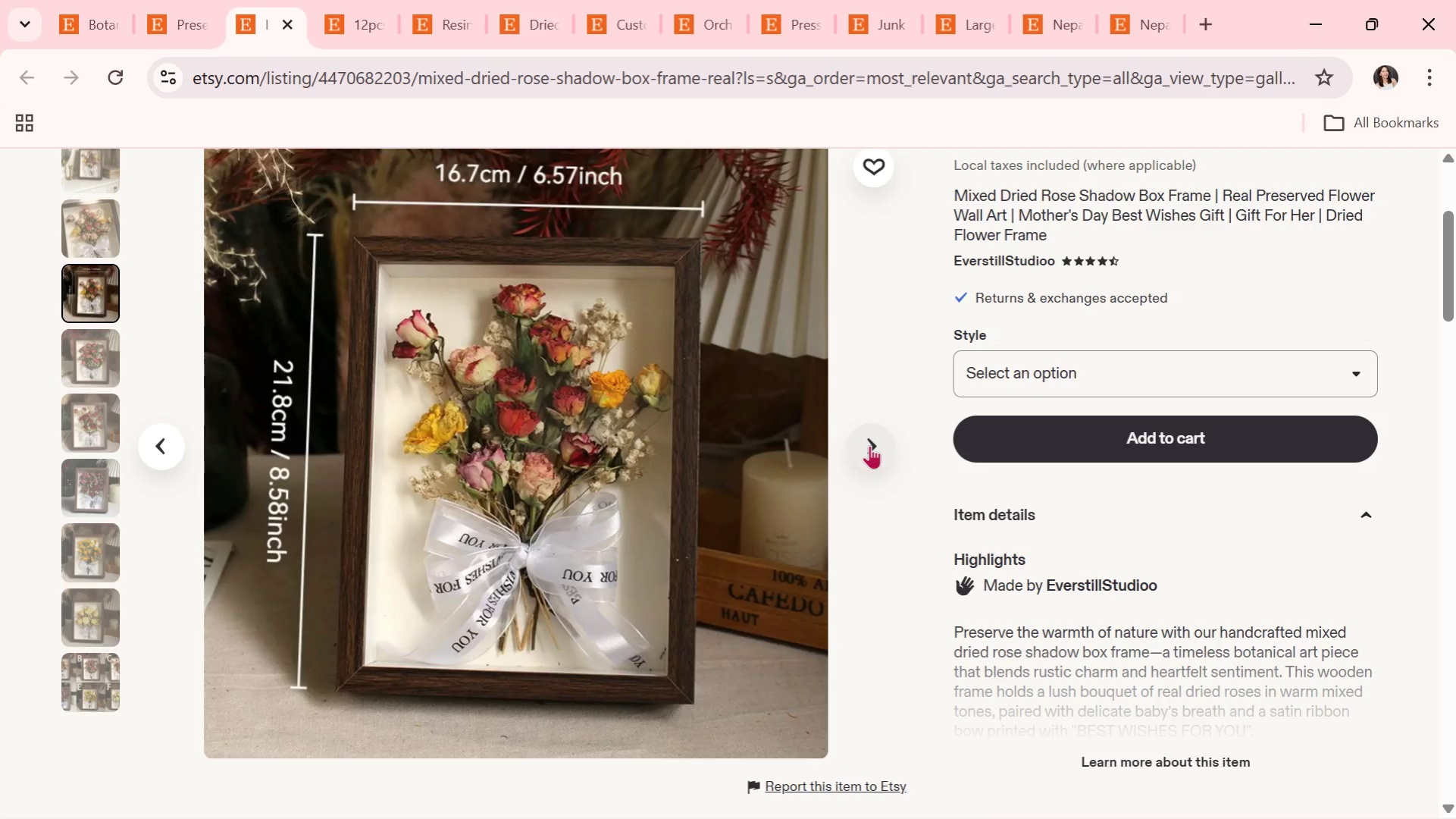 
wait(7.66)
 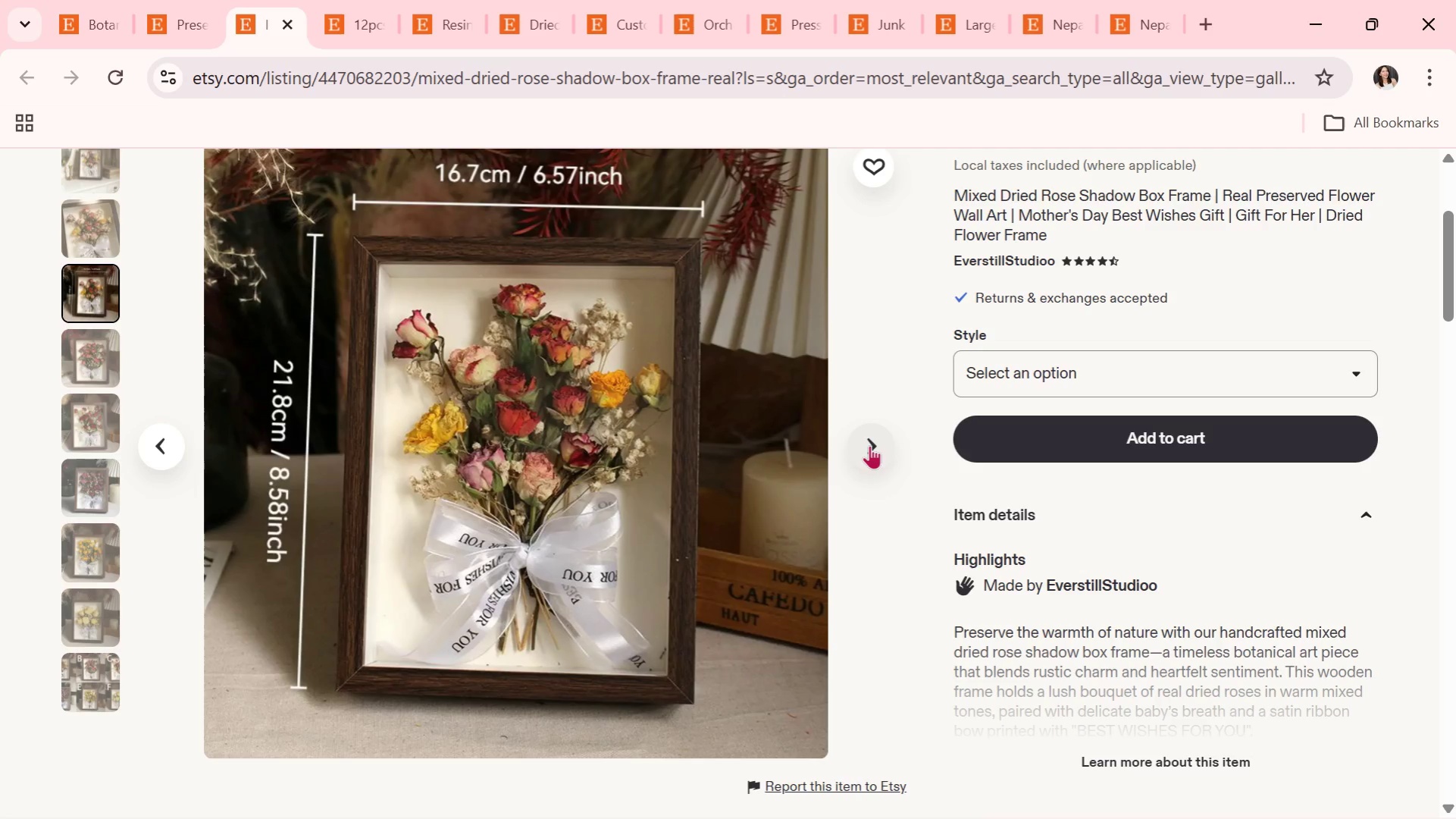 
left_click([869, 445])
 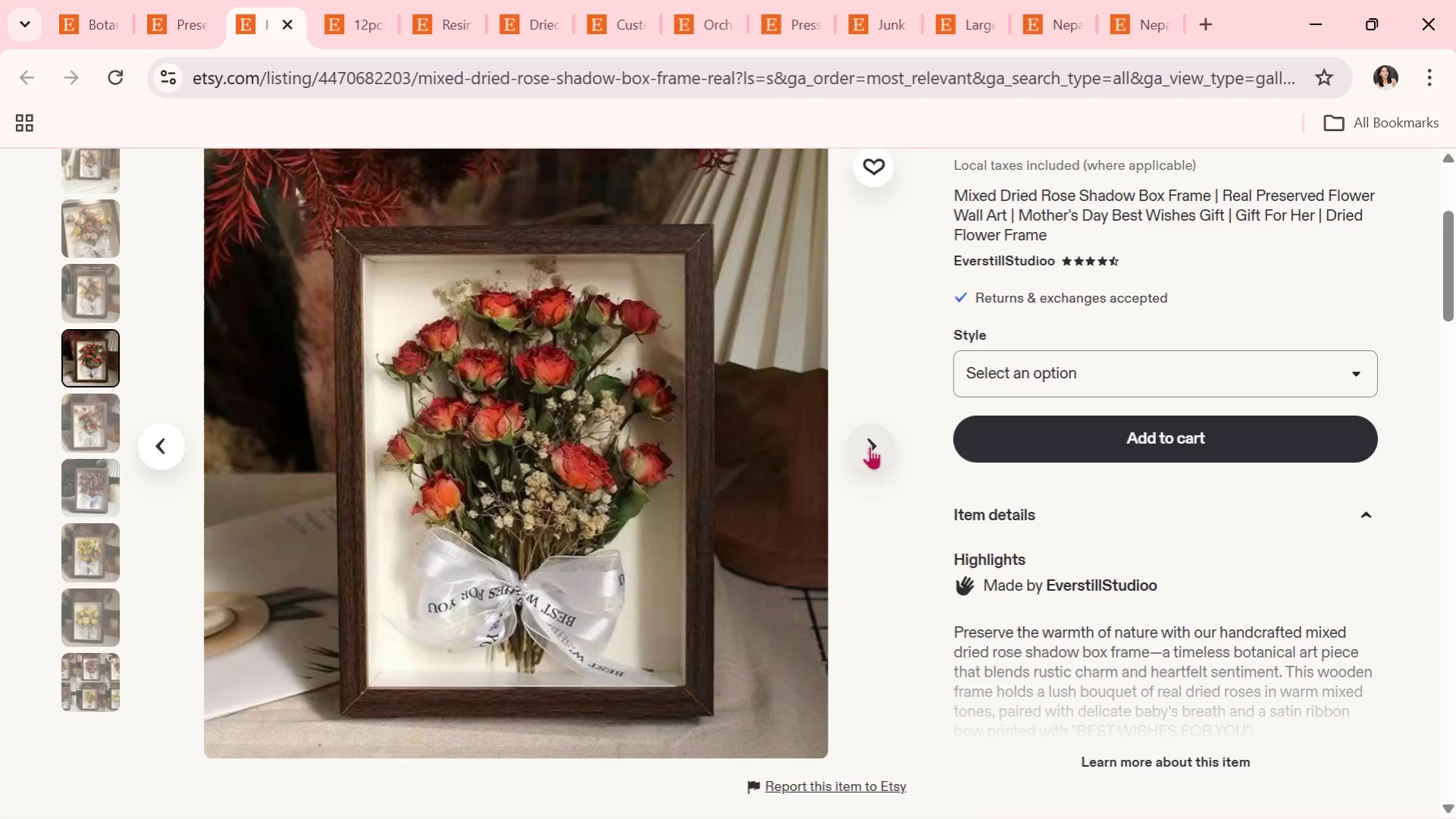 
wait(7.23)
 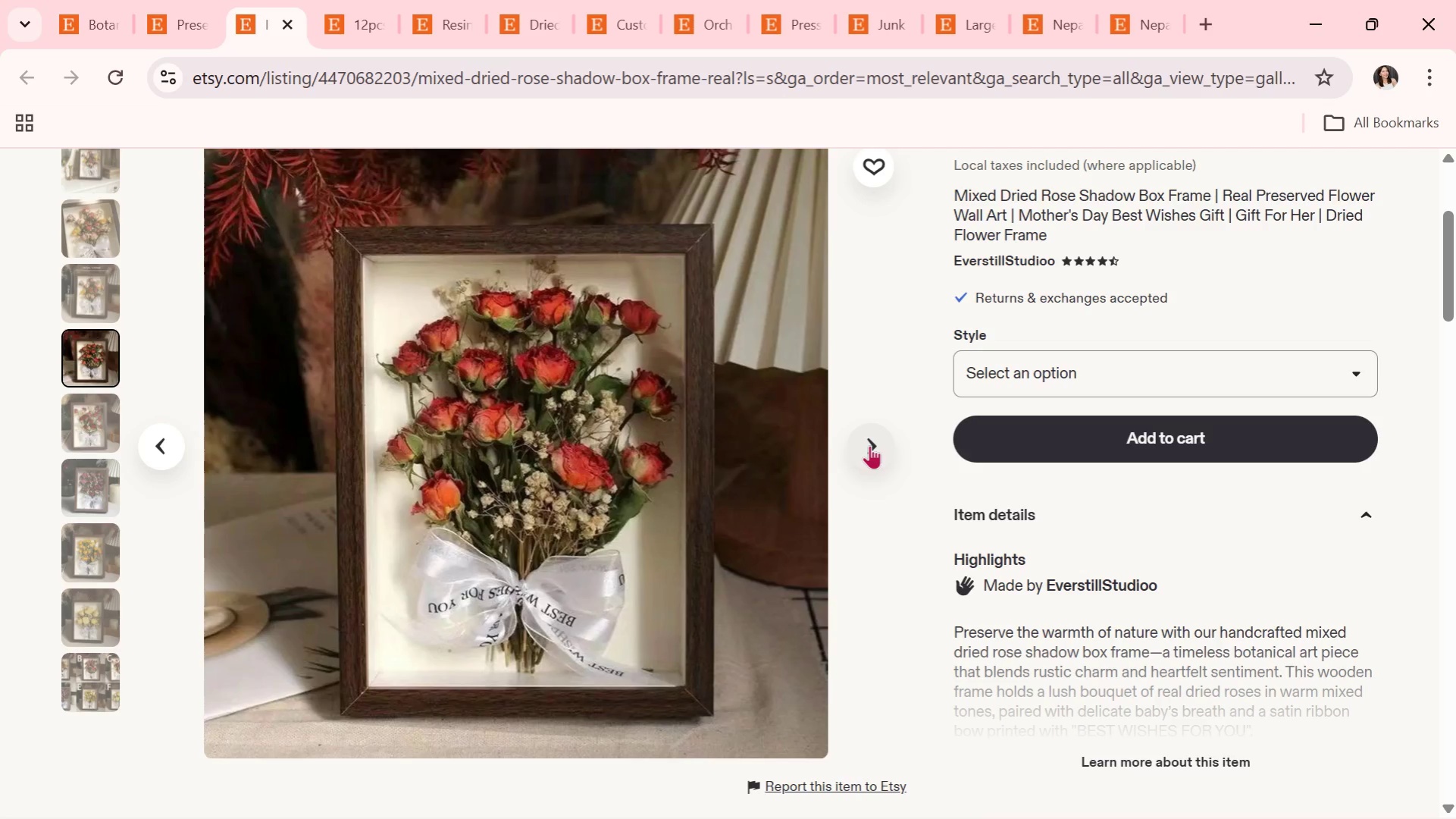 
left_click([865, 450])
 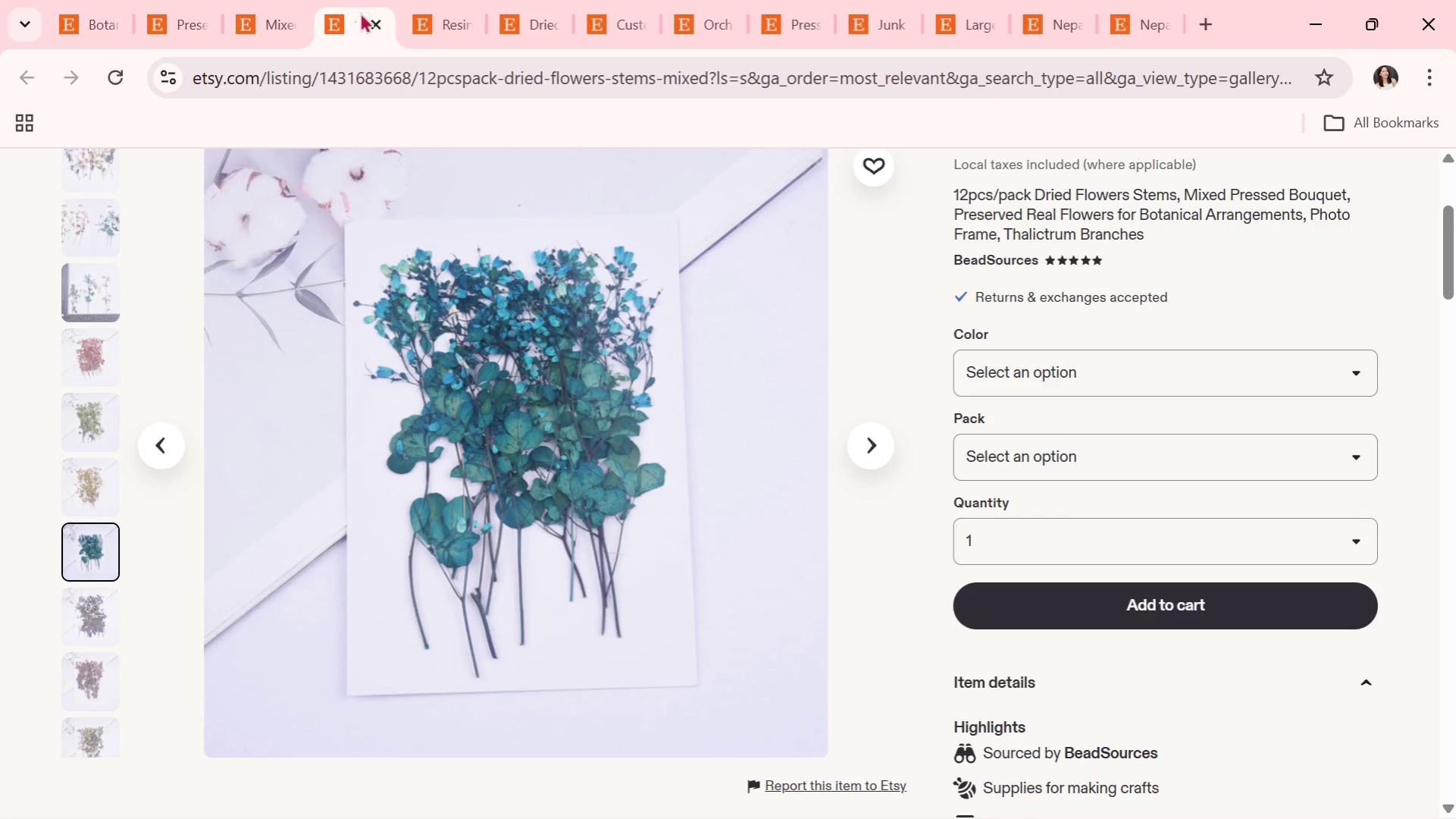 
left_click([390, 23])
 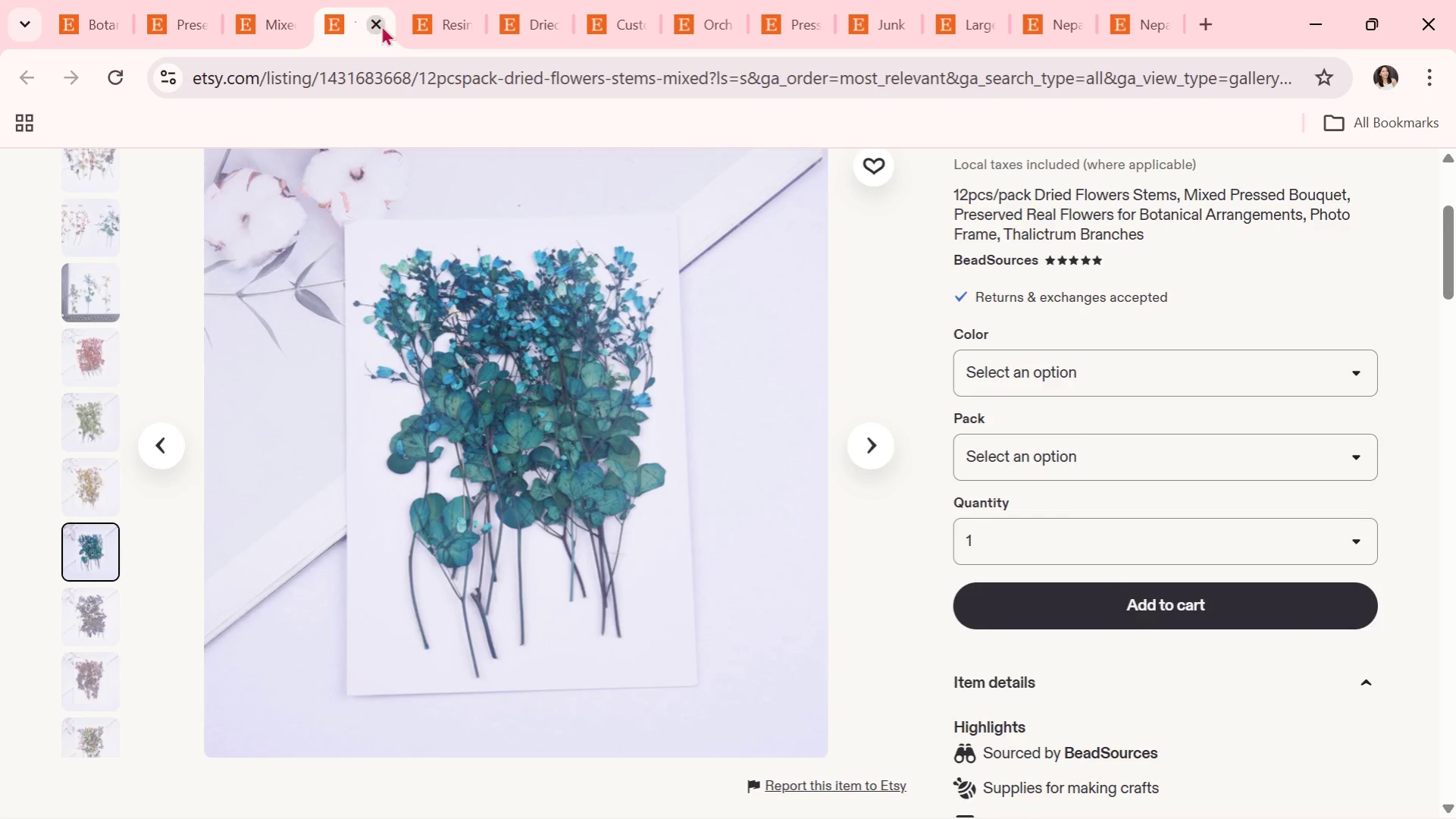 
triple_click([380, 25])
 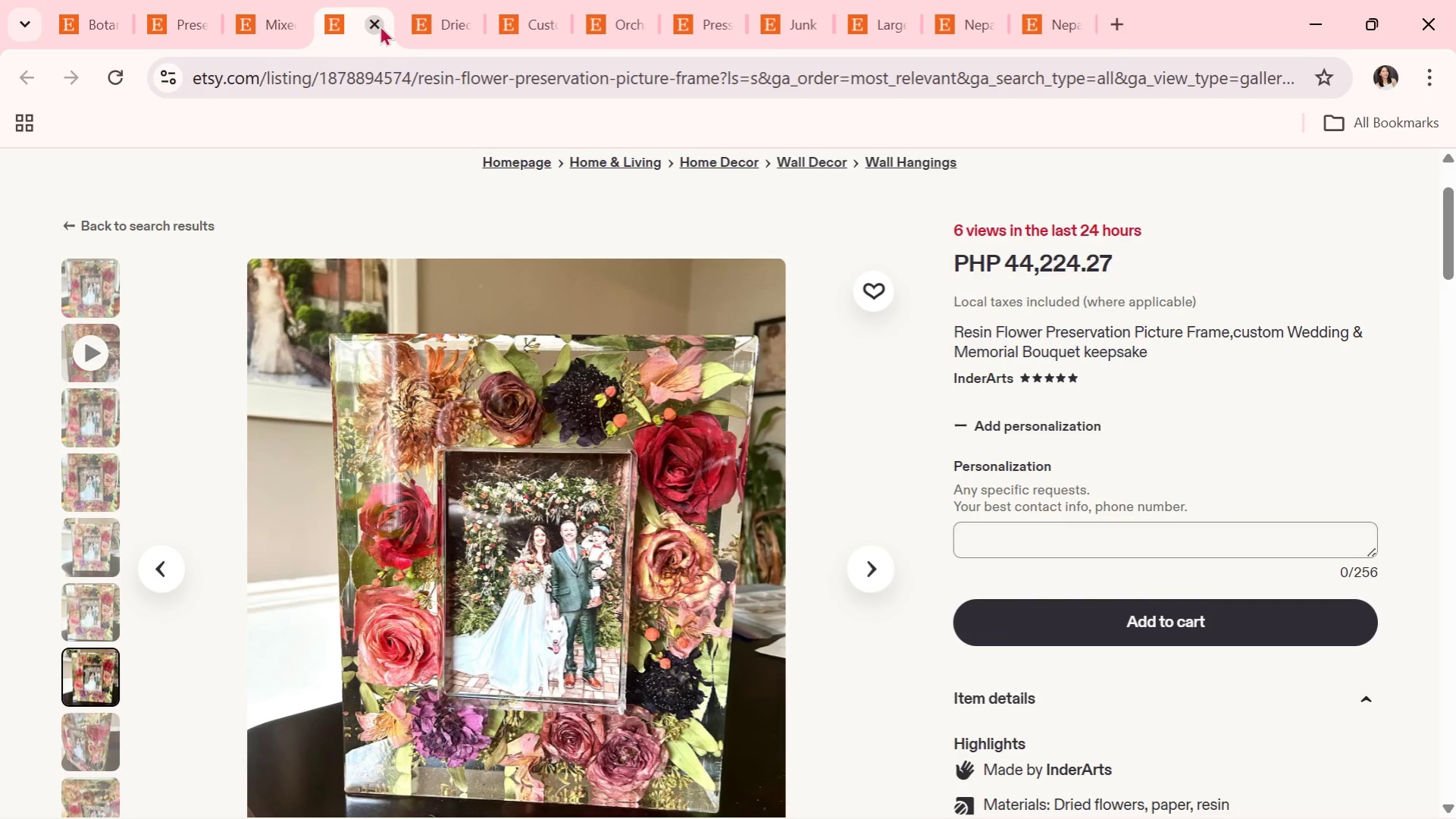 
left_click([380, 25])
 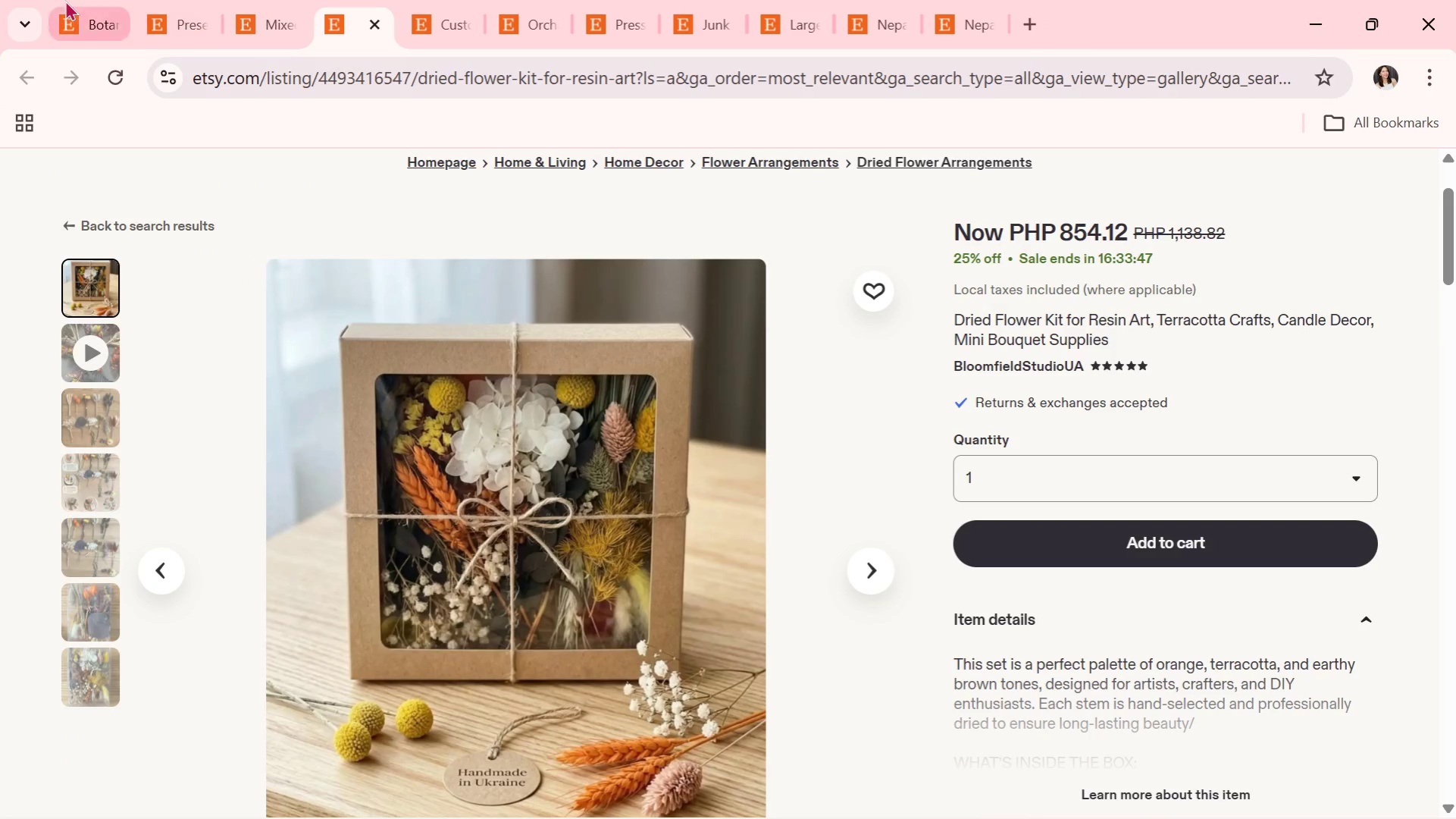 
left_click([181, 0])
 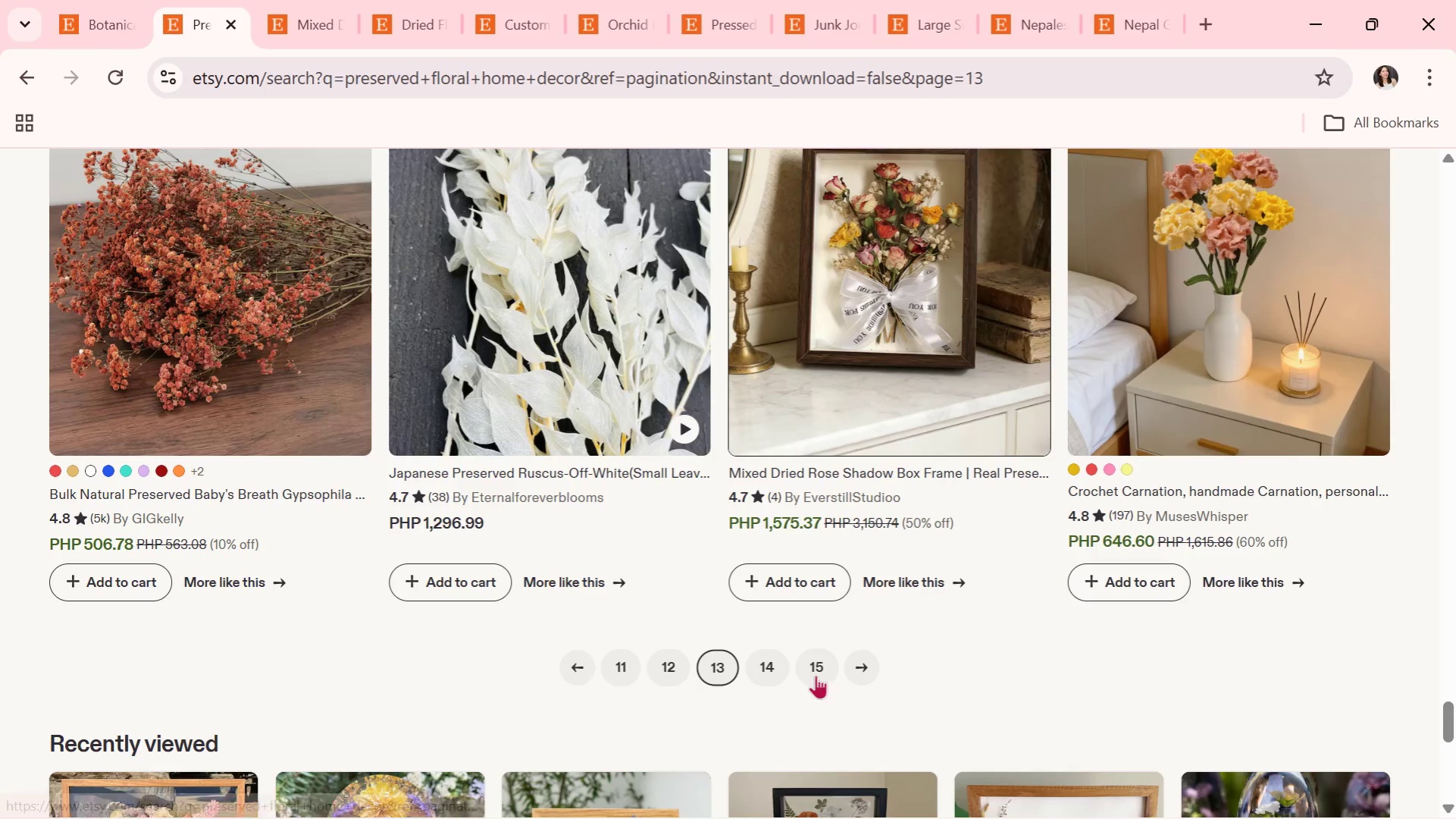 
left_click([775, 657])
 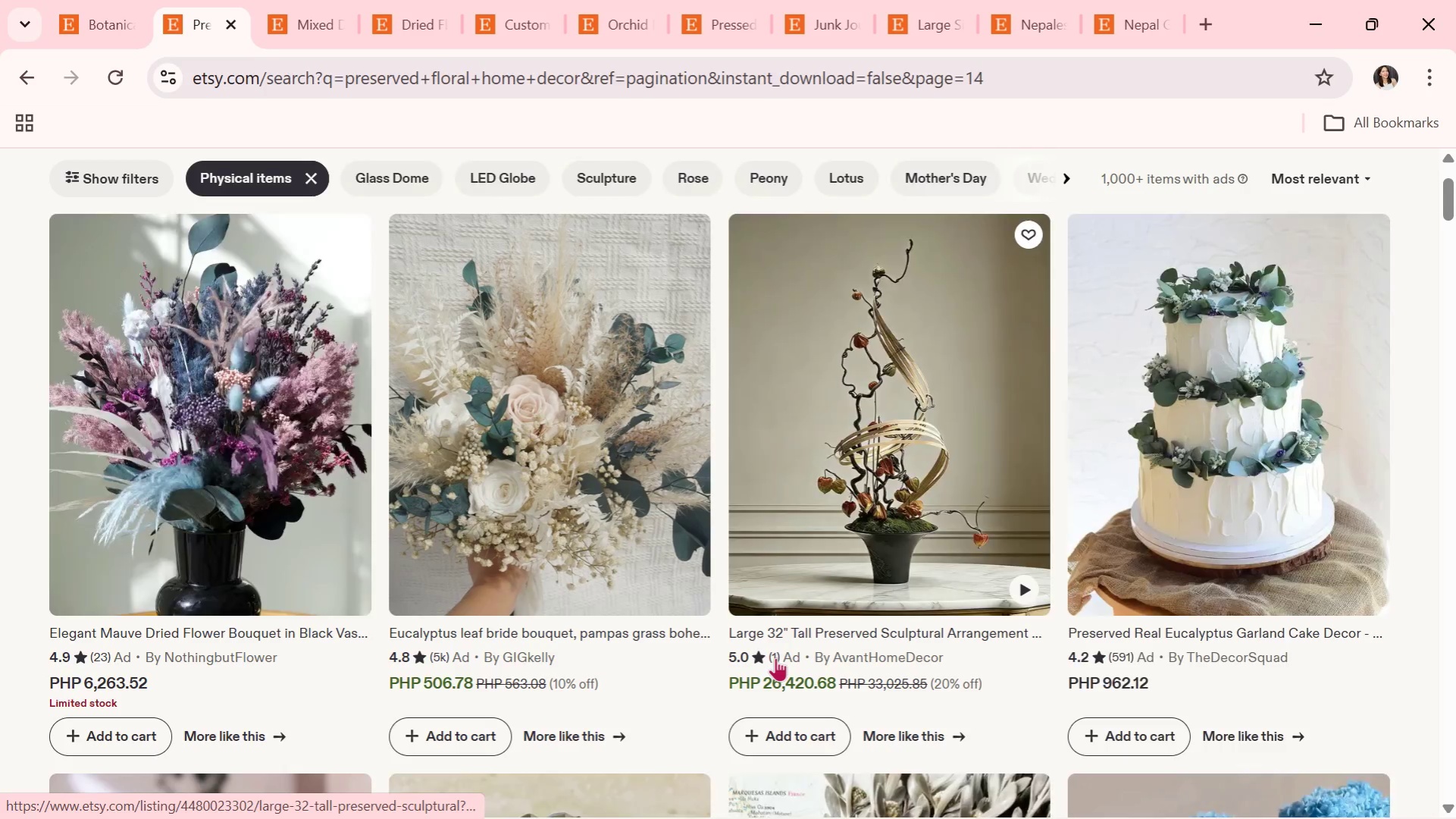 
scroll: coordinate [492, 504], scroll_direction: down, amount: 4.0
 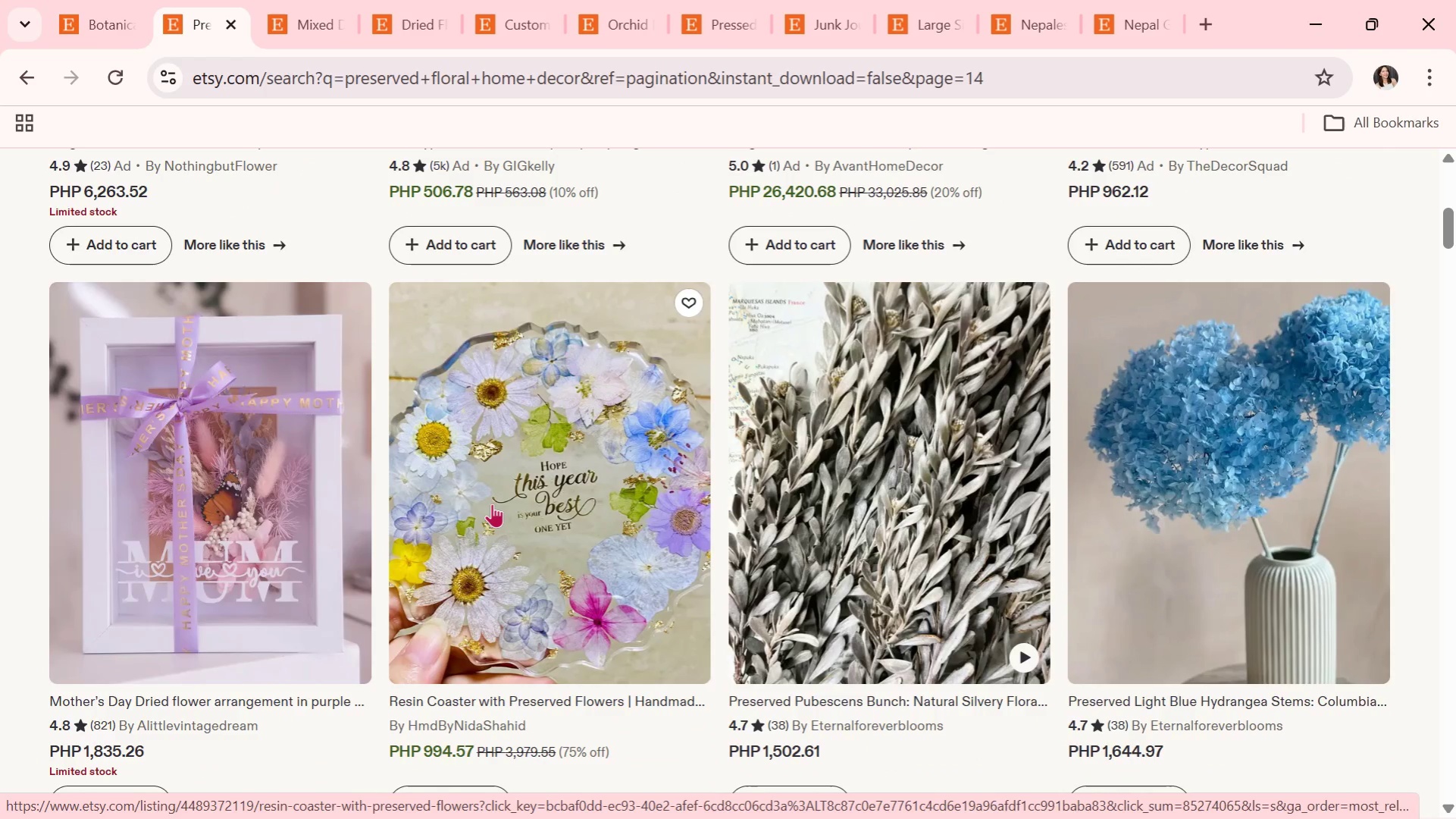 
wait(12.97)
 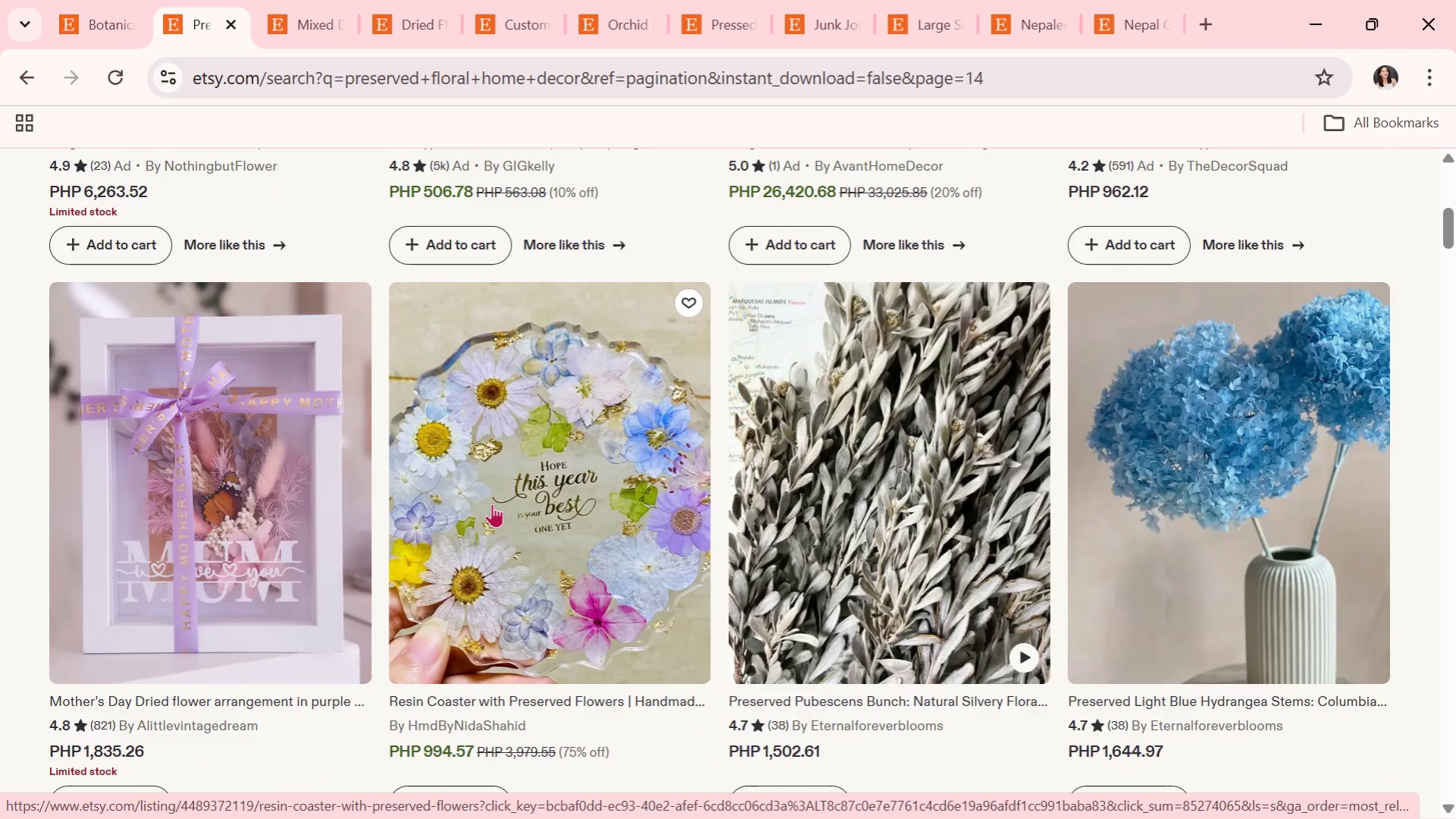 
scroll: coordinate [489, 504], scroll_direction: down, amount: 1.0
 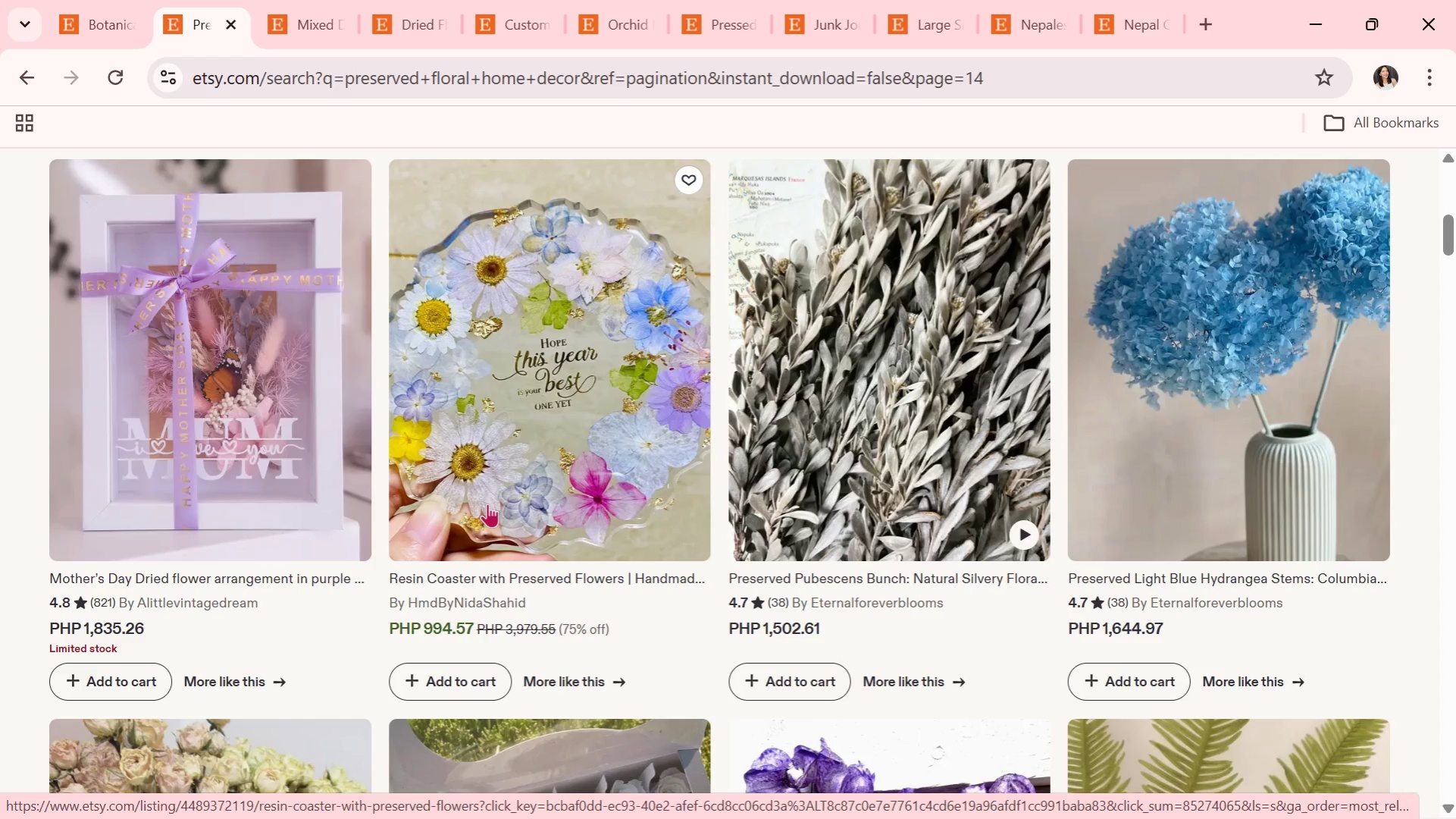 
wait(20.64)
 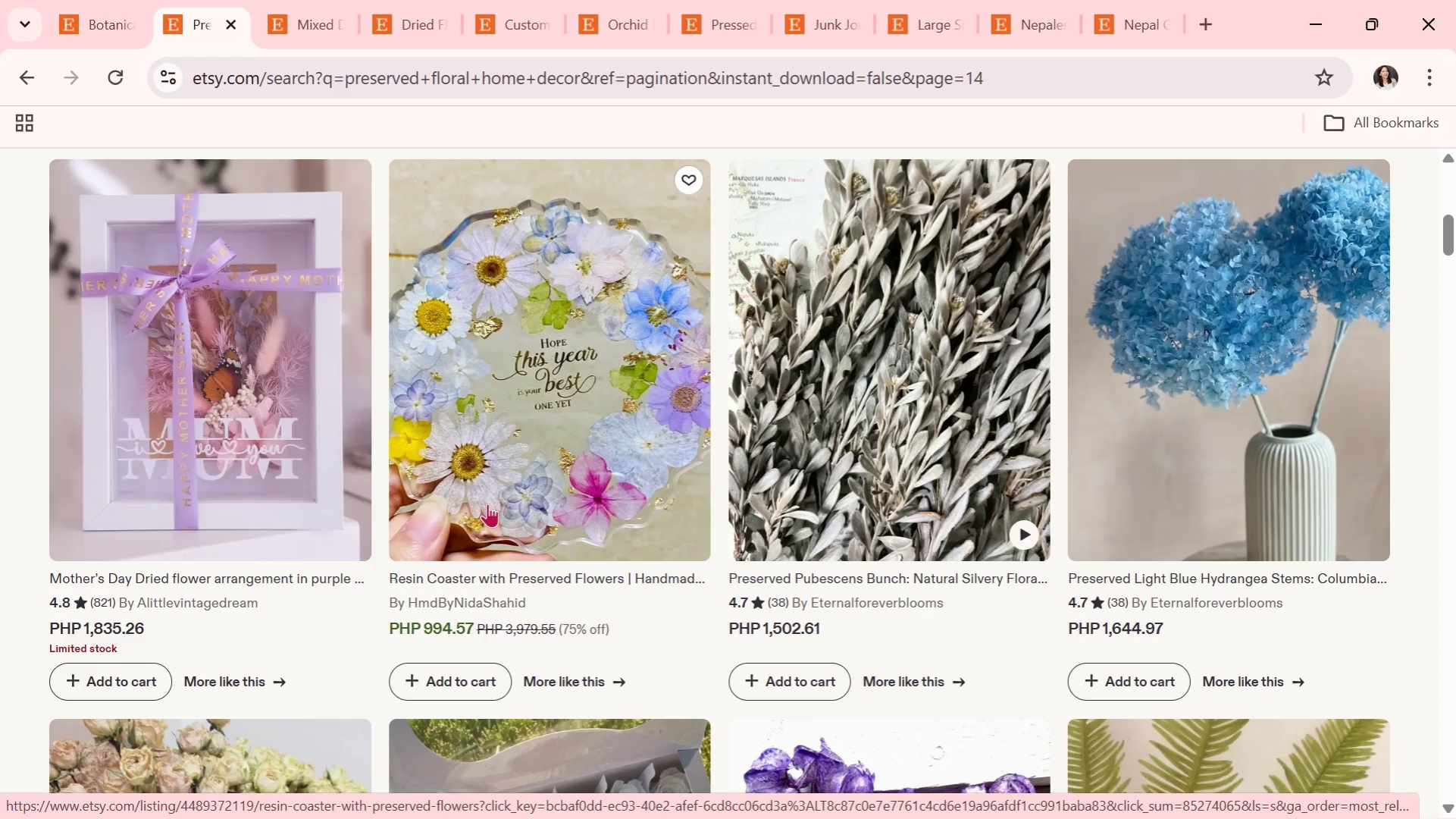 
scroll: coordinate [477, 488], scroll_direction: down, amount: 4.0
 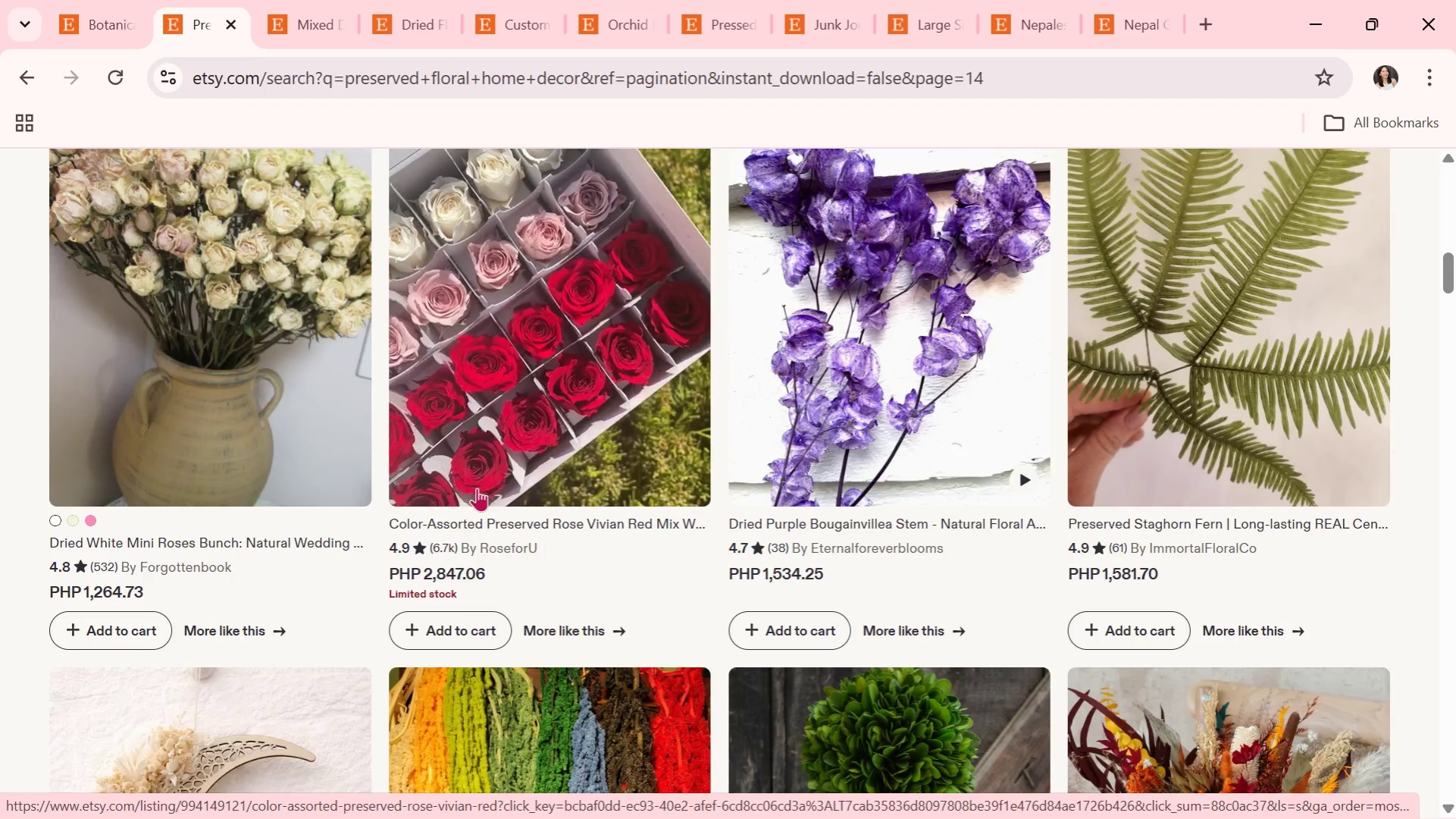 
wait(8.25)
 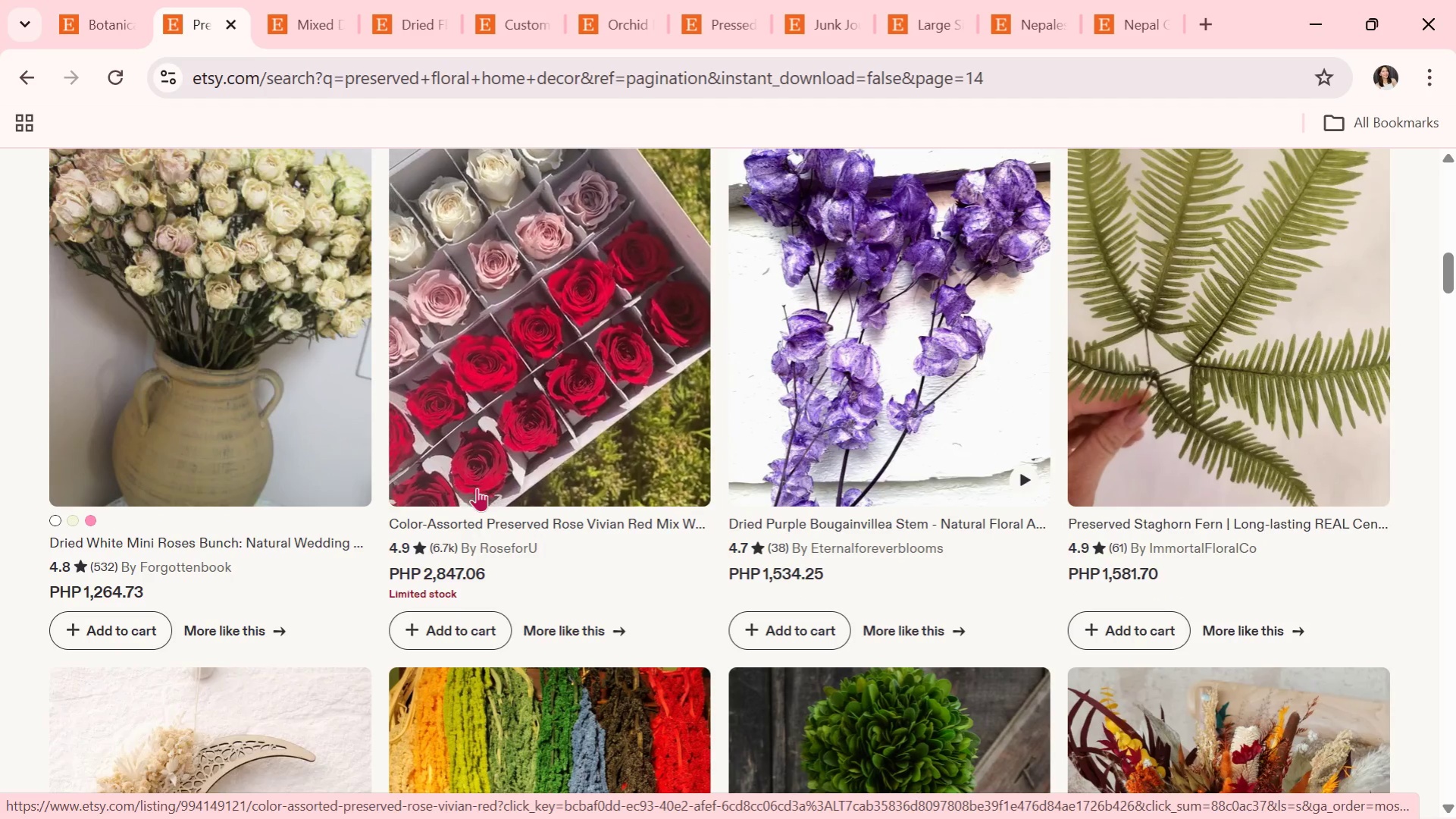 
scroll: coordinate [1066, 462], scroll_direction: down, amount: 4.0
 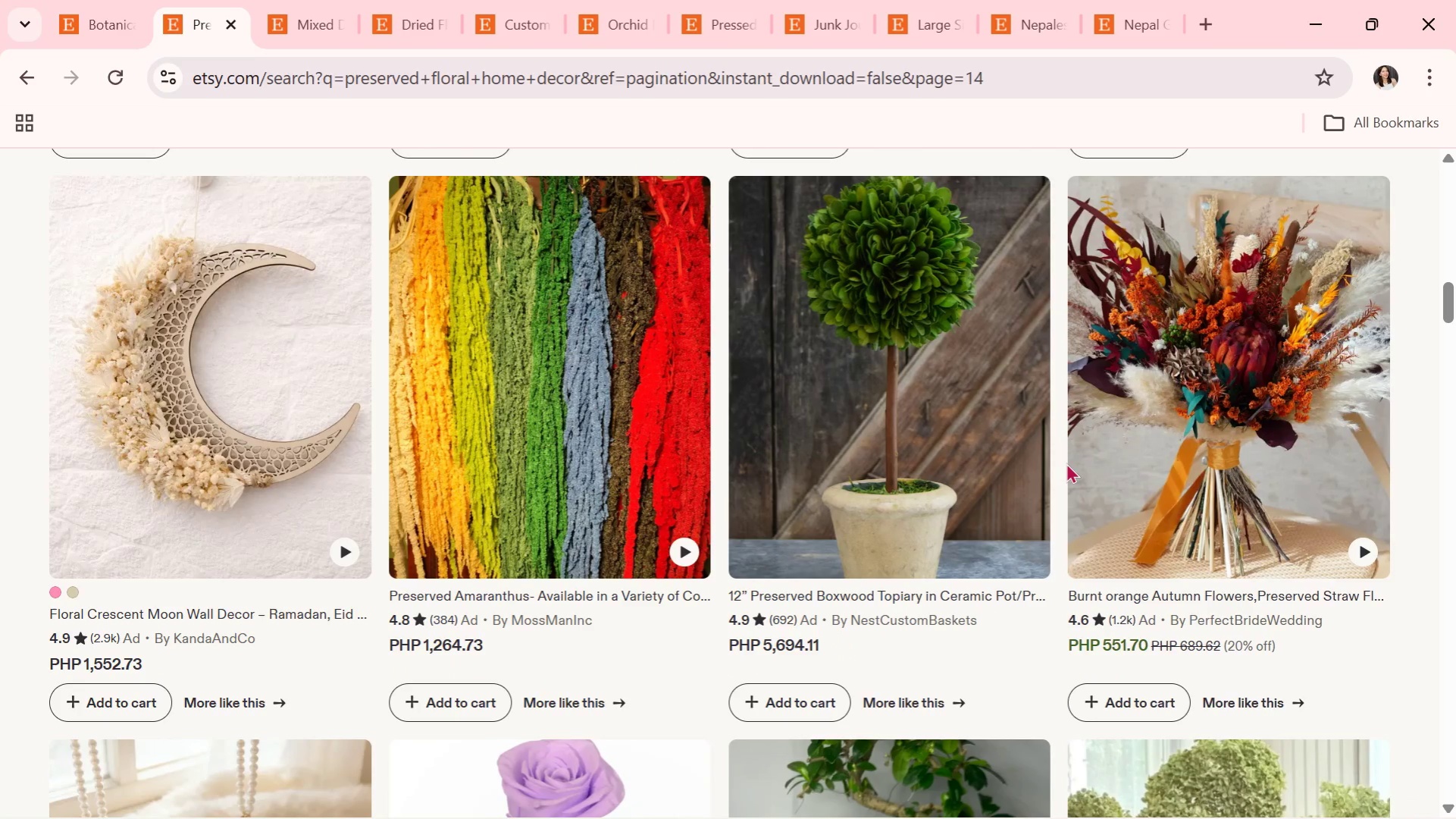 
wait(8.33)
 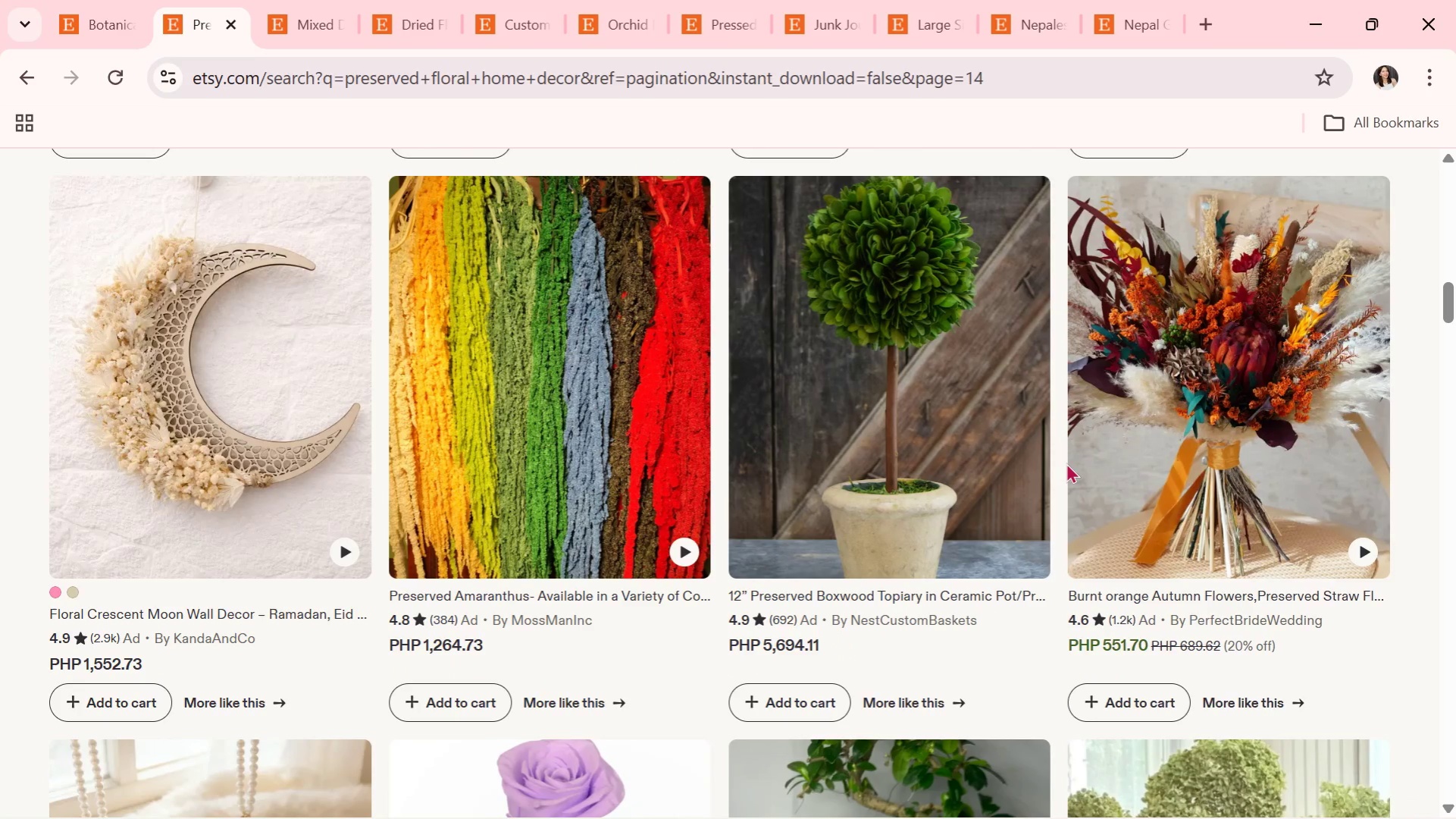 
scroll: coordinate [958, 607], scroll_direction: down, amount: 5.0
 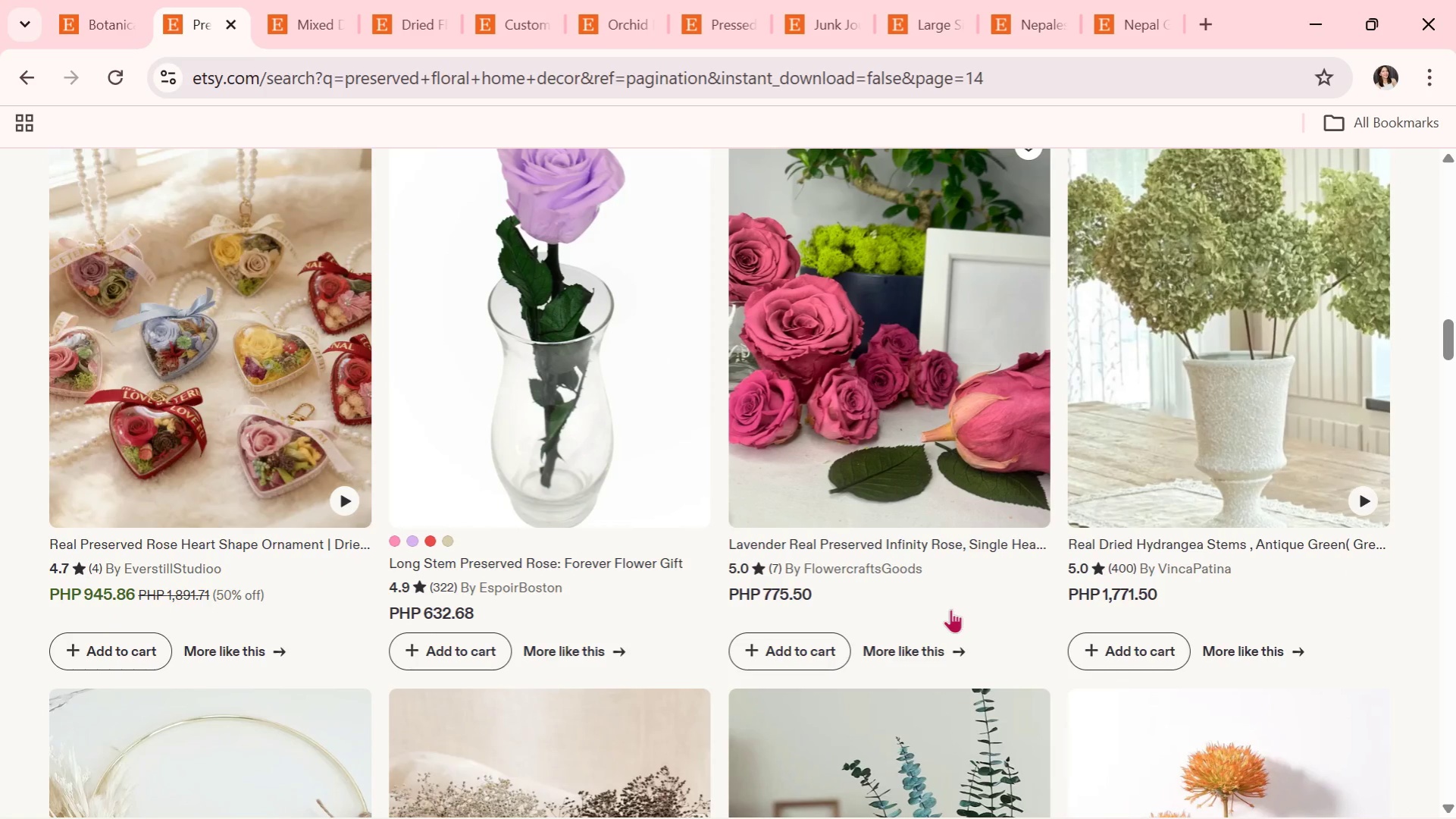 
wait(7.71)
 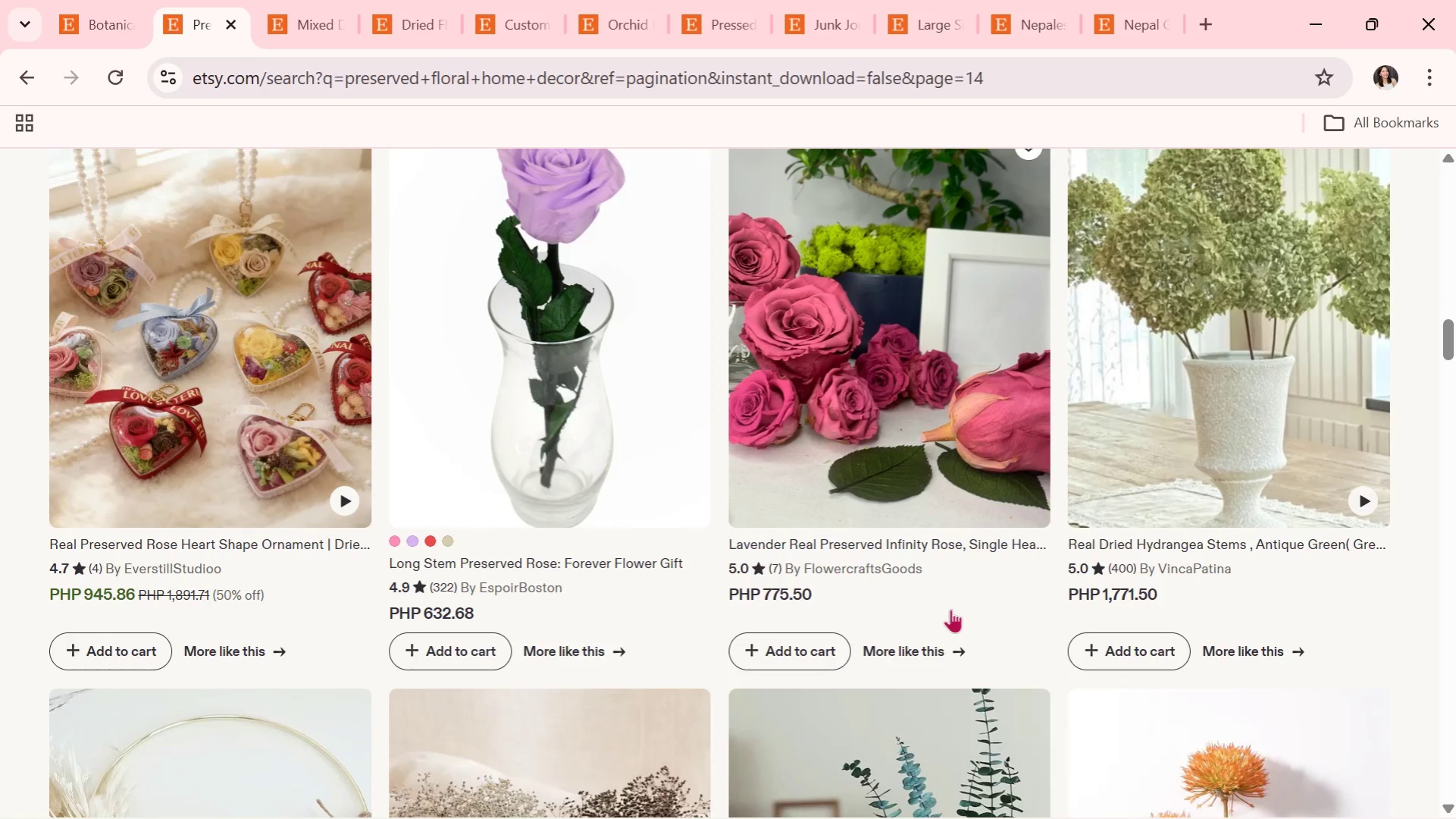 
scroll: coordinate [964, 570], scroll_direction: down, amount: 6.0
 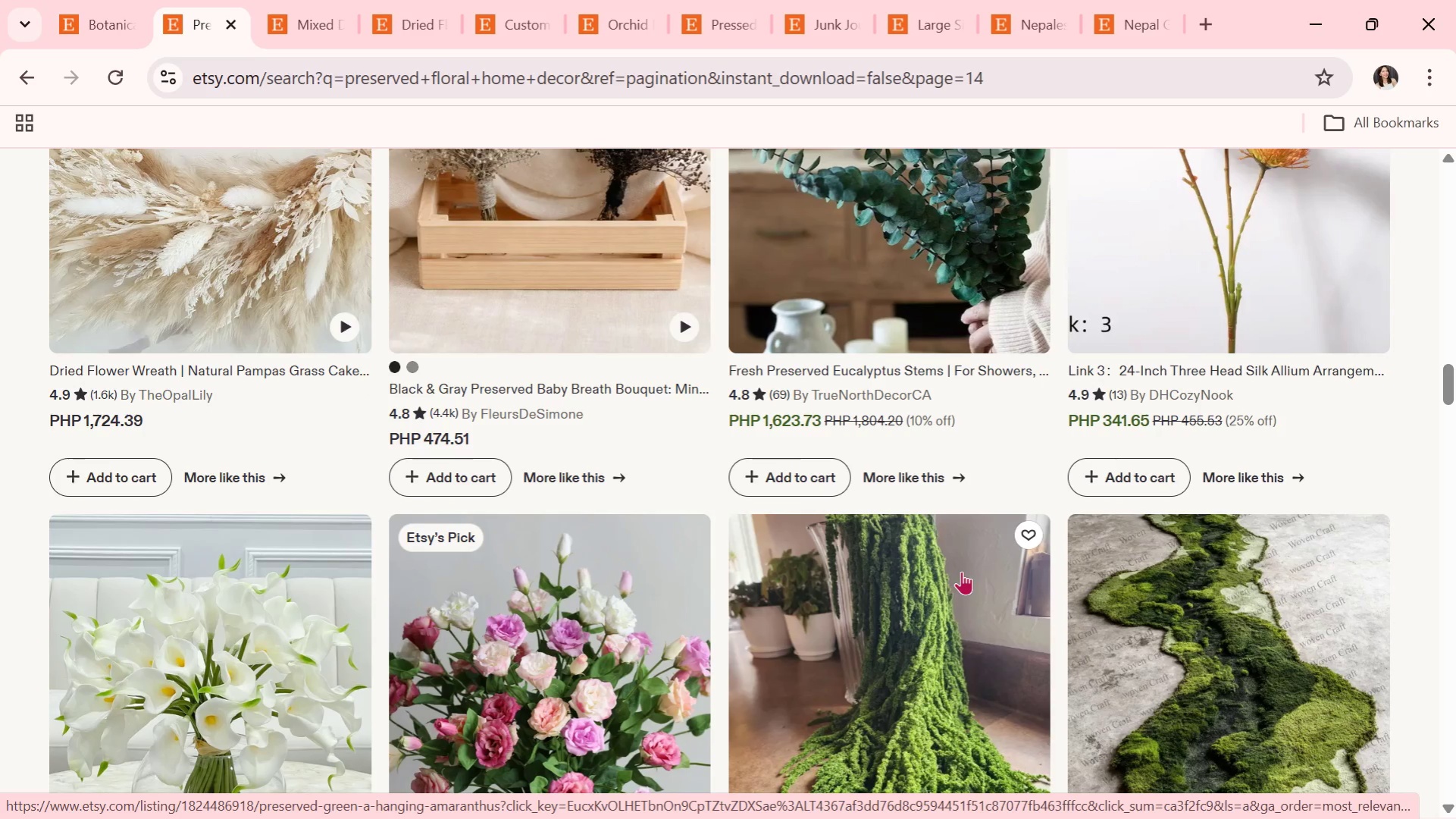 
scroll: coordinate [941, 572], scroll_direction: down, amount: 6.0
 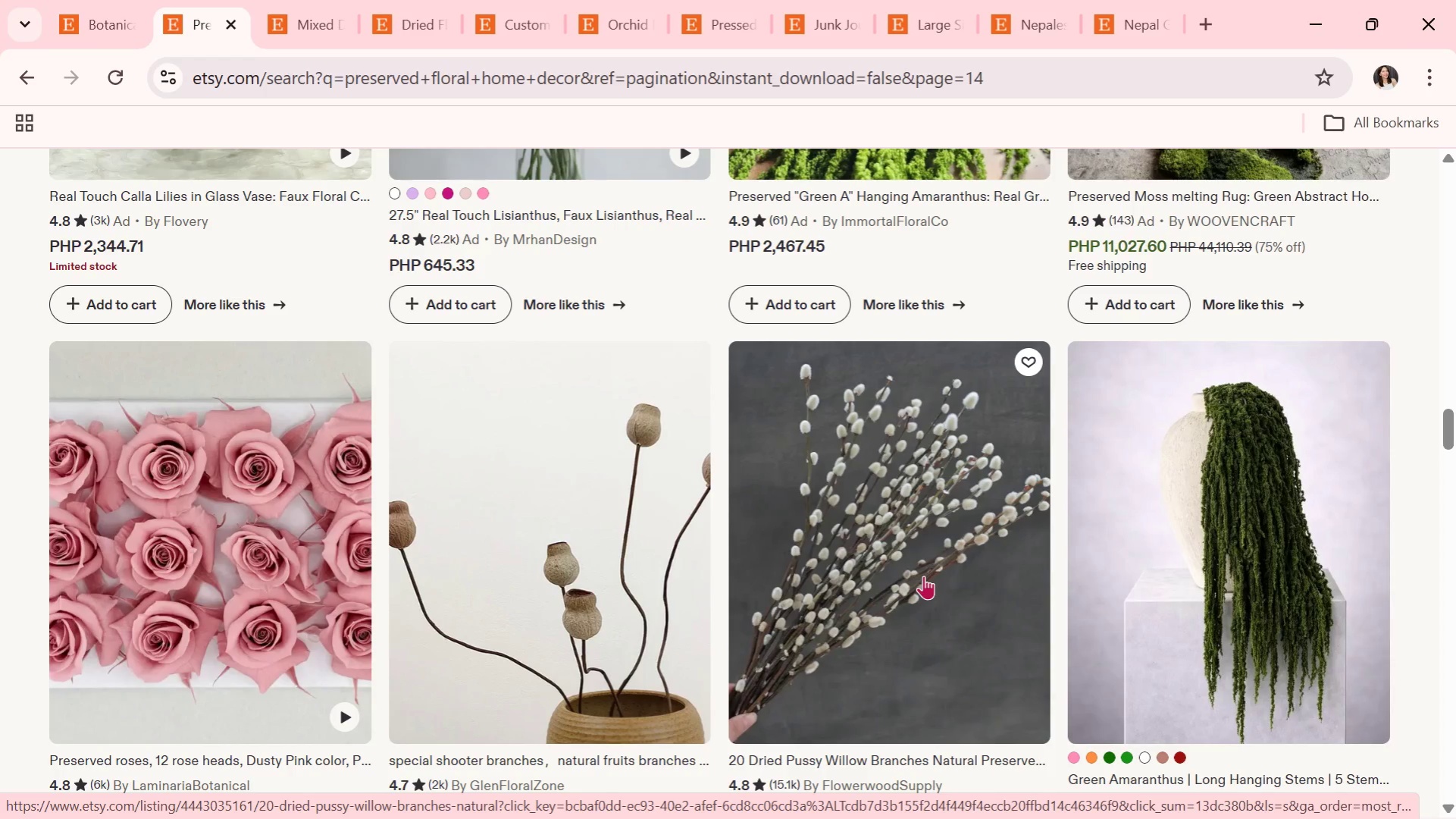 
scroll: coordinate [957, 532], scroll_direction: down, amount: 5.0
 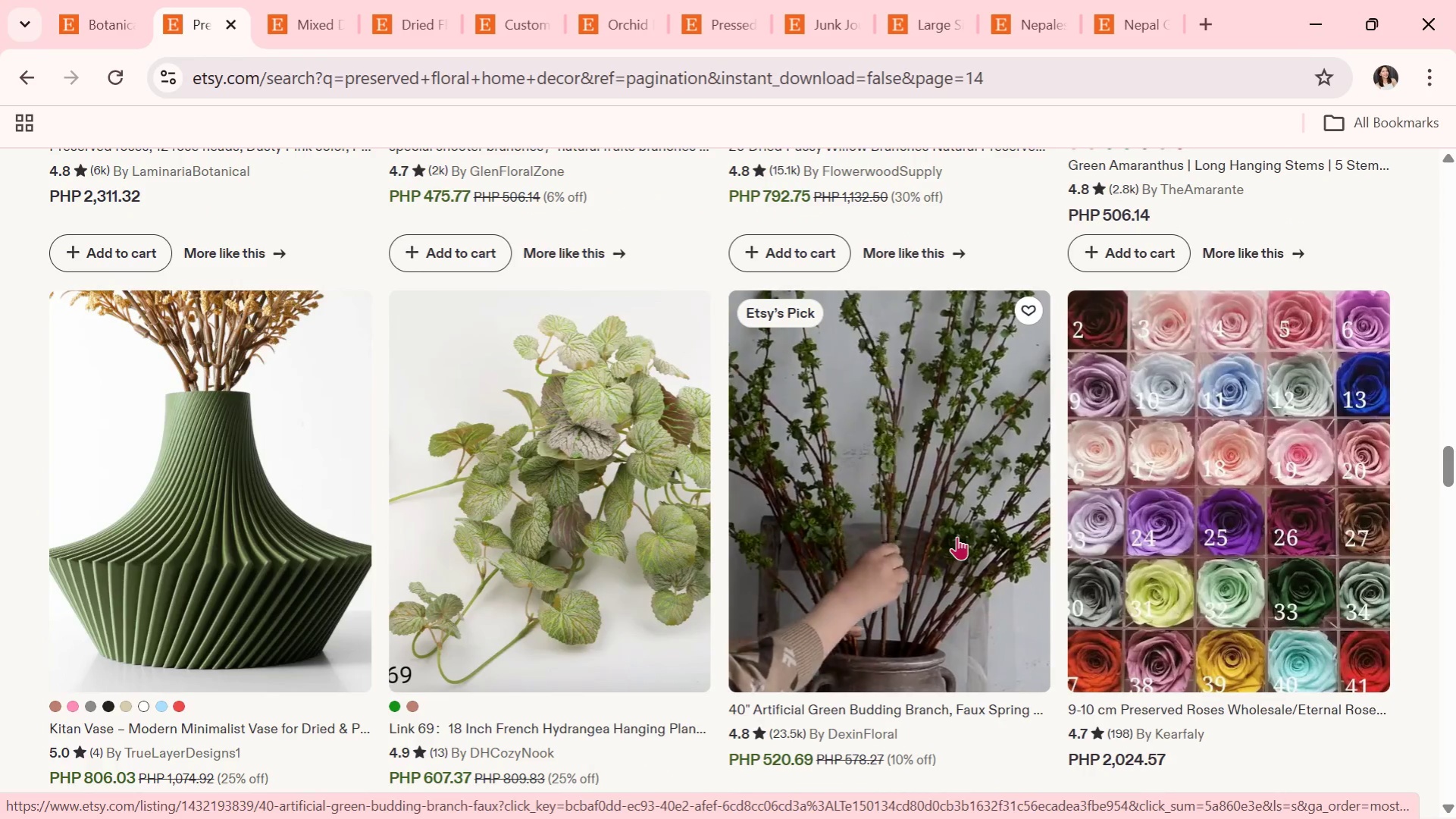 
scroll: coordinate [957, 536], scroll_direction: down, amount: 1.0
 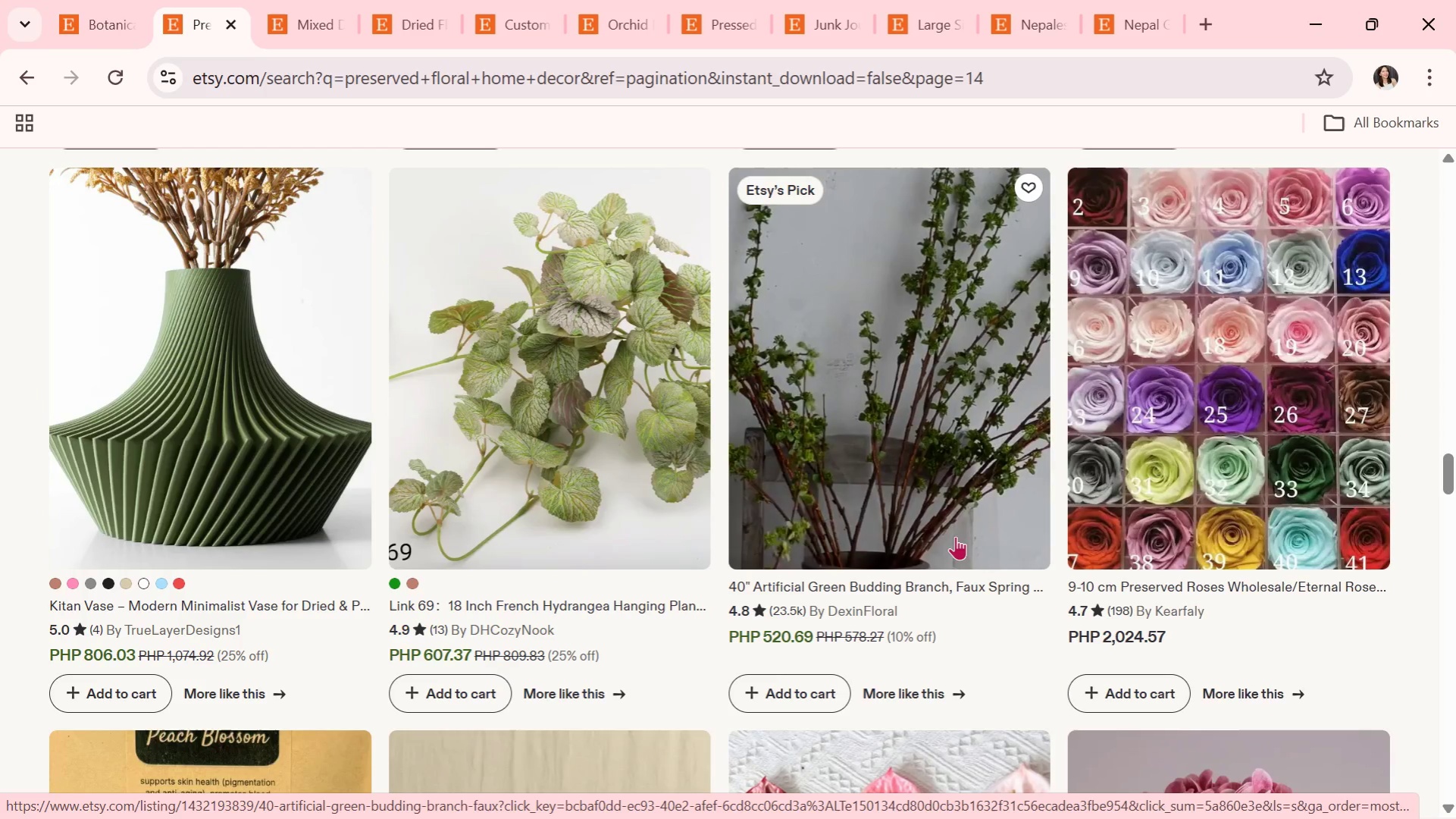 
wait(13.73)
 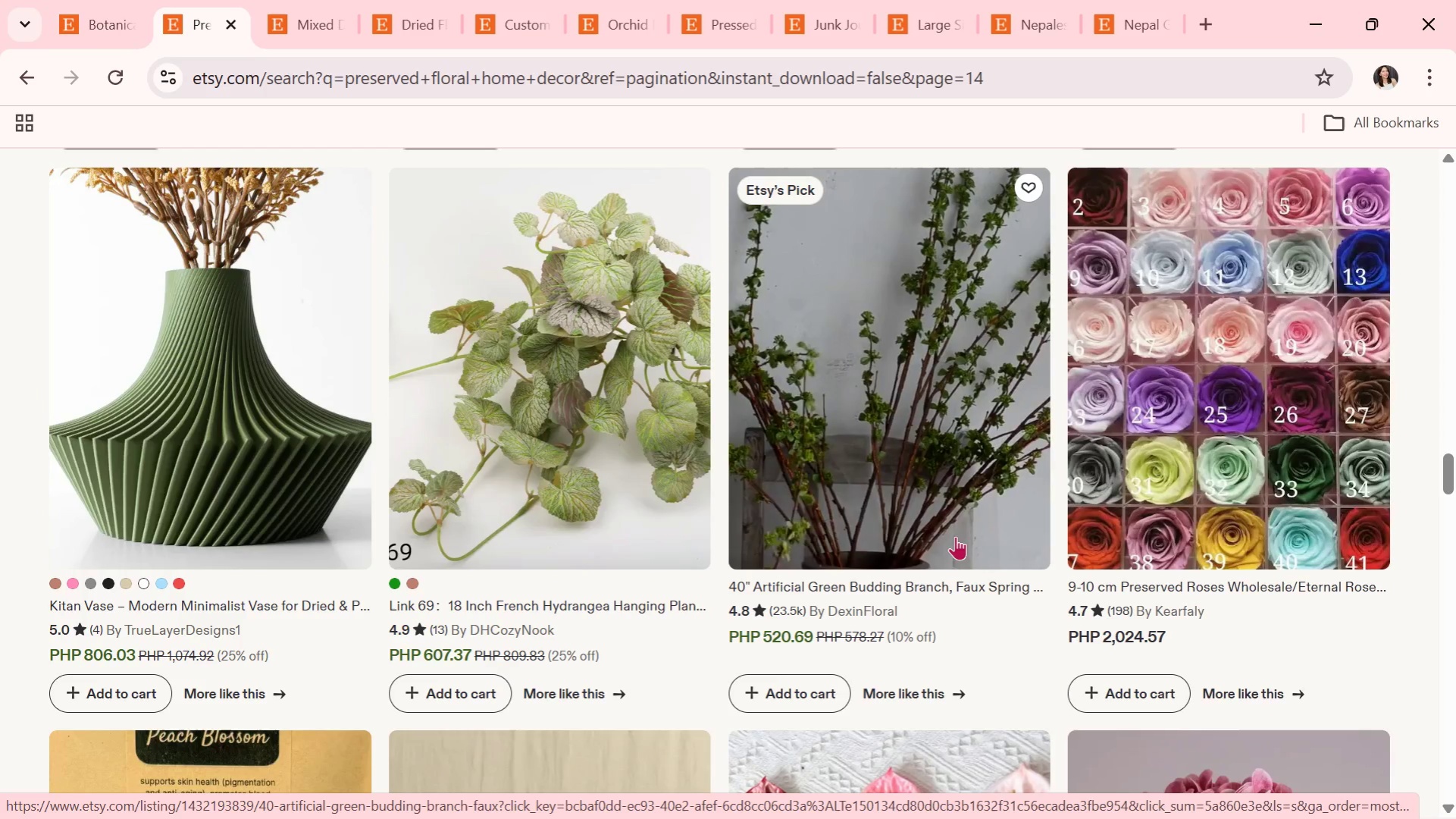 
scroll: coordinate [954, 536], scroll_direction: down, amount: 3.0
 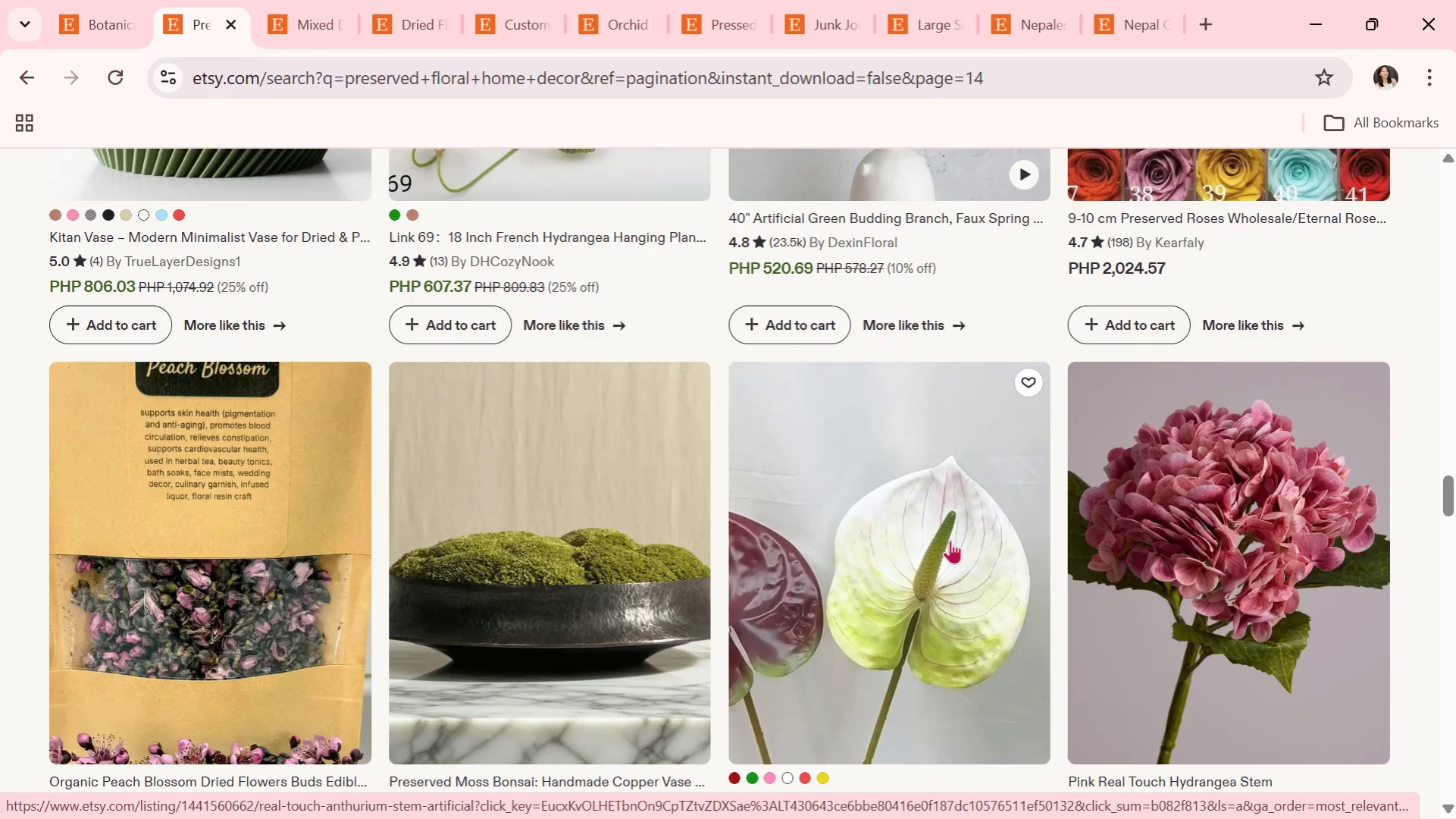 
wait(6.29)
 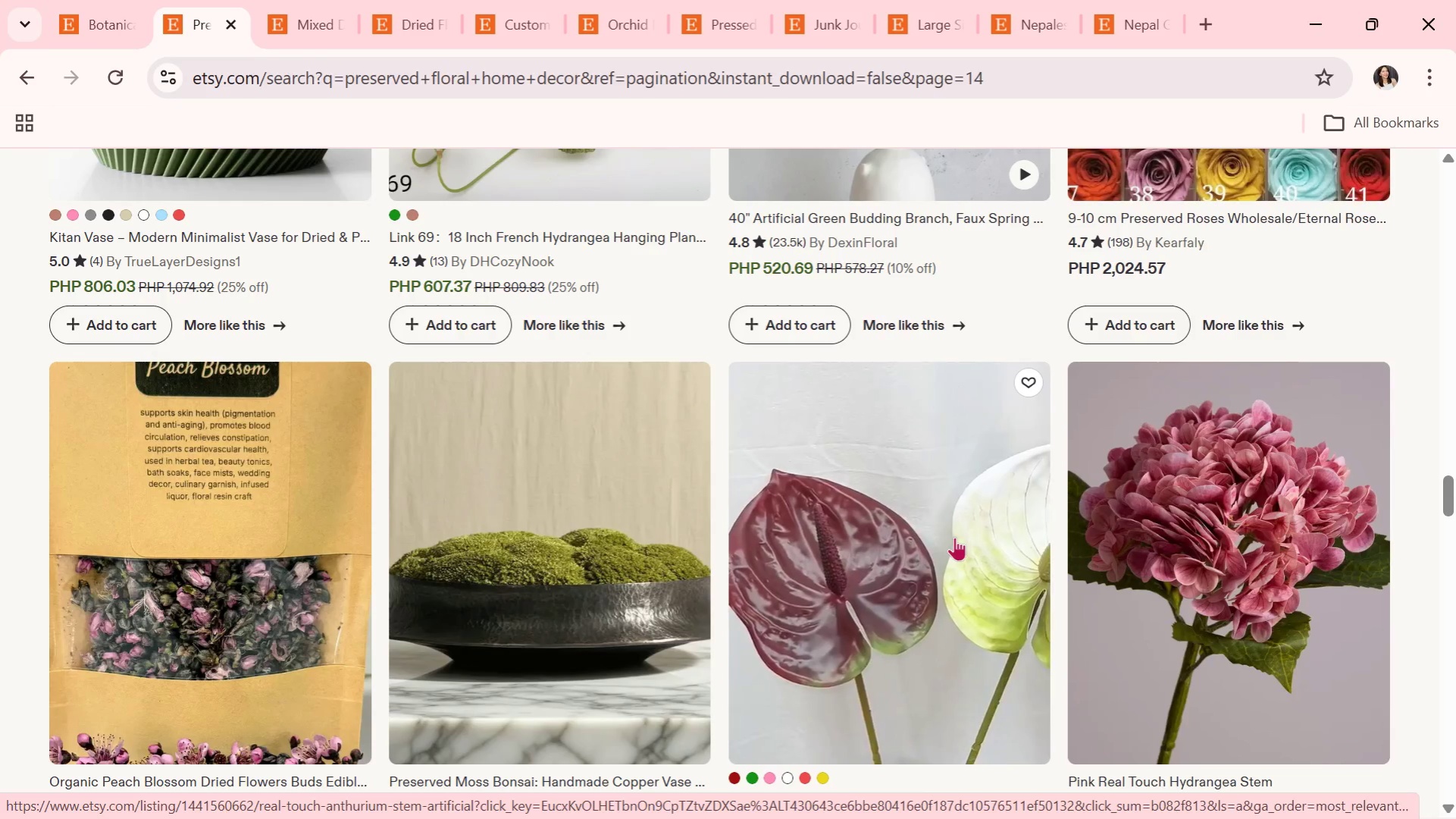 
scroll: coordinate [918, 563], scroll_direction: down, amount: 7.0
 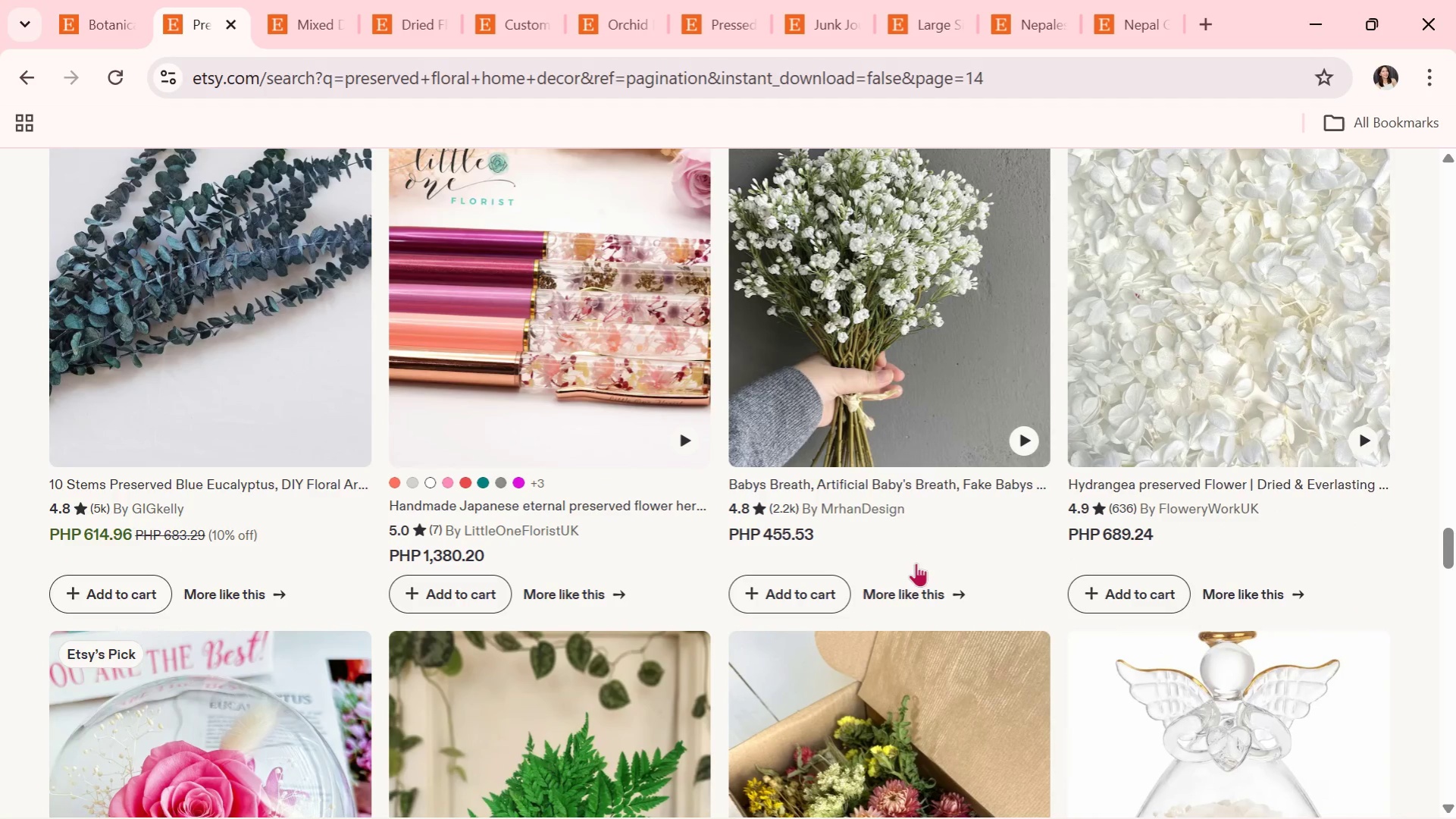 
scroll: coordinate [892, 570], scroll_direction: down, amount: 5.0
 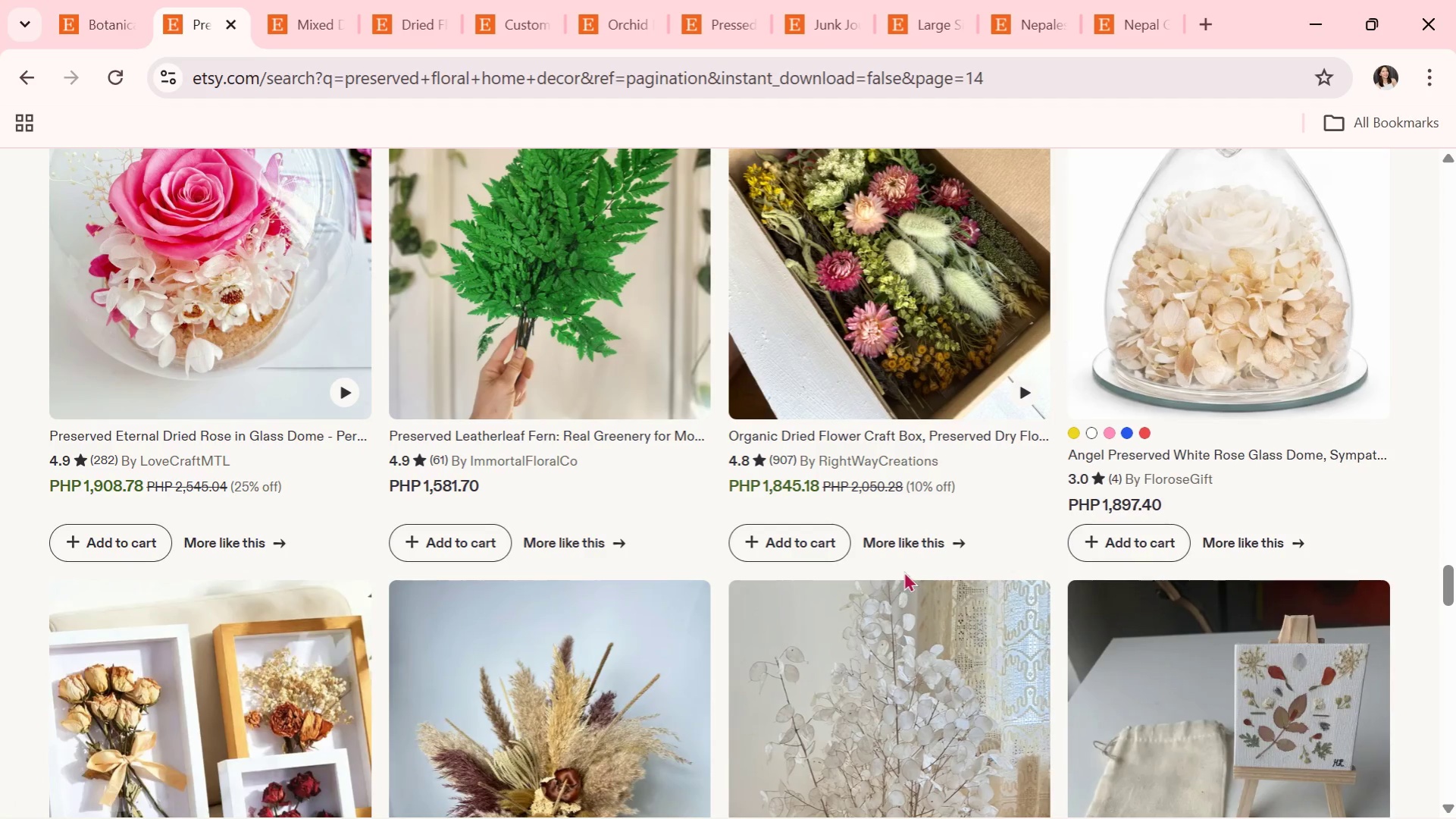 
scroll: coordinate [876, 557], scroll_direction: down, amount: 6.0
 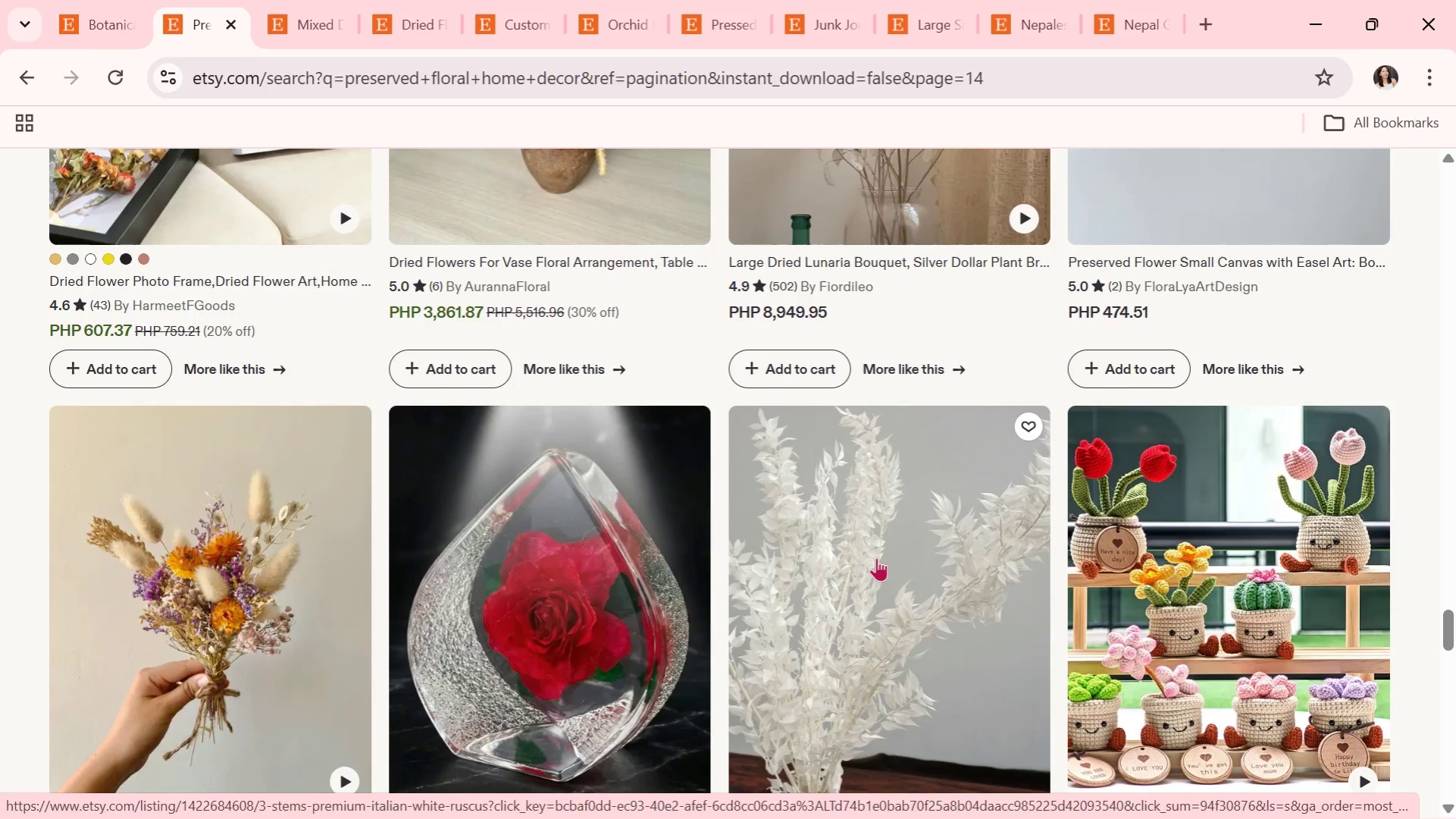 
scroll: coordinate [876, 557], scroll_direction: down, amount: 5.0
 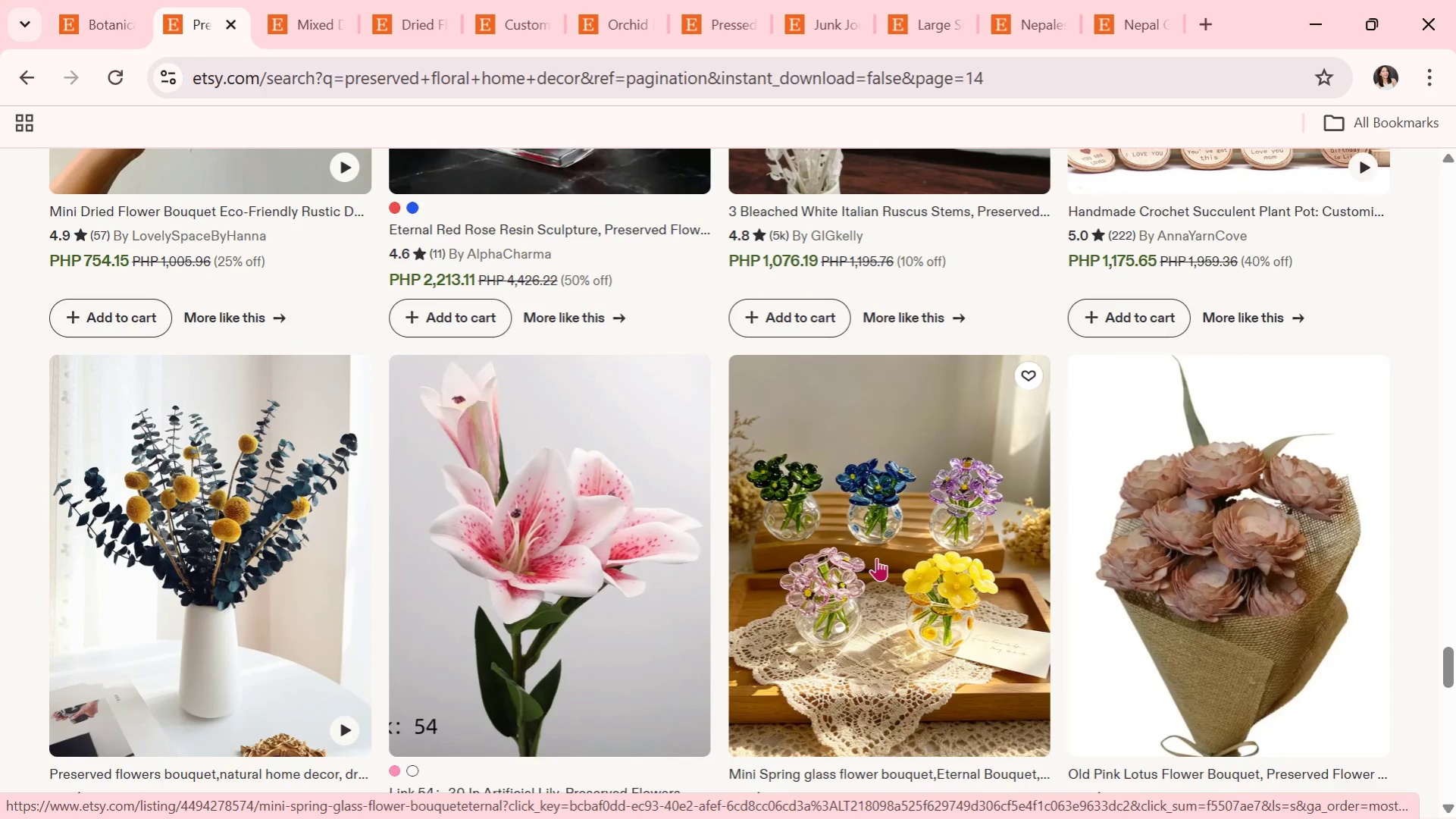 
wait(5.99)
 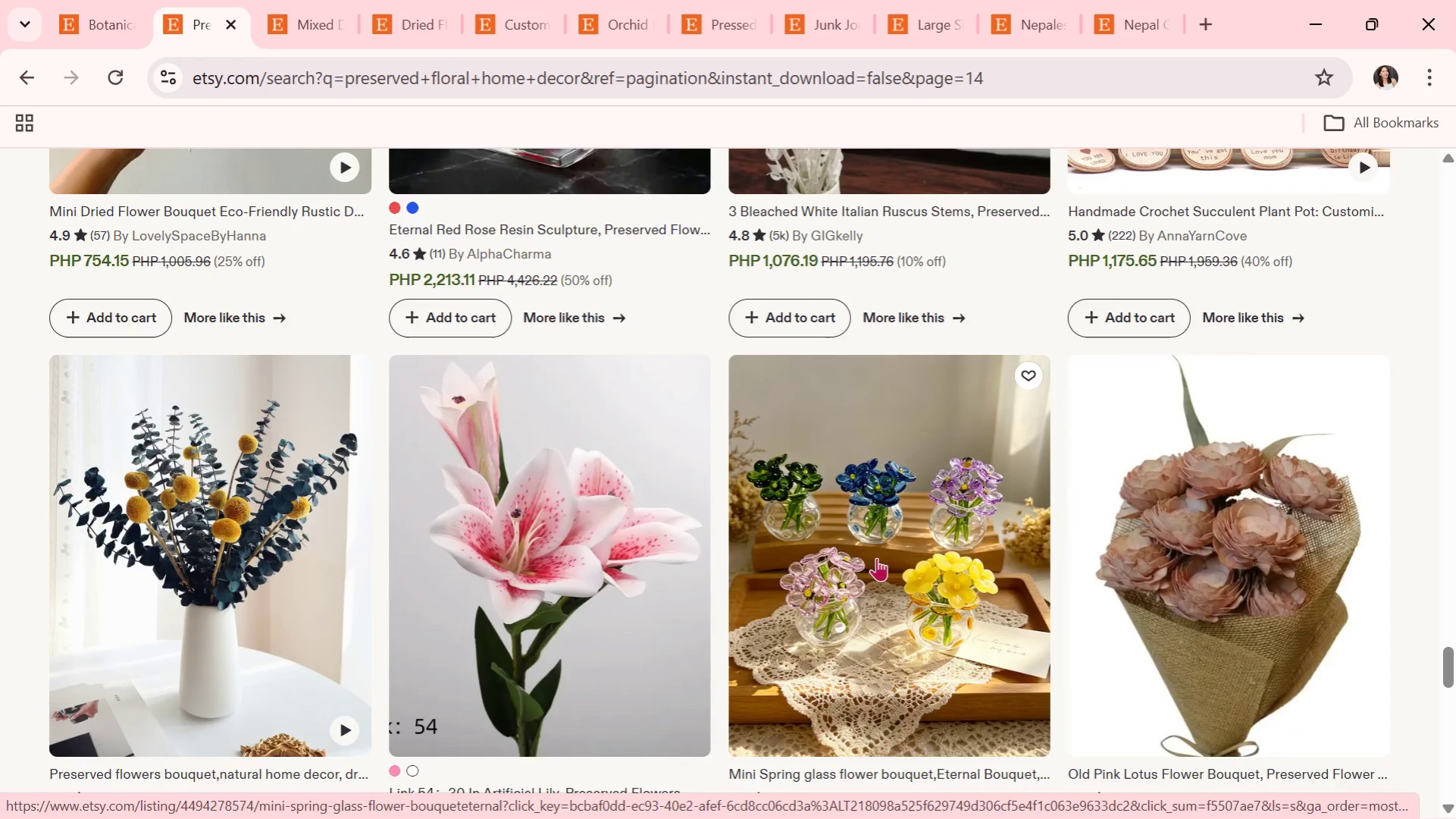 
scroll: coordinate [980, 576], scroll_direction: down, amount: 10.0
 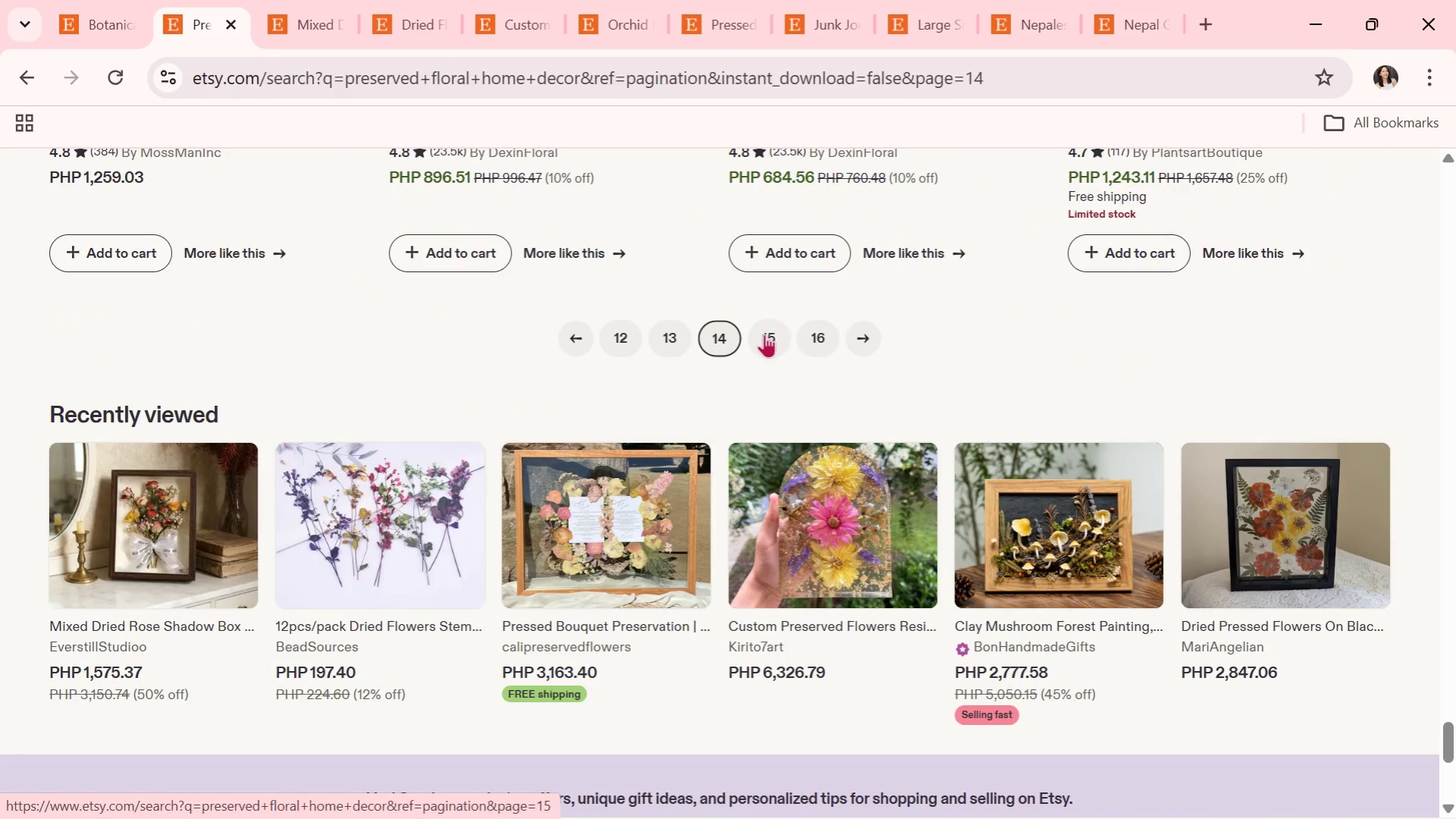 
left_click([764, 334])
 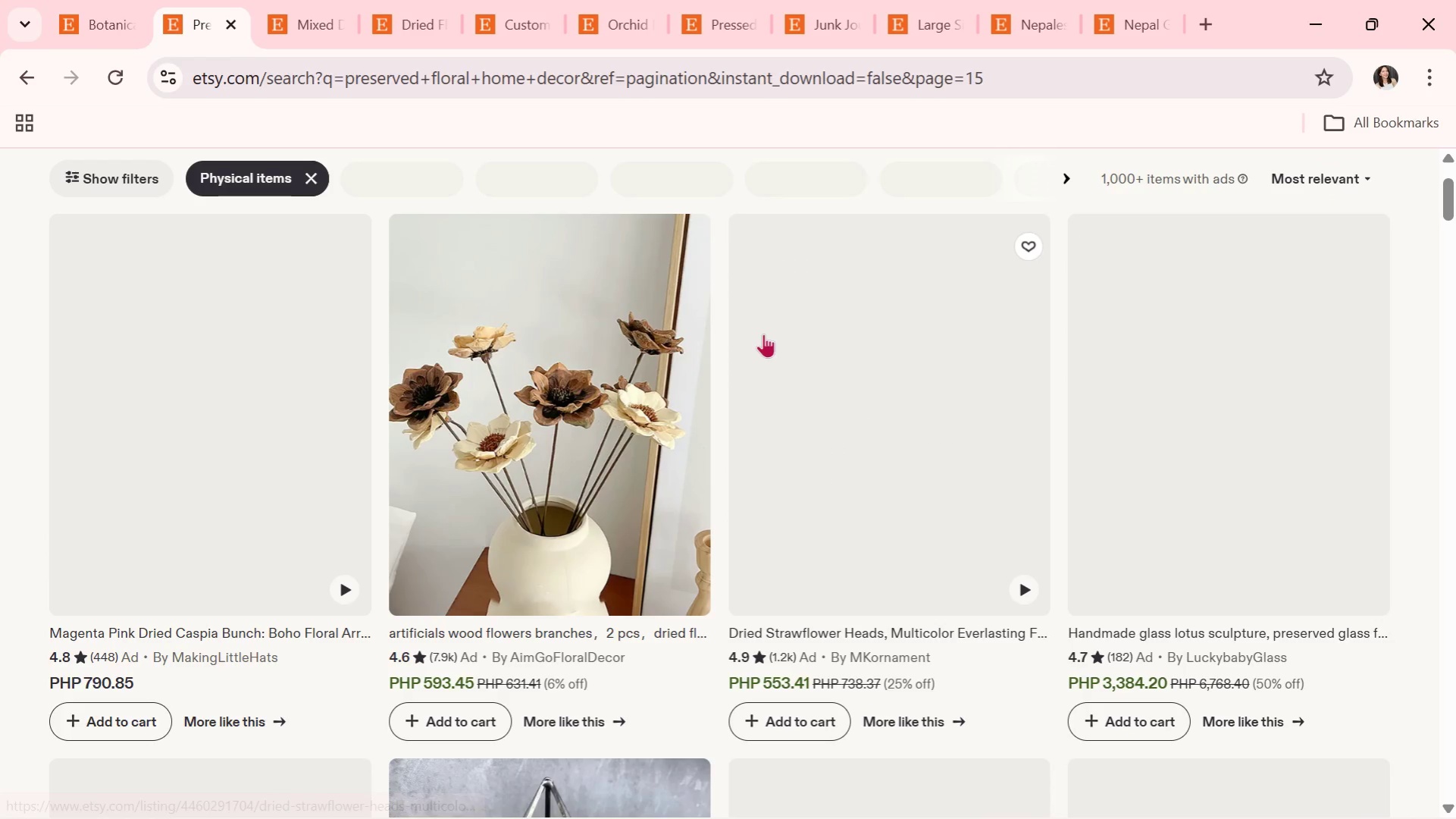 
scroll: coordinate [806, 409], scroll_direction: down, amount: 3.0
 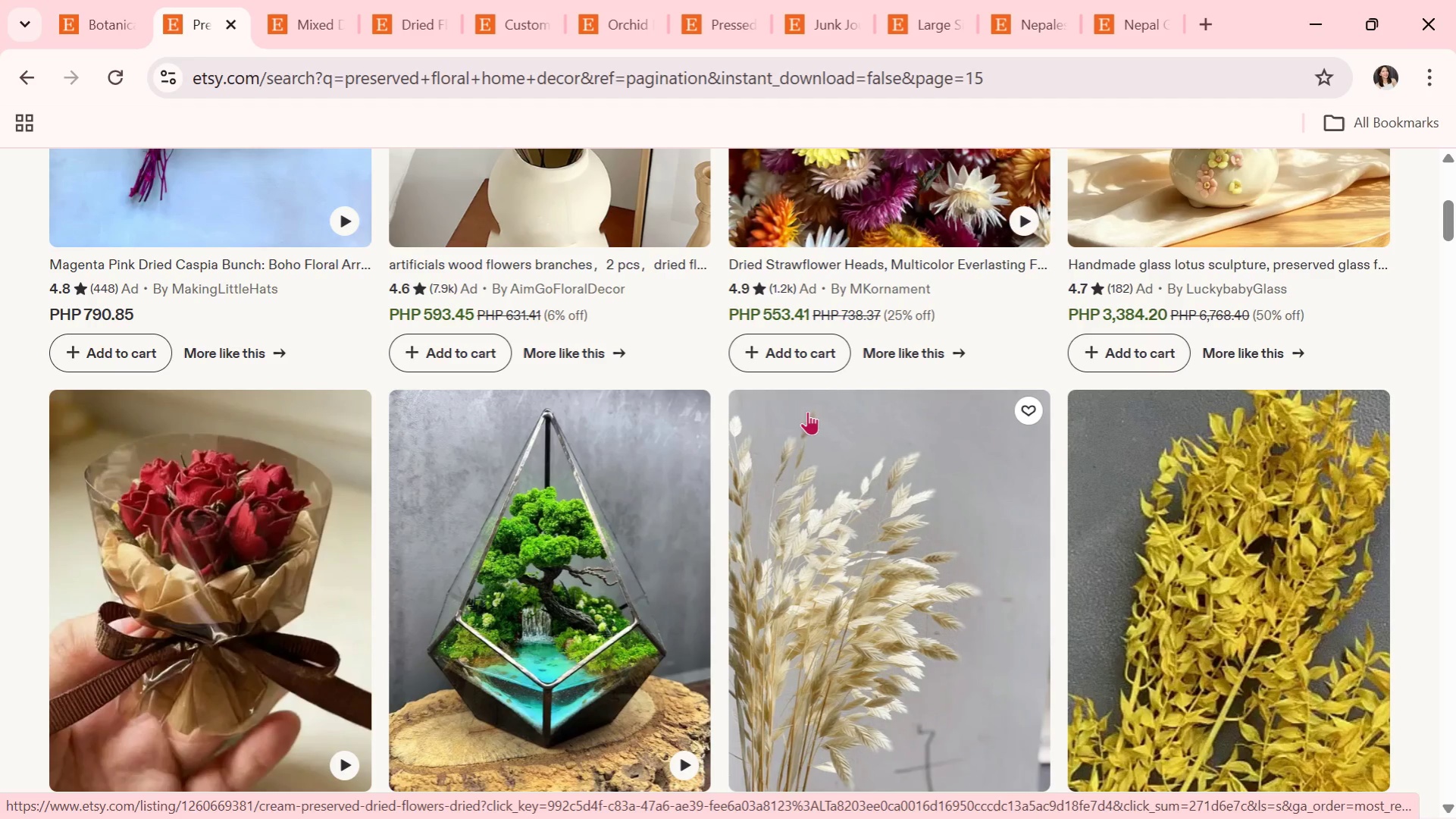 
wait(9.3)
 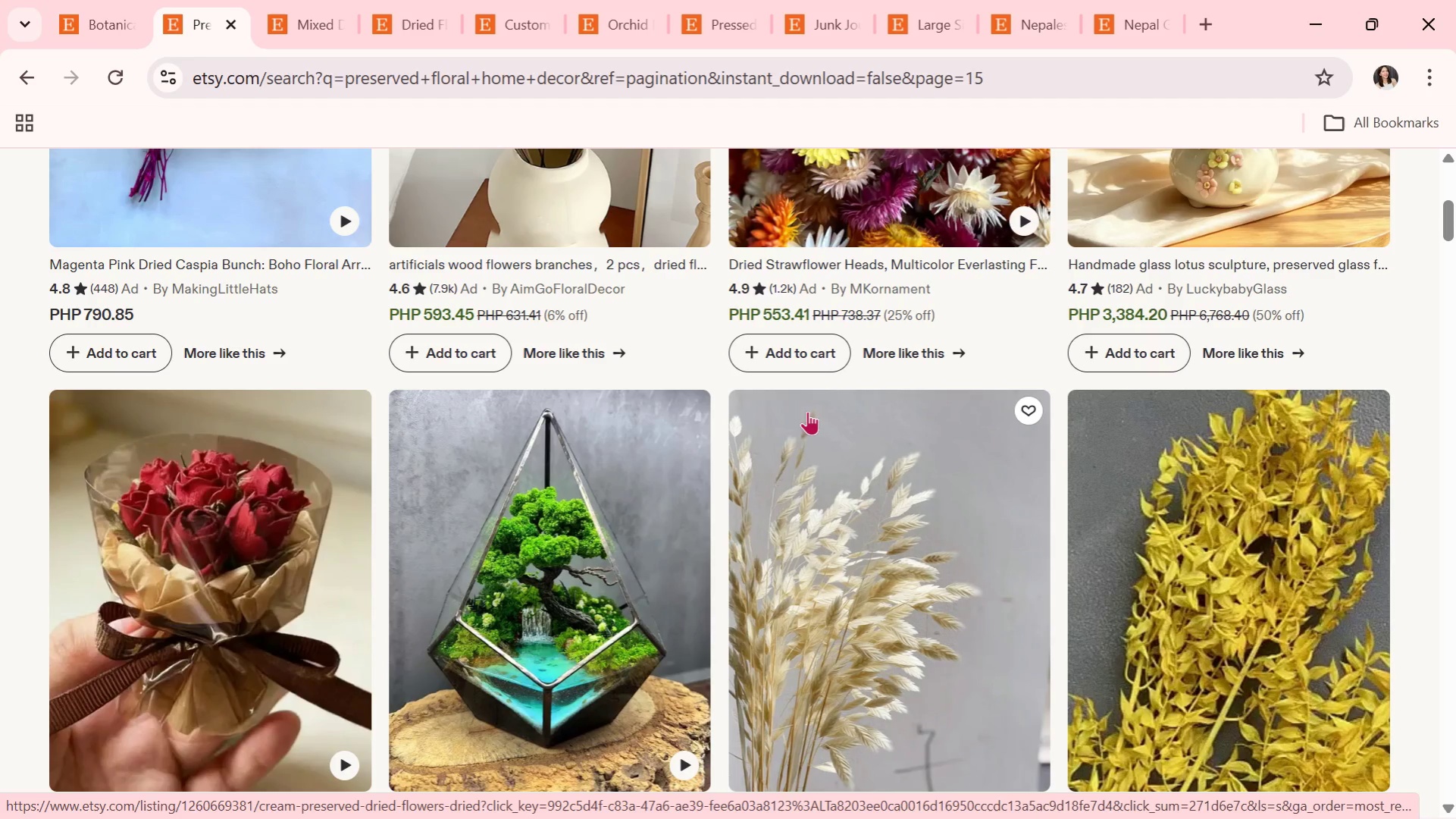 
scroll: coordinate [807, 411], scroll_direction: down, amount: 6.0
 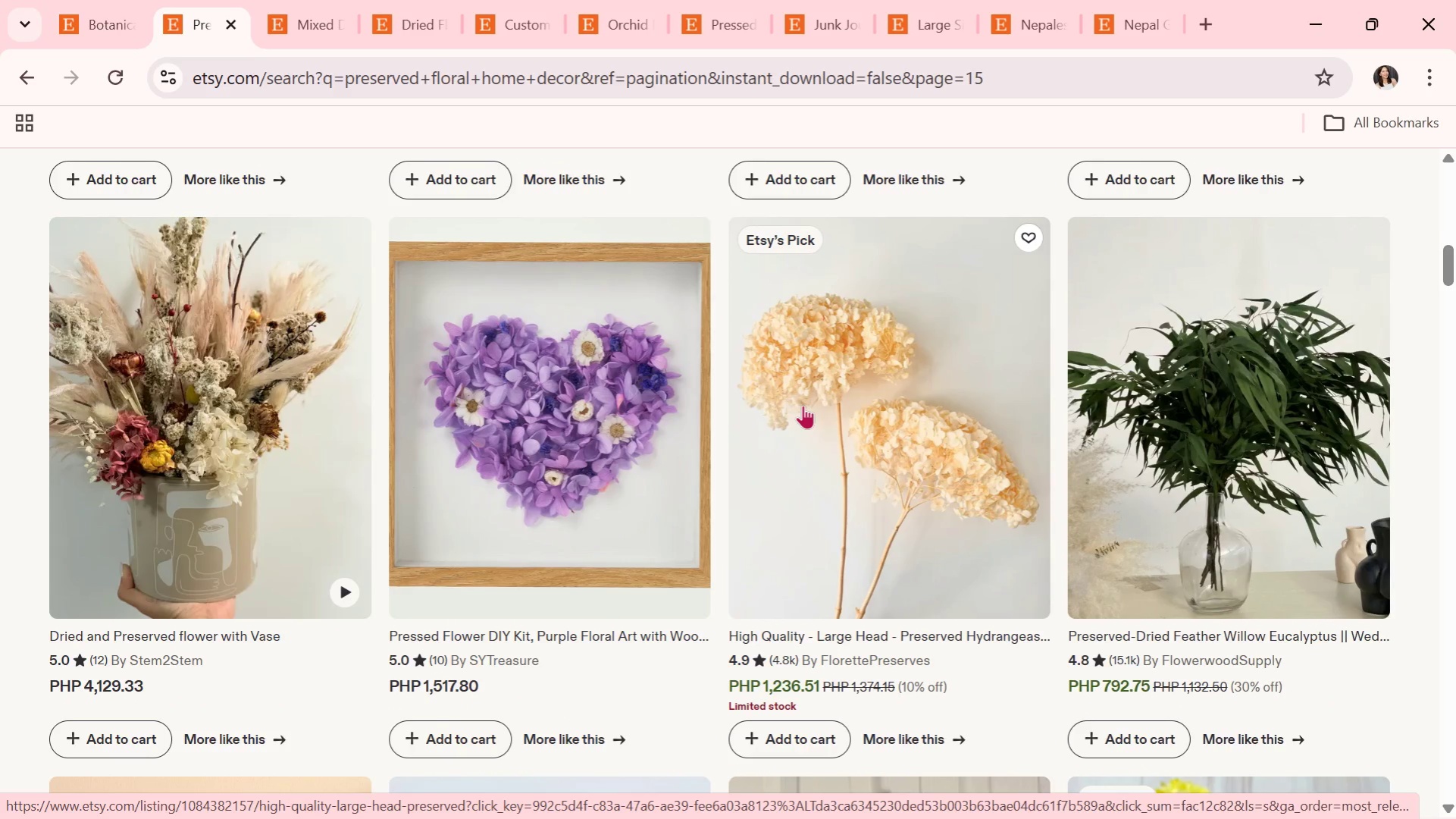 
scroll: coordinate [1079, 463], scroll_direction: down, amount: 5.0
 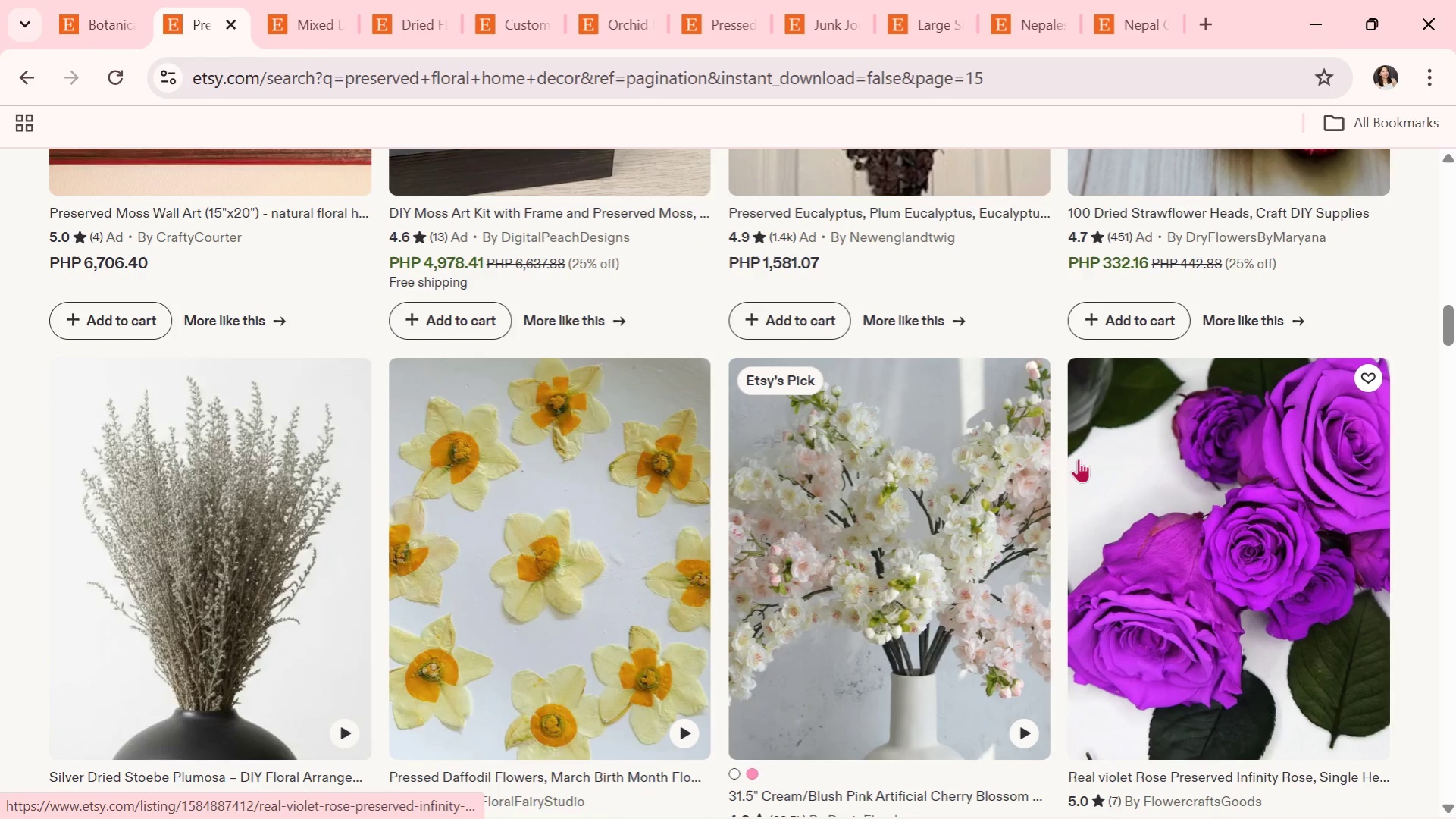 
scroll: coordinate [542, 494], scroll_direction: down, amount: 5.0
 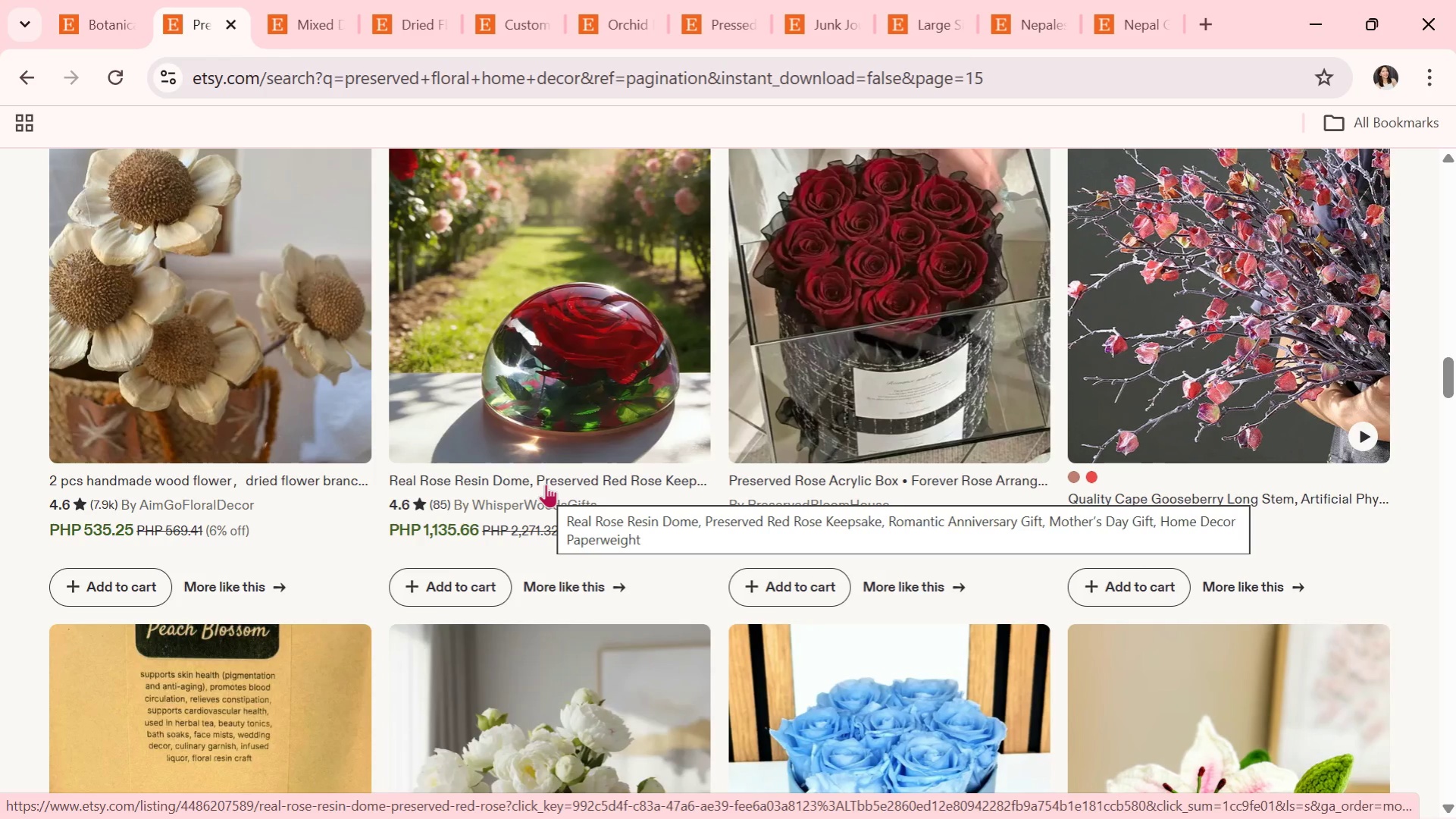 
wait(5.6)
 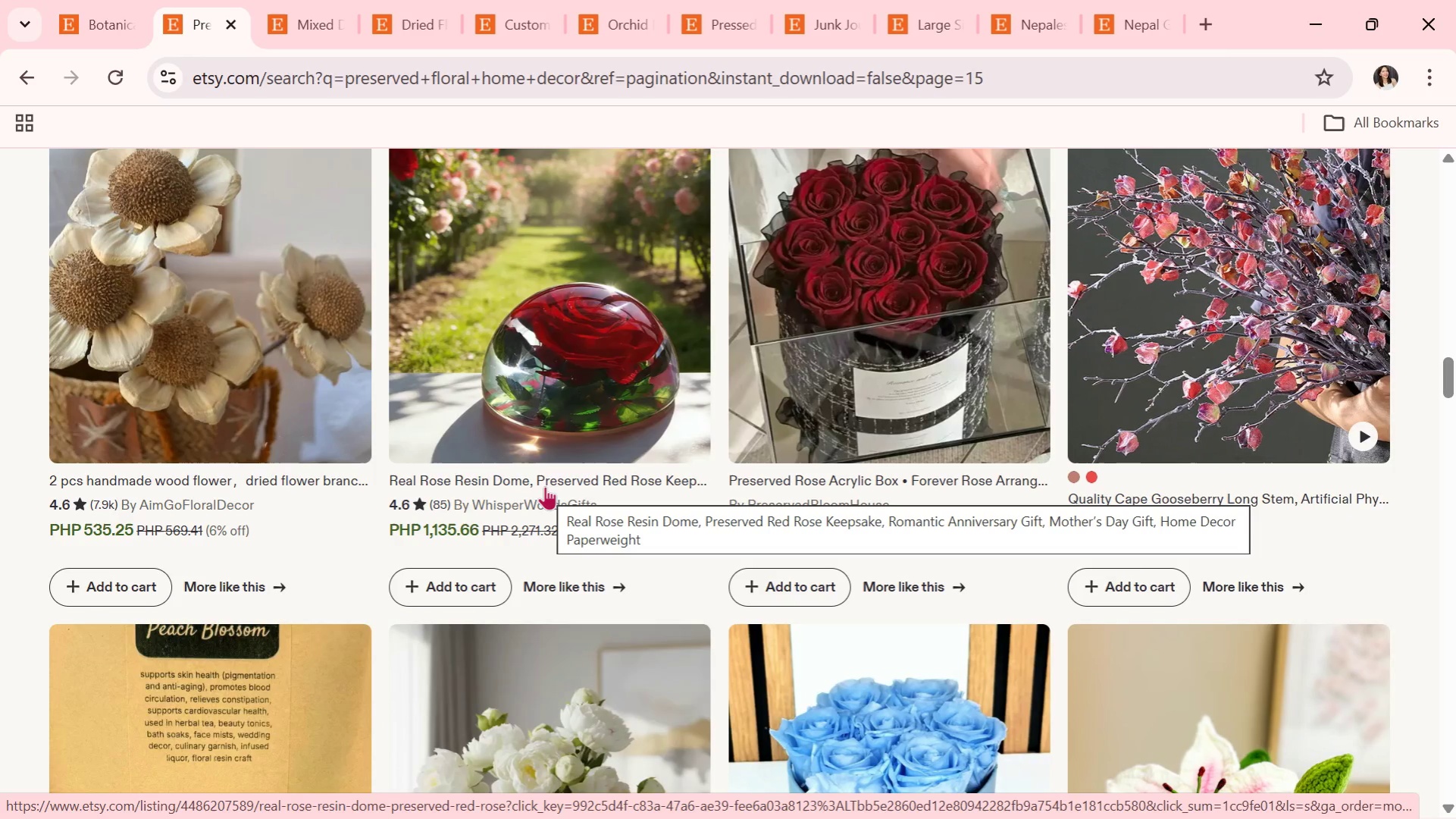 
scroll: coordinate [1185, 625], scroll_direction: down, amount: 9.0
 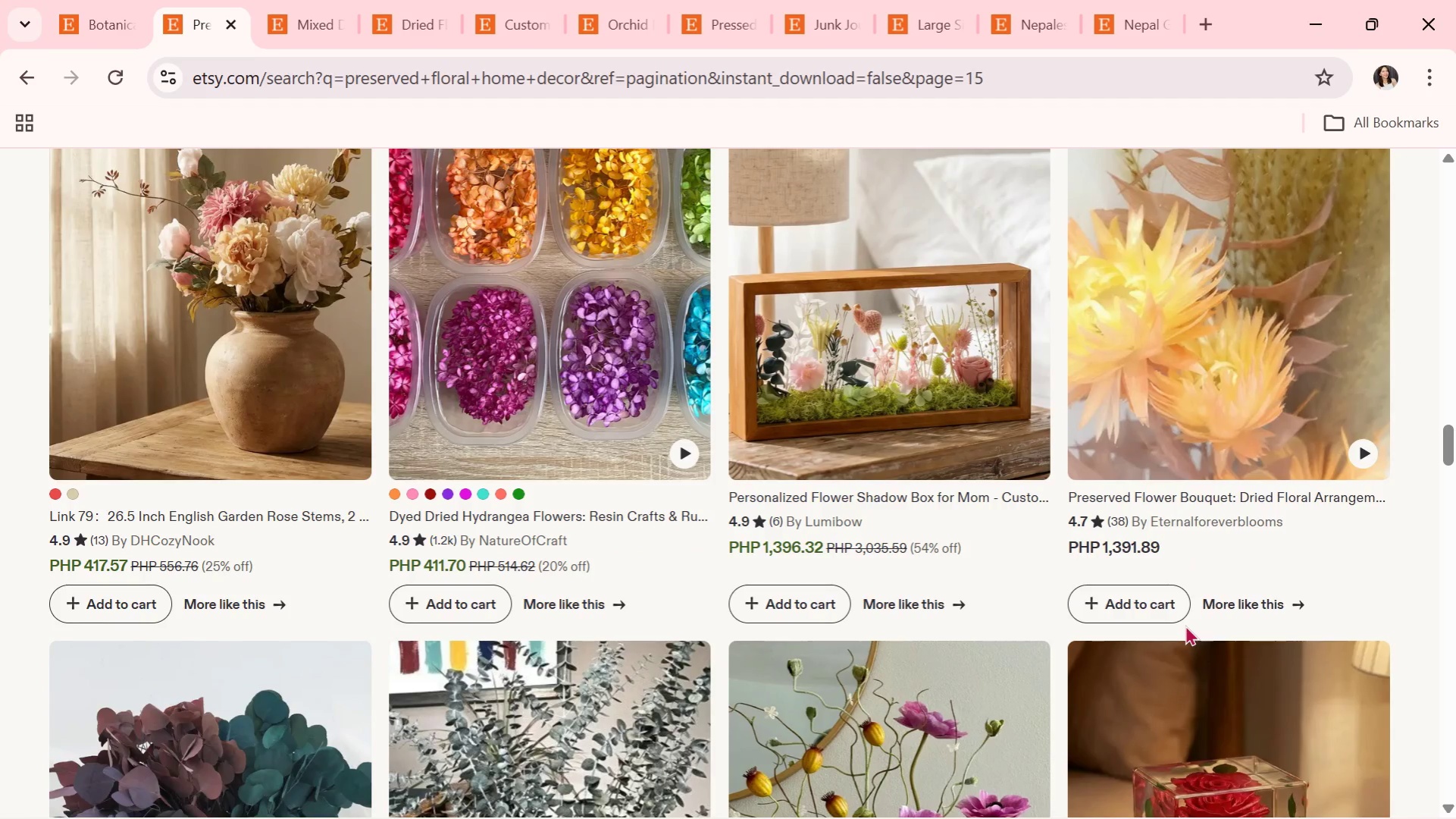 
scroll: coordinate [1185, 613], scroll_direction: down, amount: 5.0
 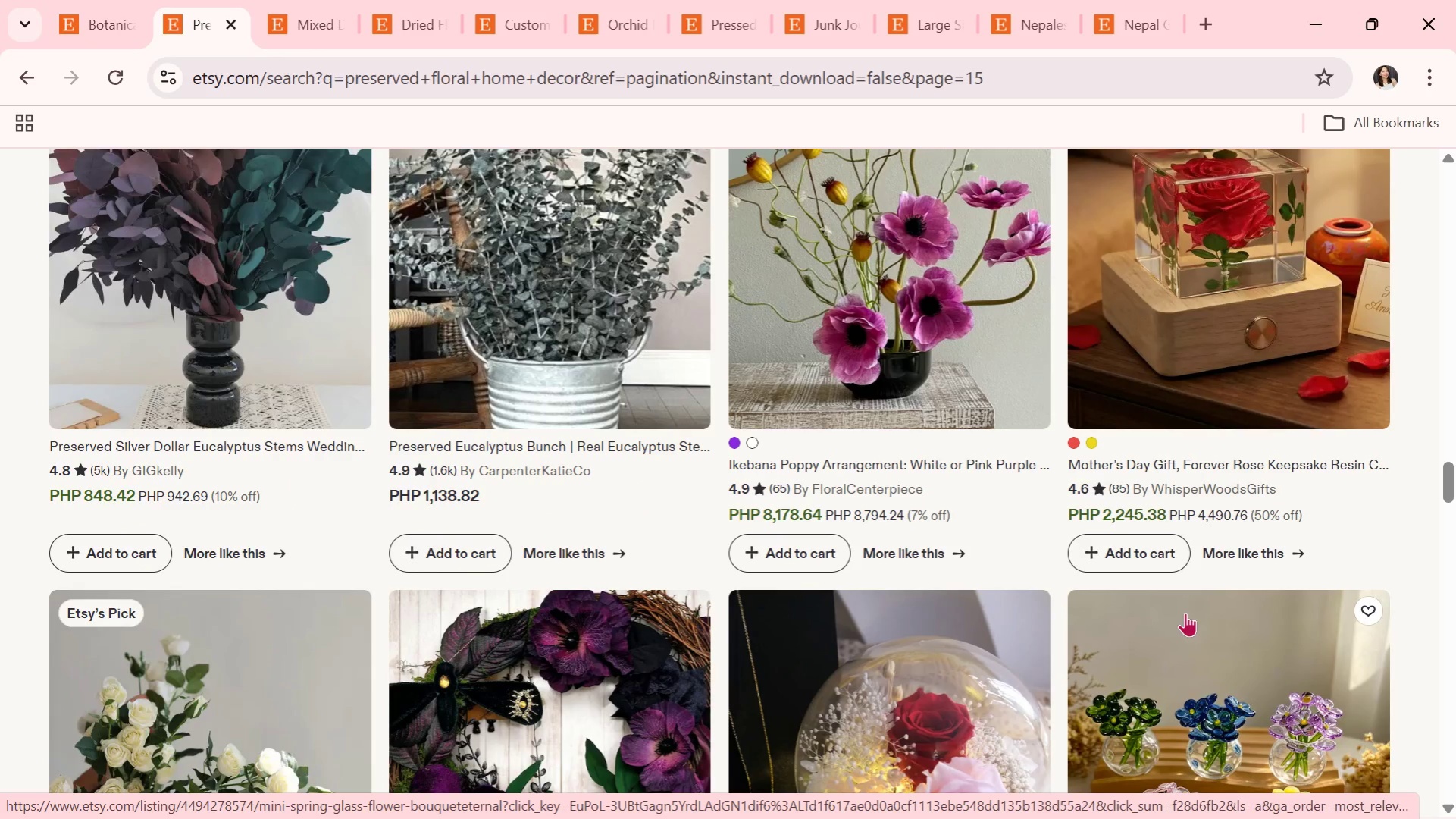 
scroll: coordinate [1185, 613], scroll_direction: down, amount: 1.0
 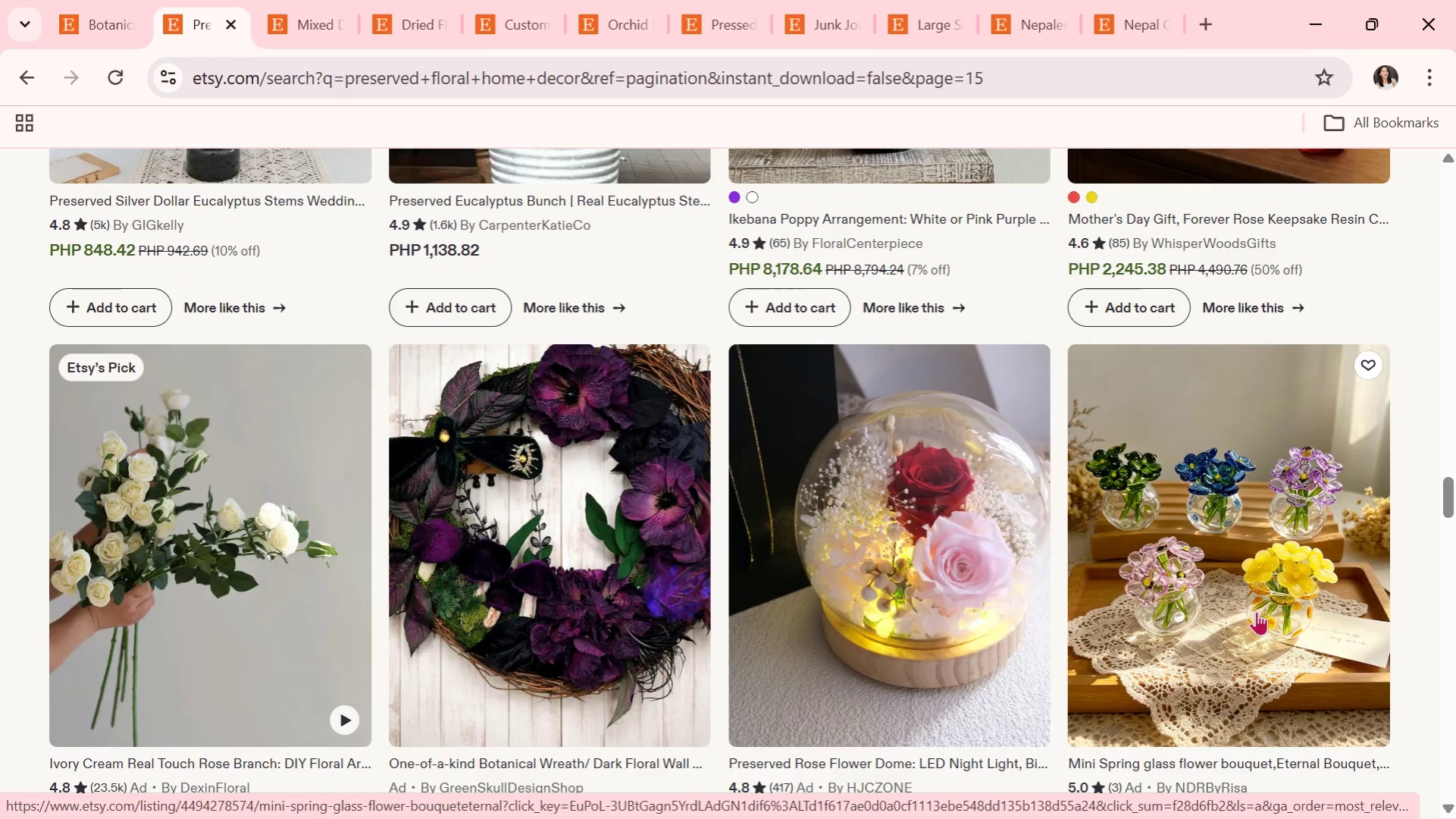 
wait(6.94)
 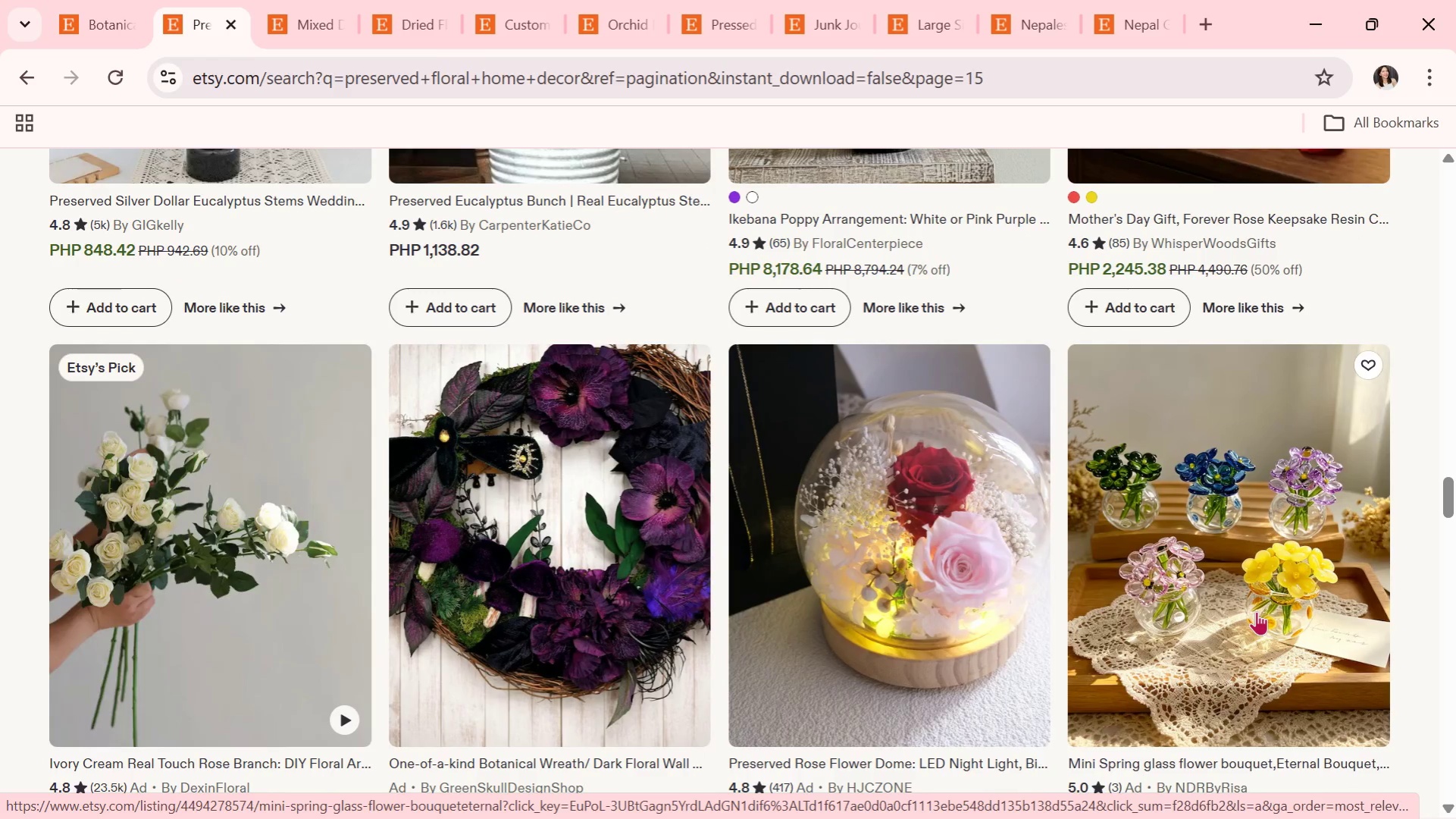 
scroll: coordinate [918, 510], scroll_direction: down, amount: 6.0
 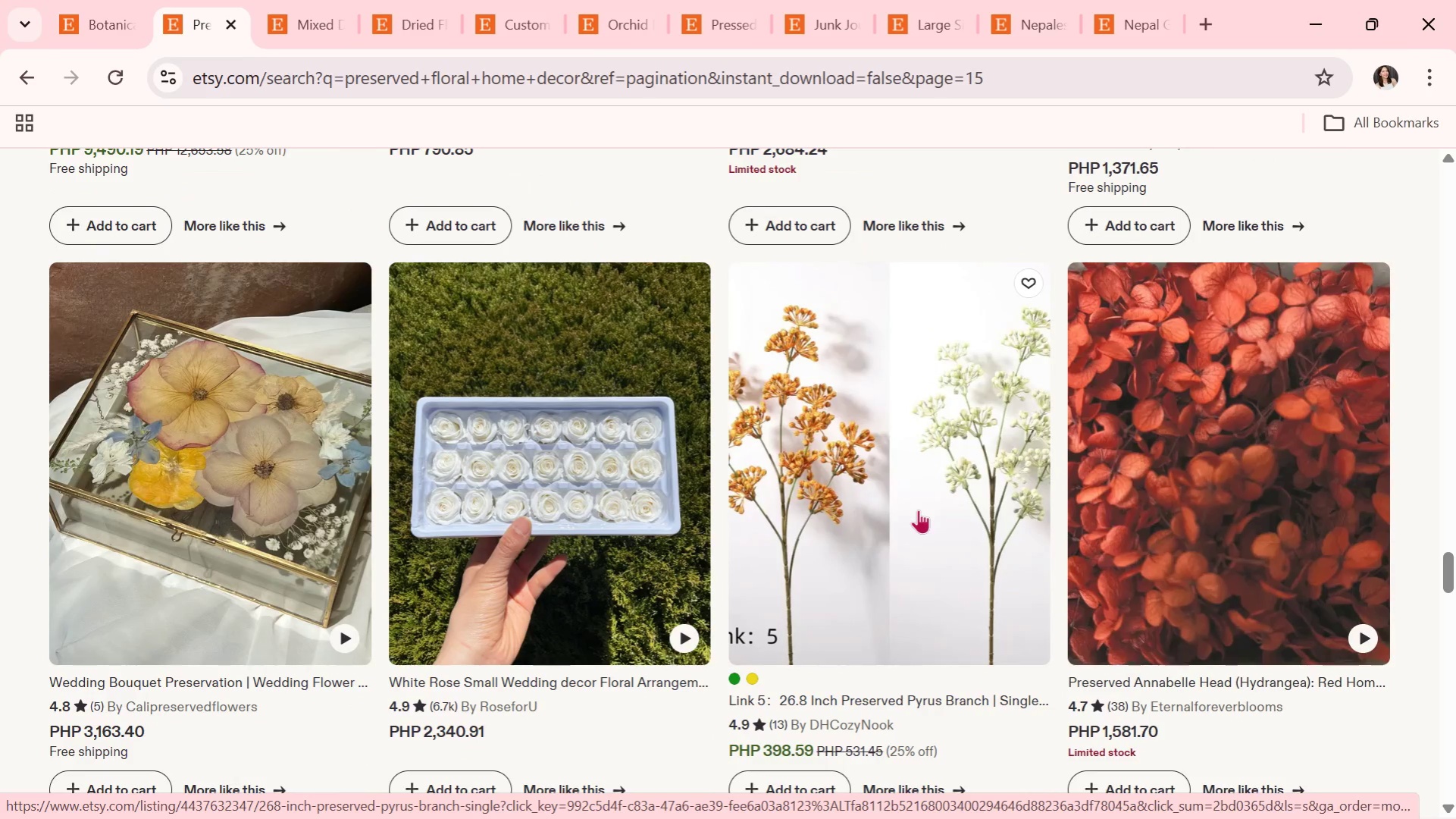 
scroll: coordinate [928, 489], scroll_direction: down, amount: 5.0
 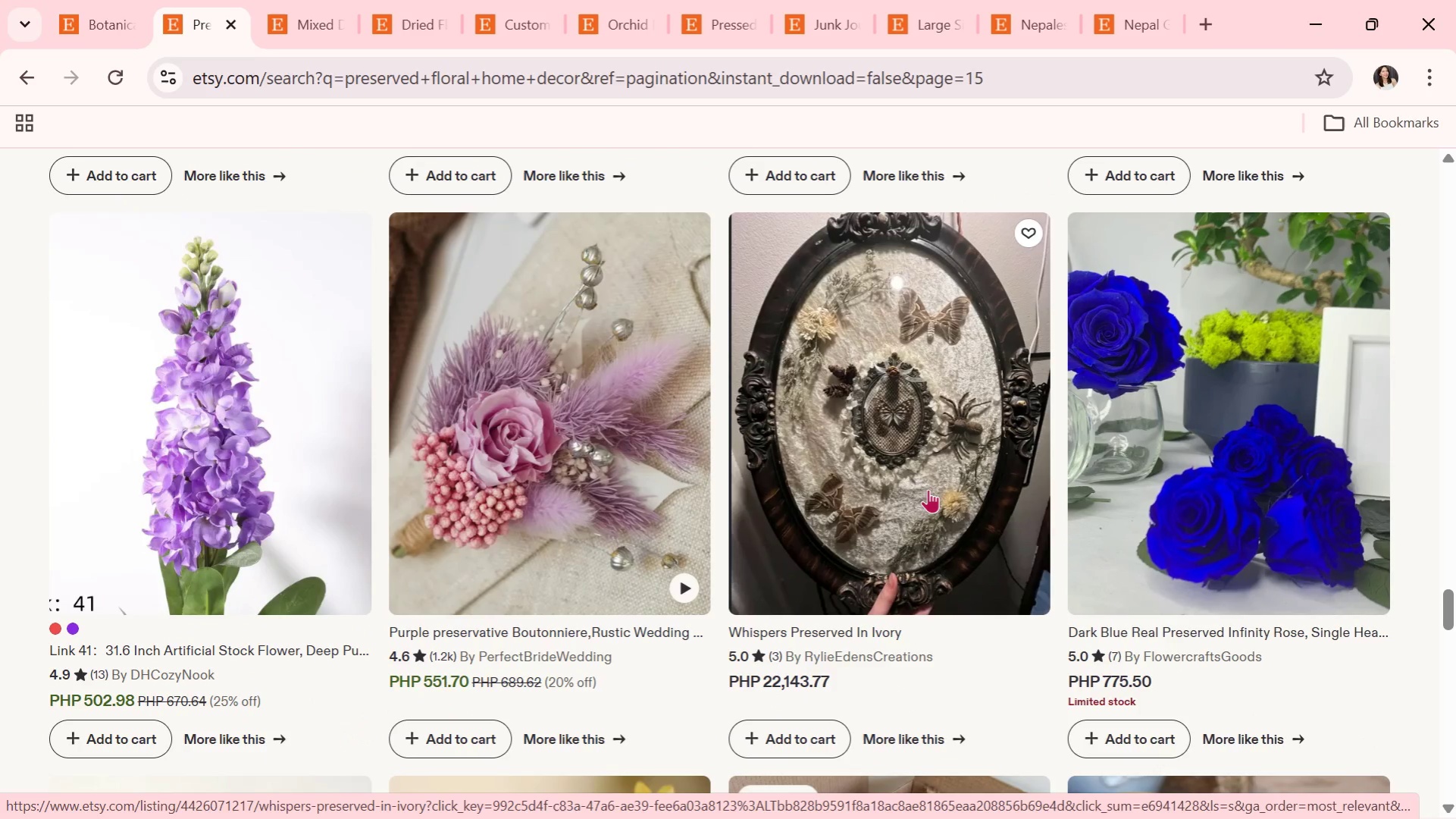 
scroll: coordinate [928, 489], scroll_direction: down, amount: 6.0
 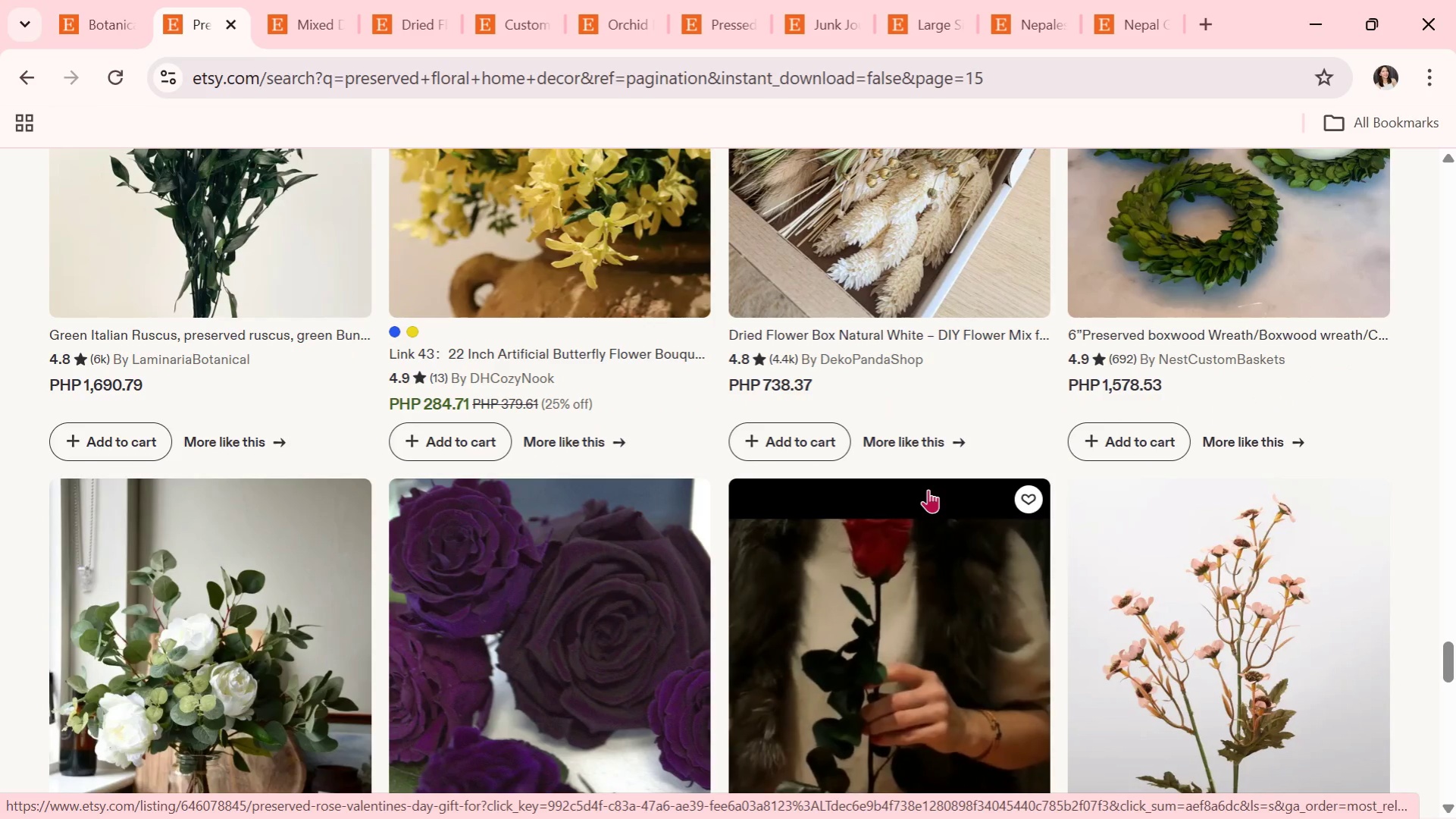 
scroll: coordinate [921, 485], scroll_direction: down, amount: 3.0
 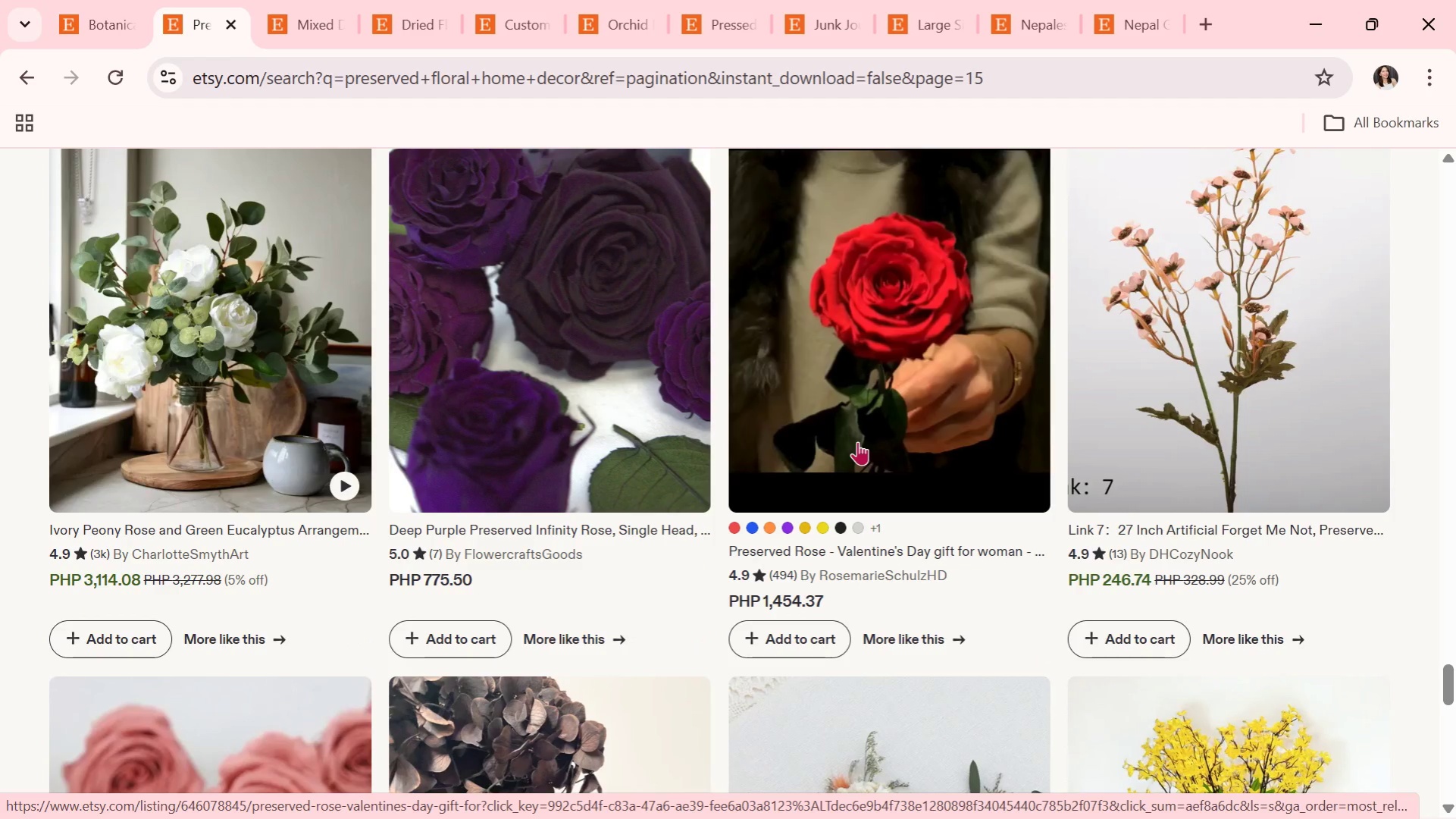 
wait(5.38)
 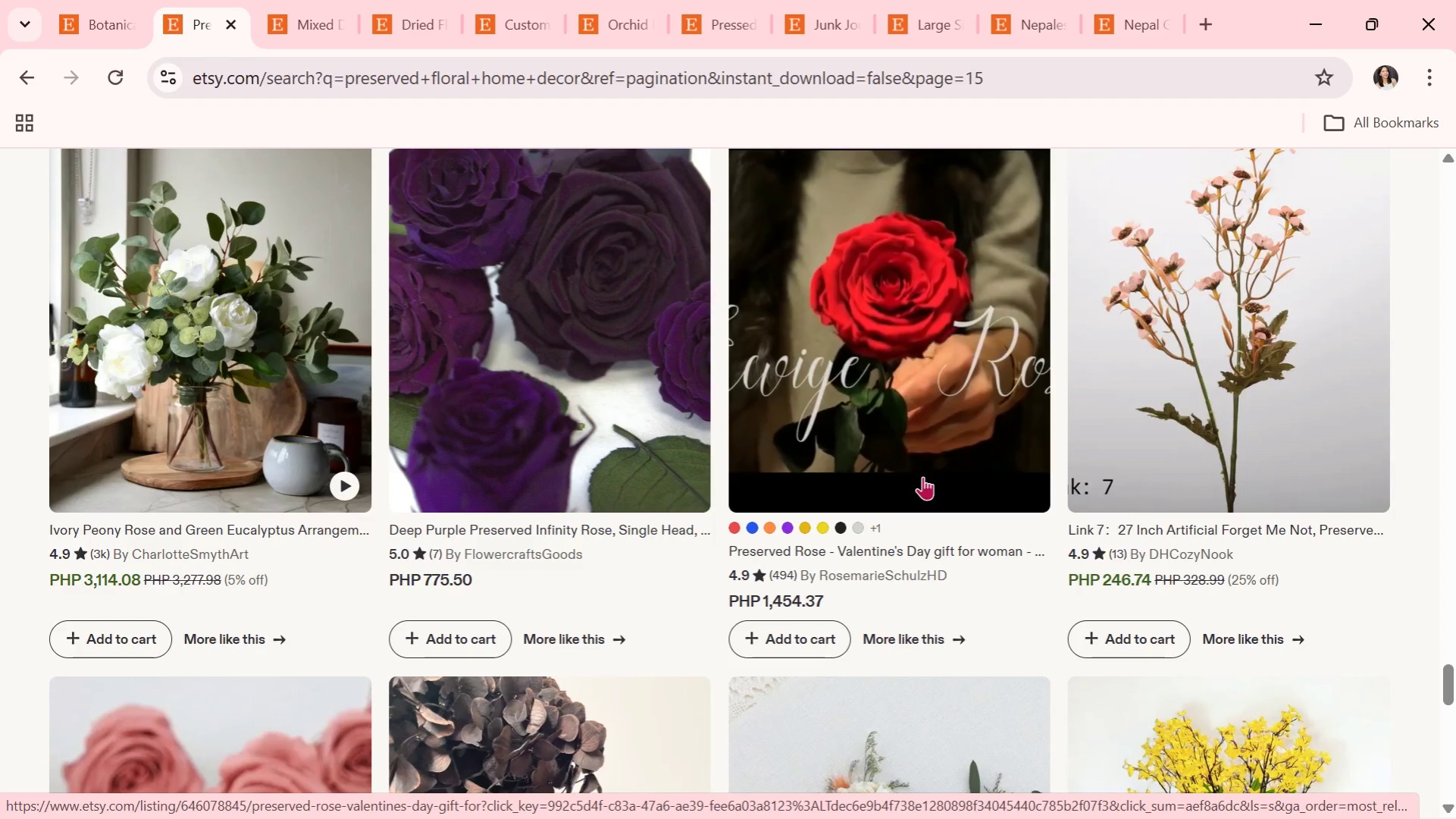 
scroll: coordinate [837, 504], scroll_direction: down, amount: 6.0
 